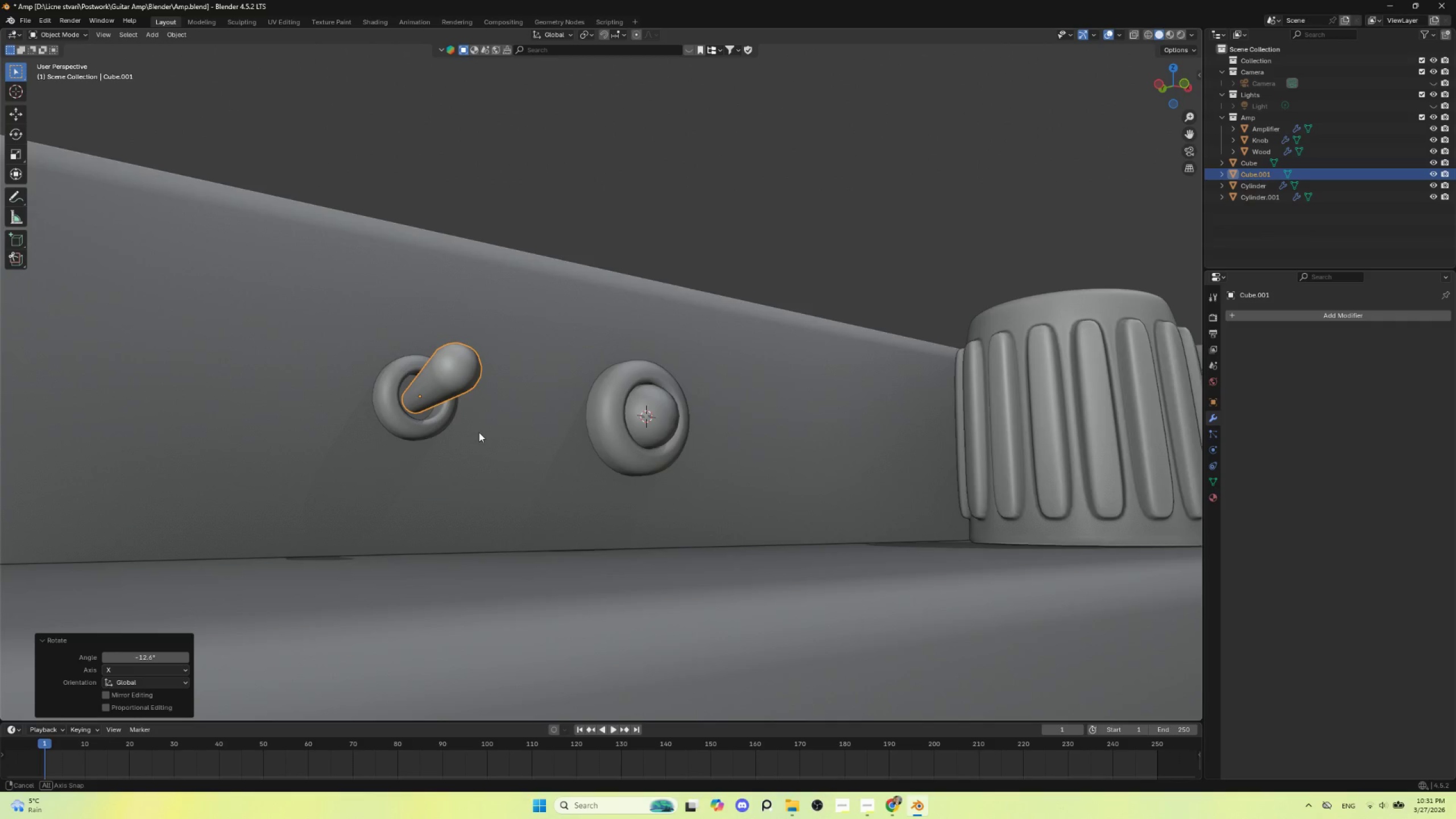 
hold_key(key=AltLeft, duration=0.44)
 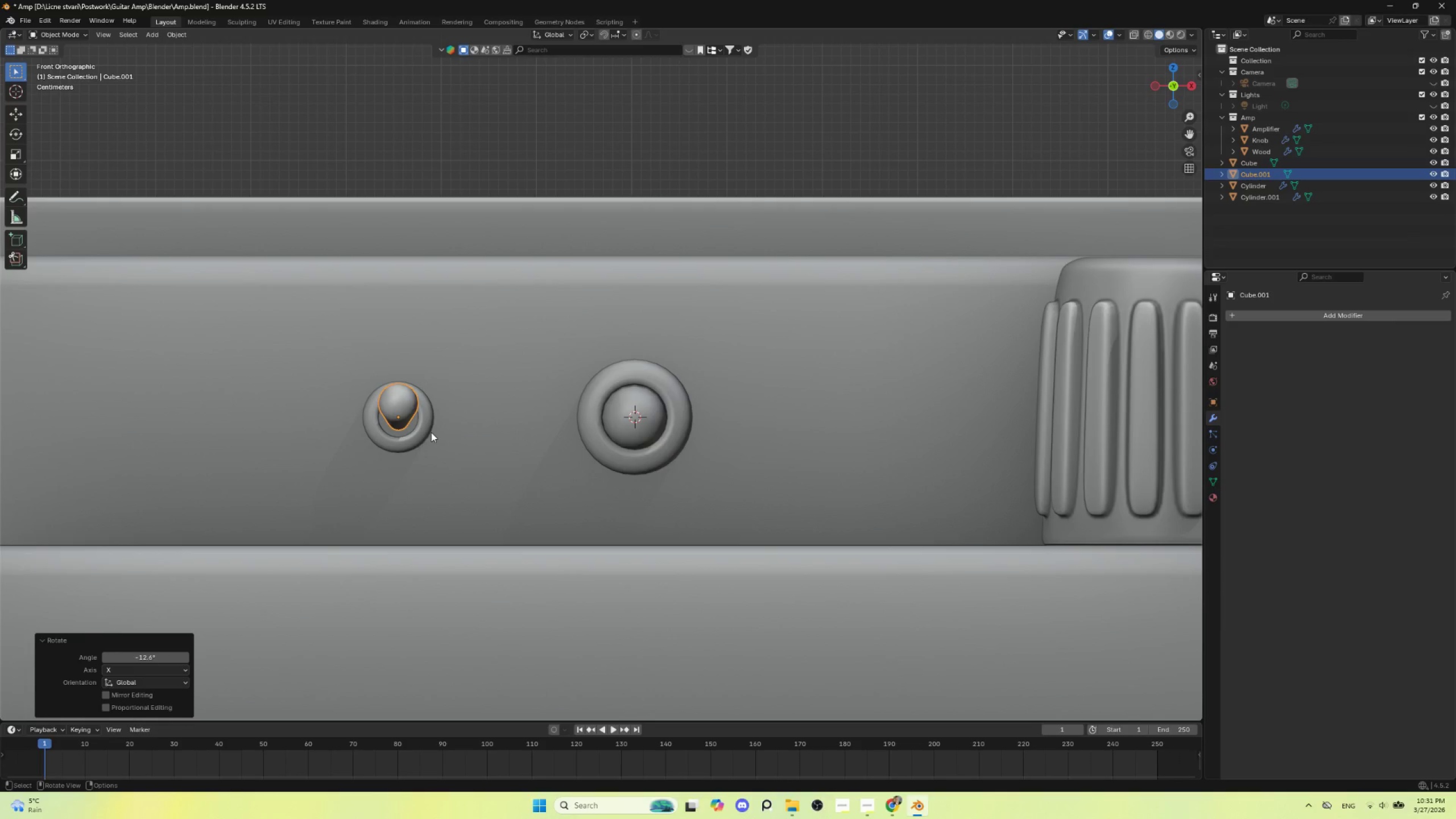 
key(S)
 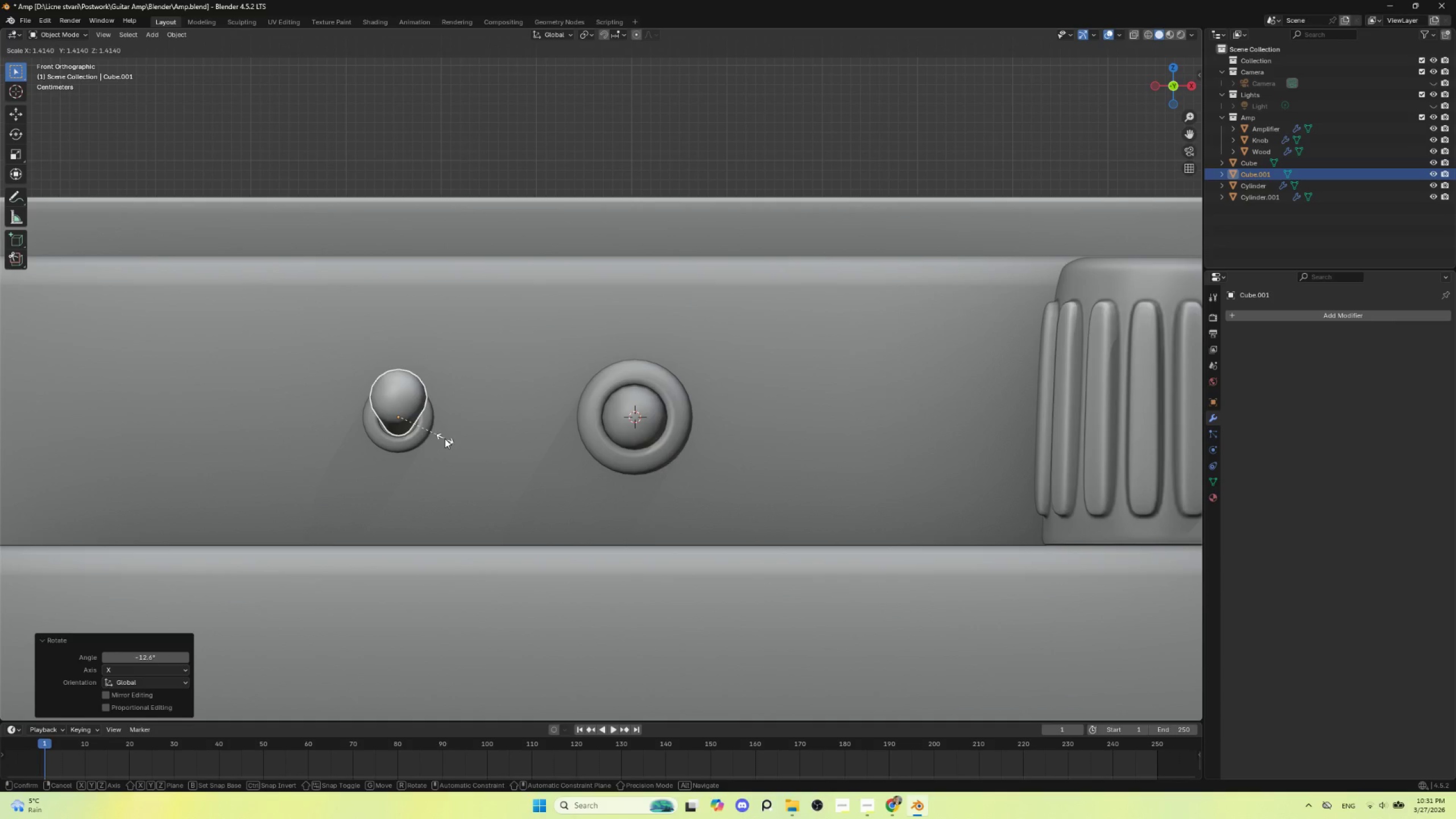 
left_click([445, 439])
 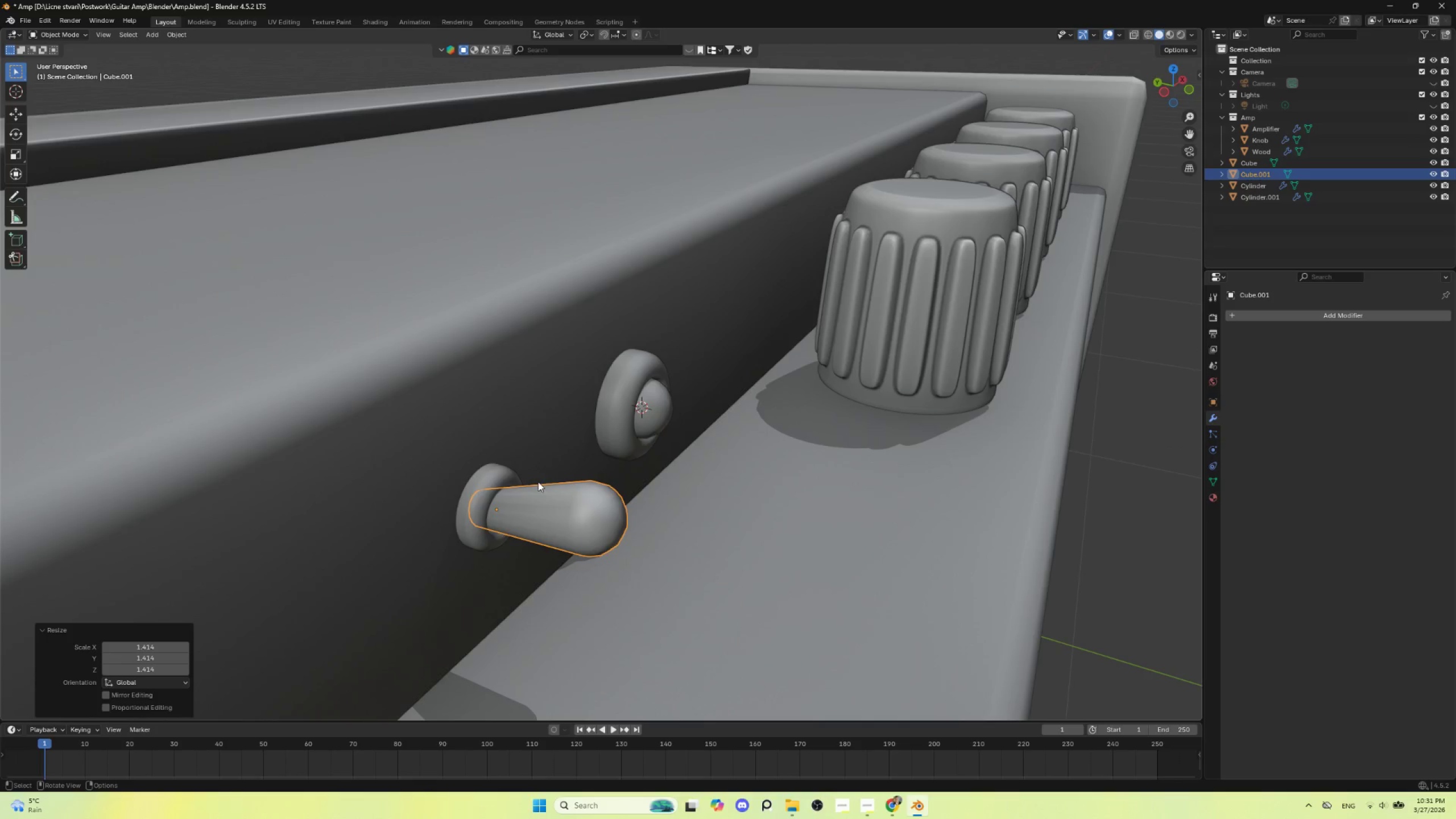 
hold_key(key=AltLeft, duration=0.58)
 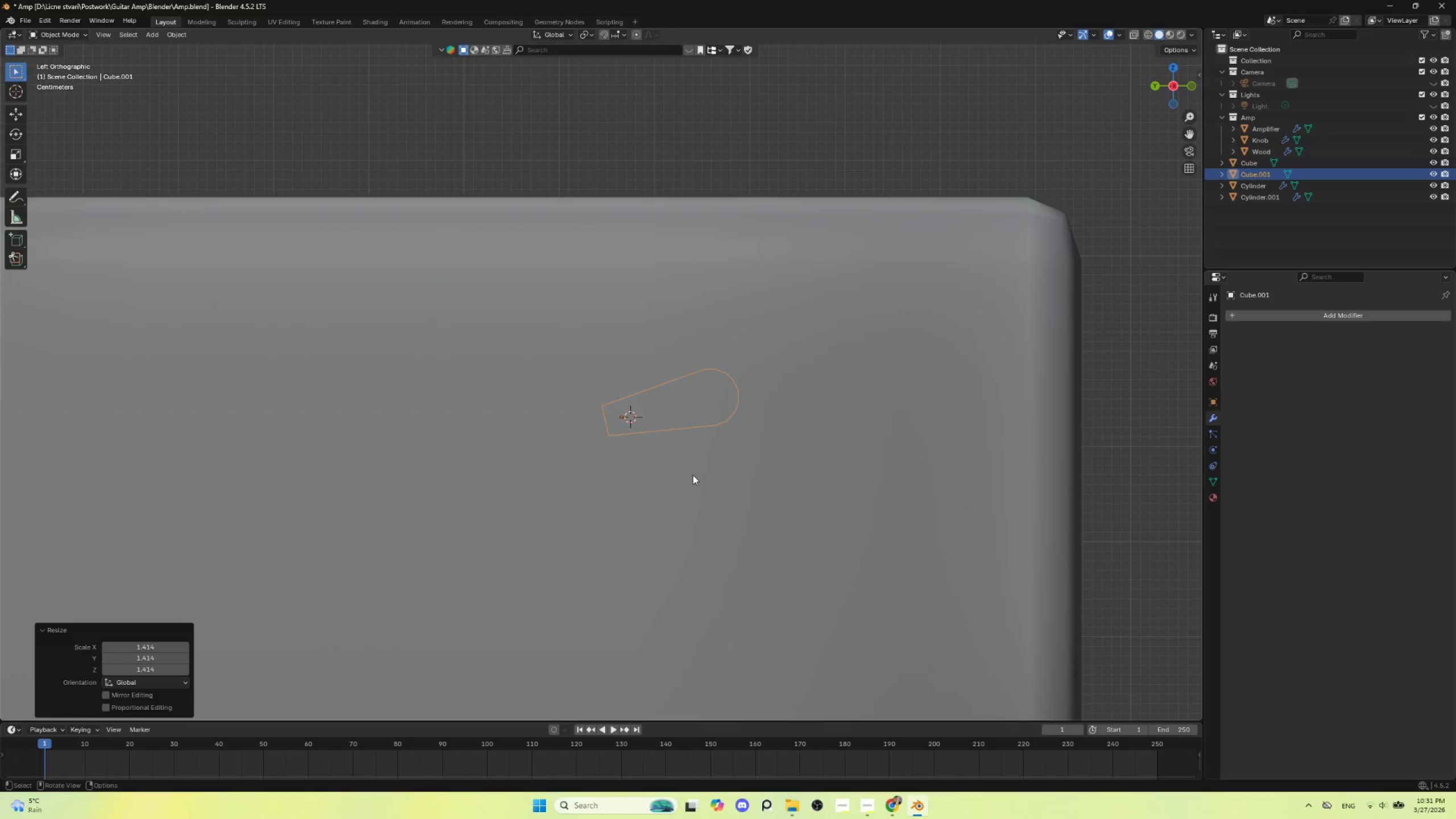 
scroll: coordinate [688, 485], scroll_direction: down, amount: 4.0
 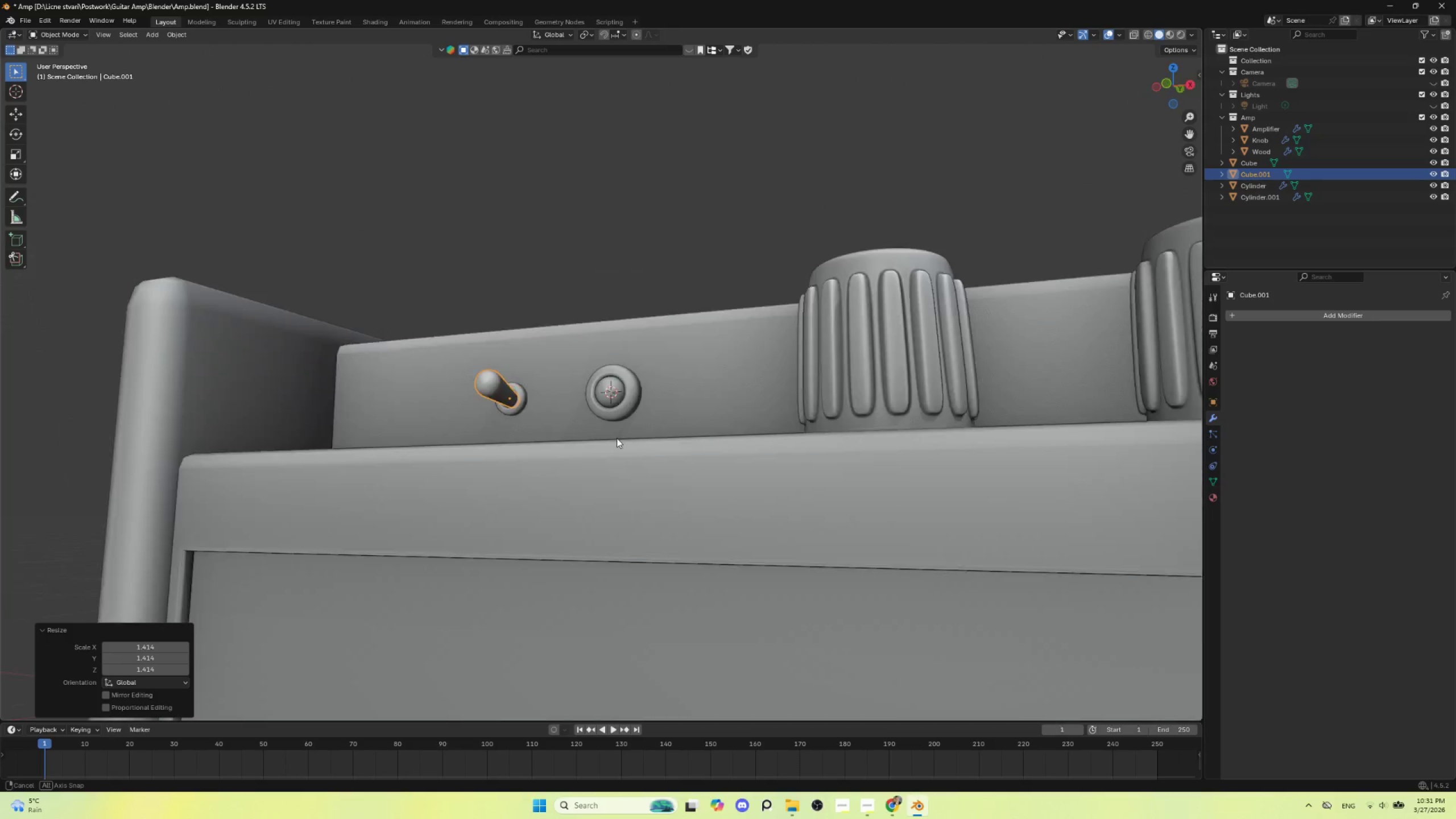 
hold_key(key=AltLeft, duration=0.69)
 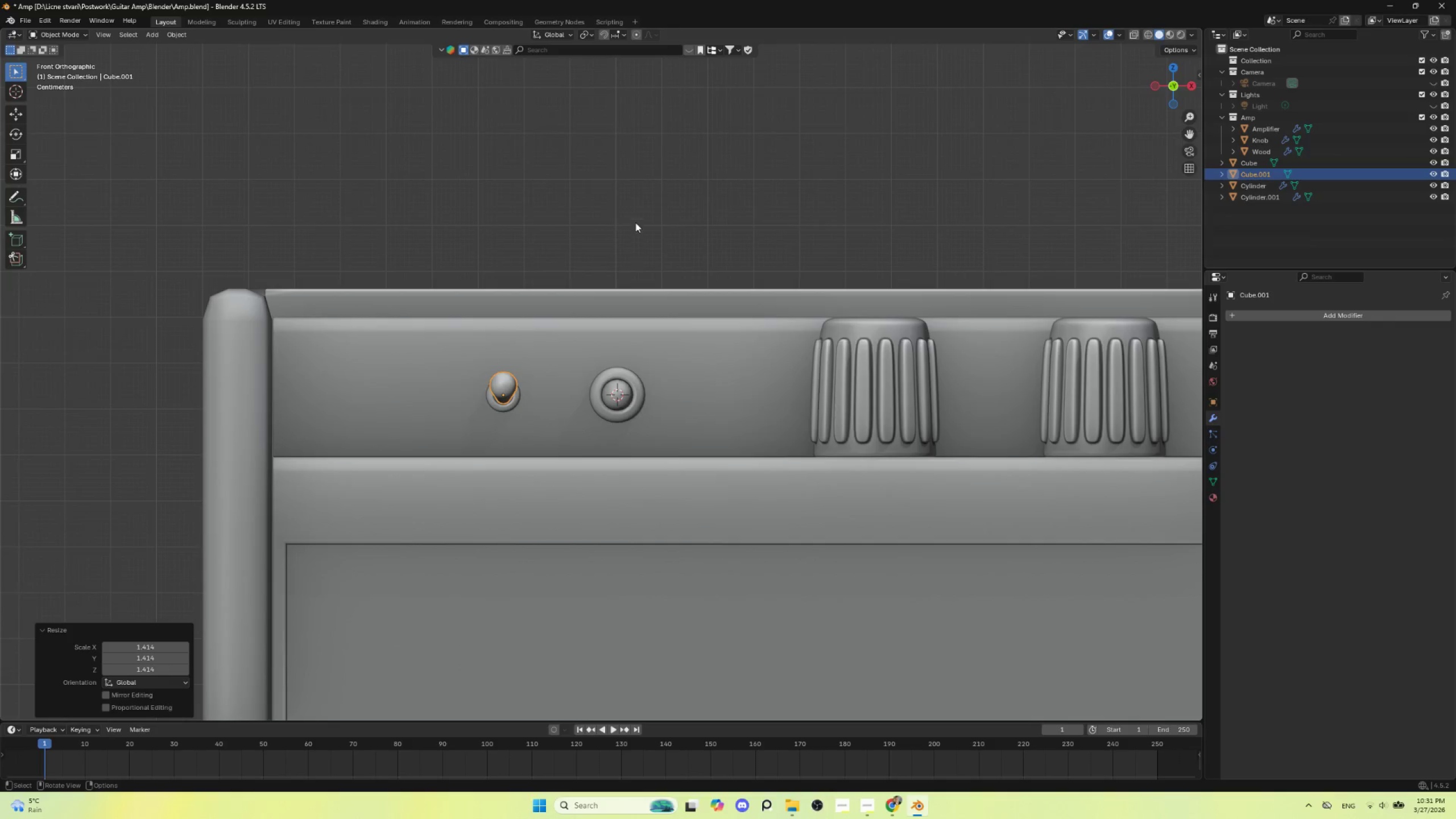 
left_click([635, 222])
 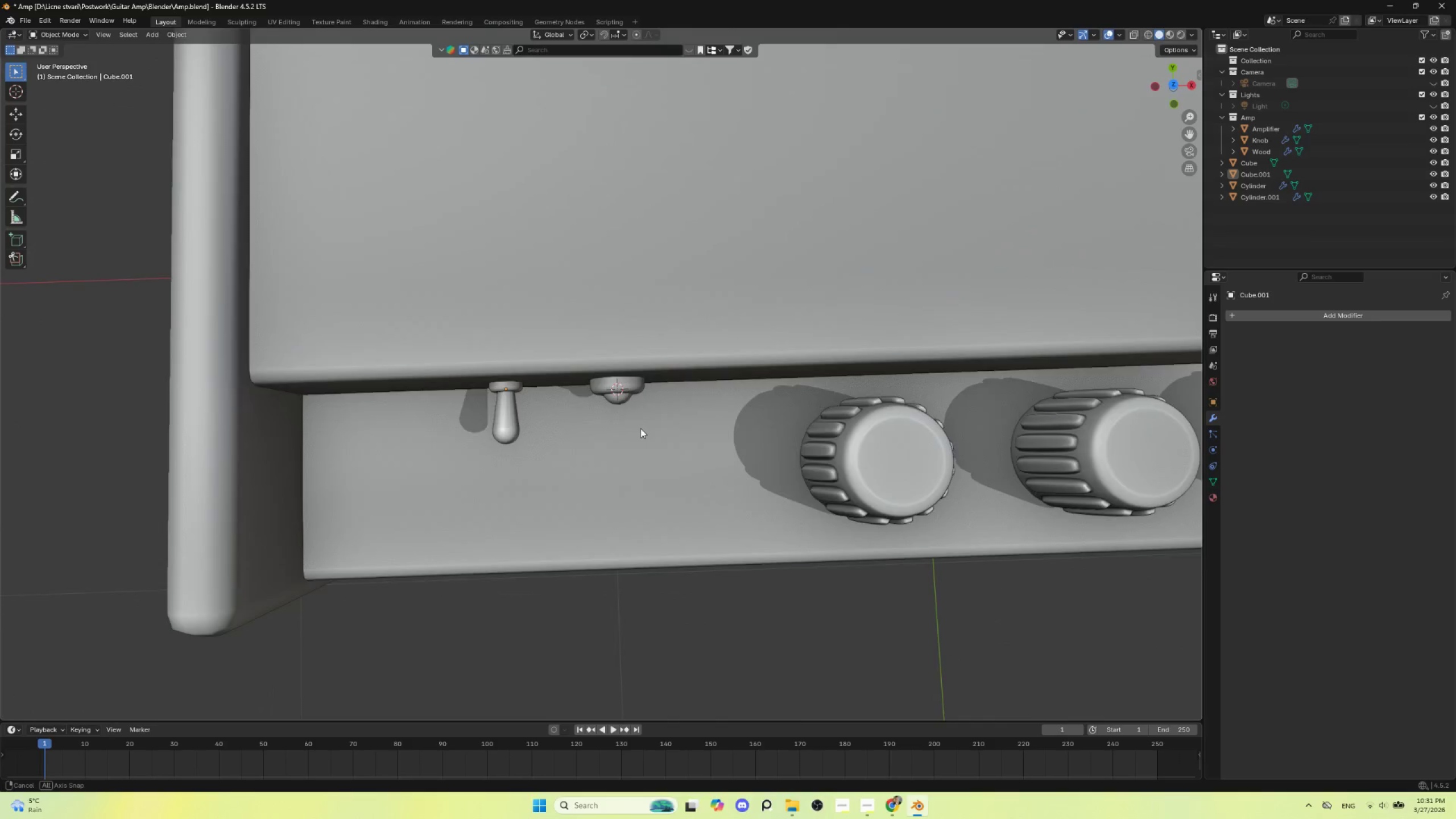 
hold_key(key=AltLeft, duration=0.47)
 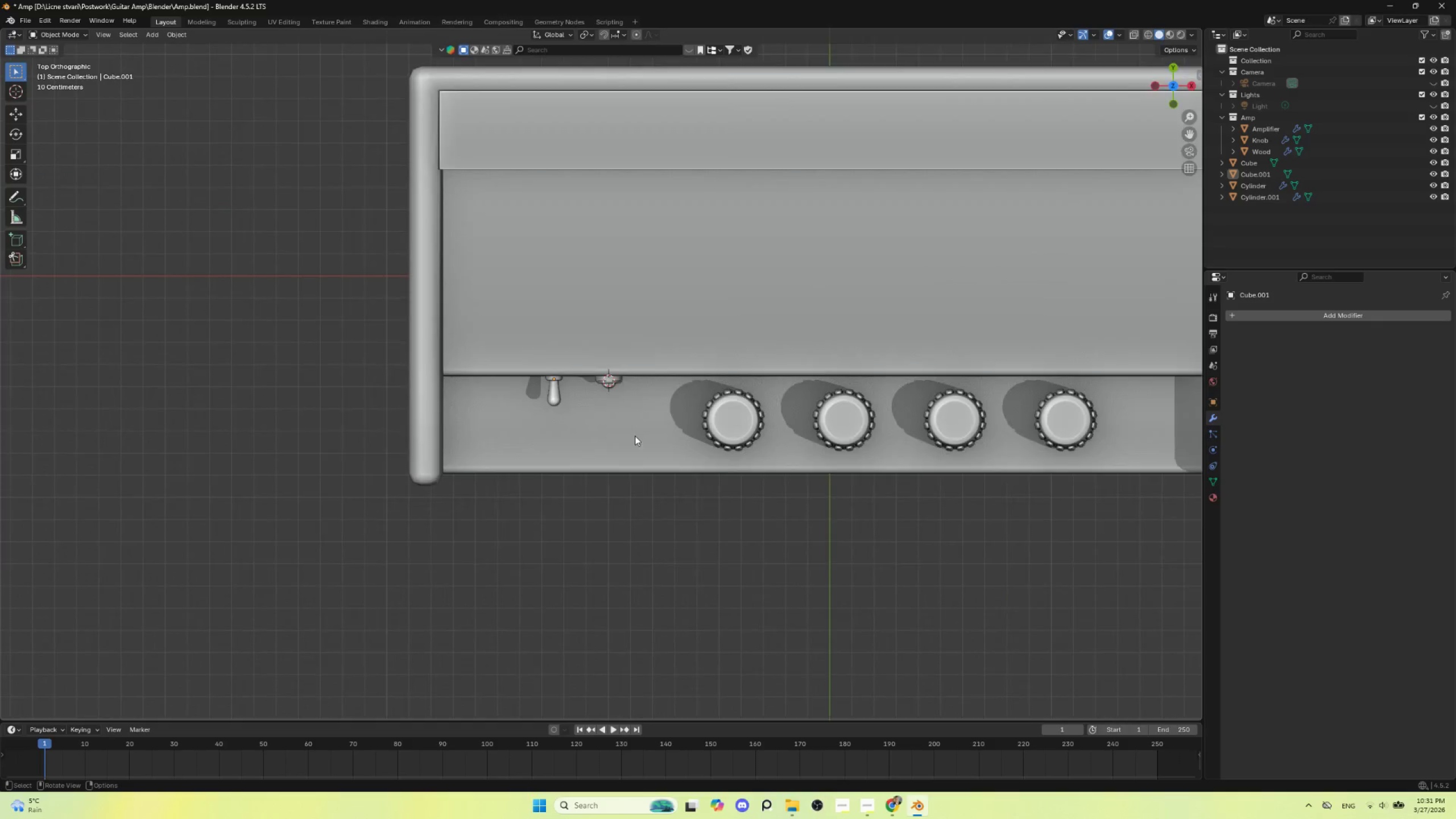 
scroll: coordinate [637, 435], scroll_direction: down, amount: 5.0
 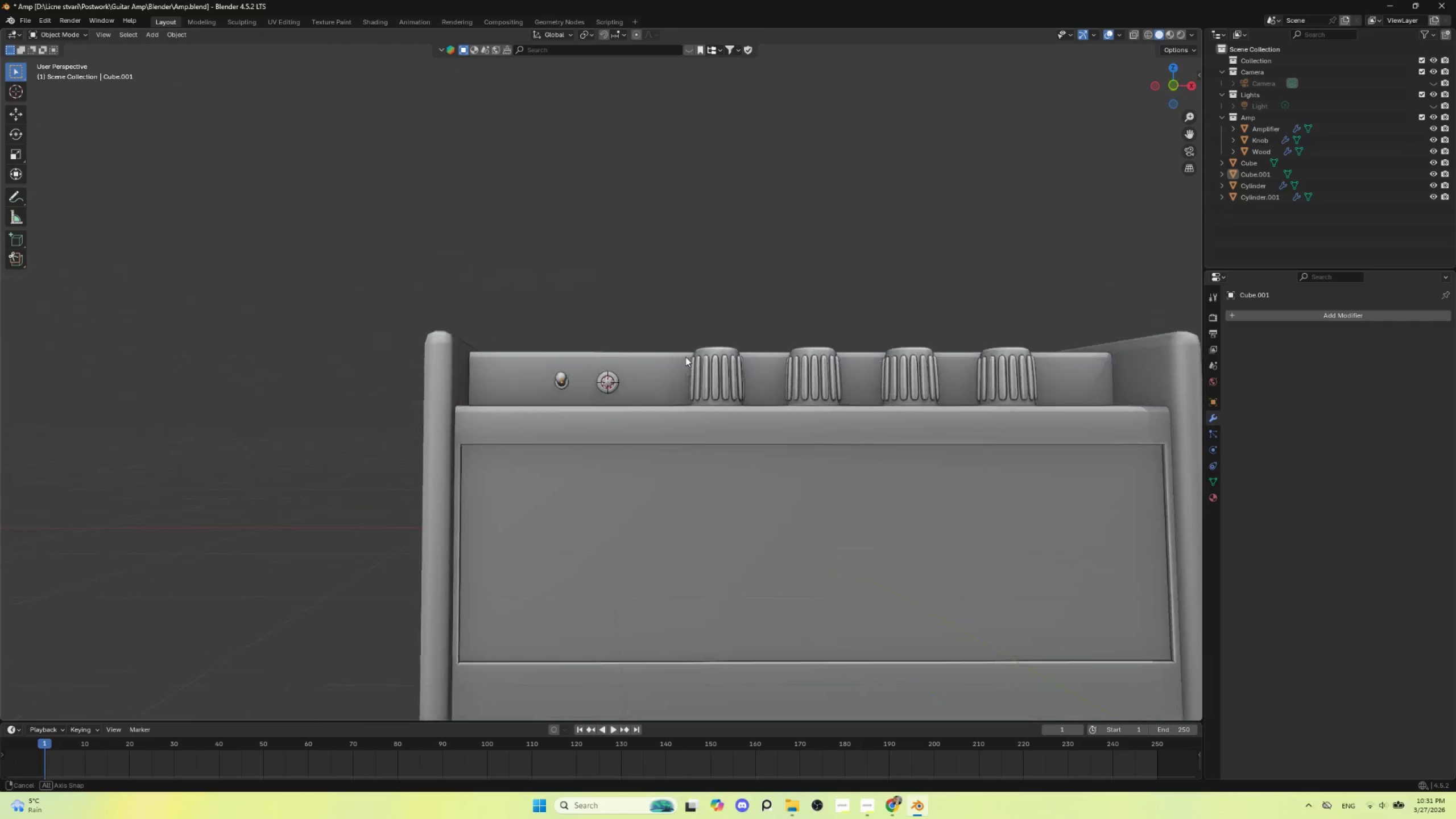 
hold_key(key=AltLeft, duration=0.34)
 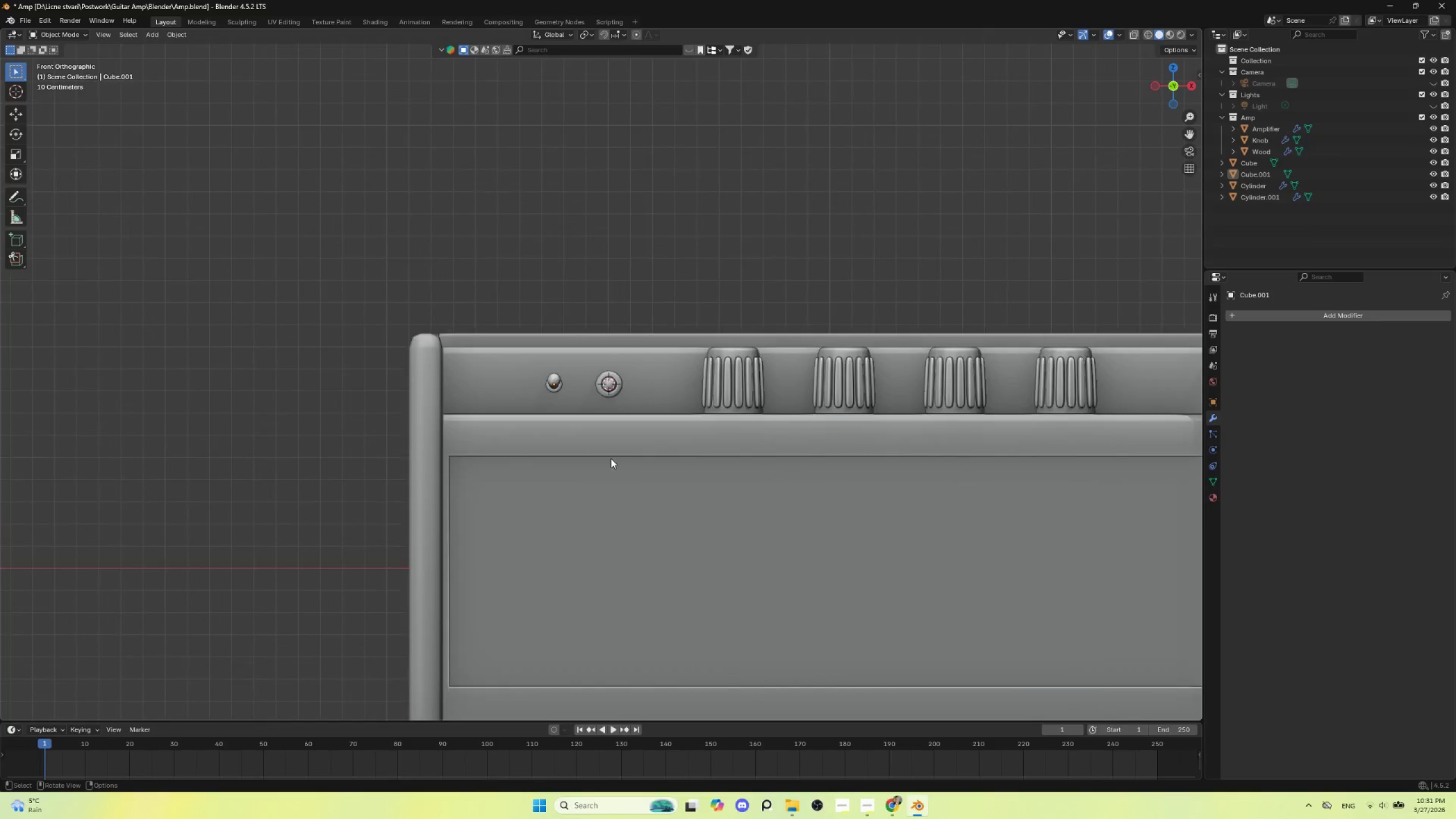 
scroll: coordinate [544, 443], scroll_direction: up, amount: 9.0
 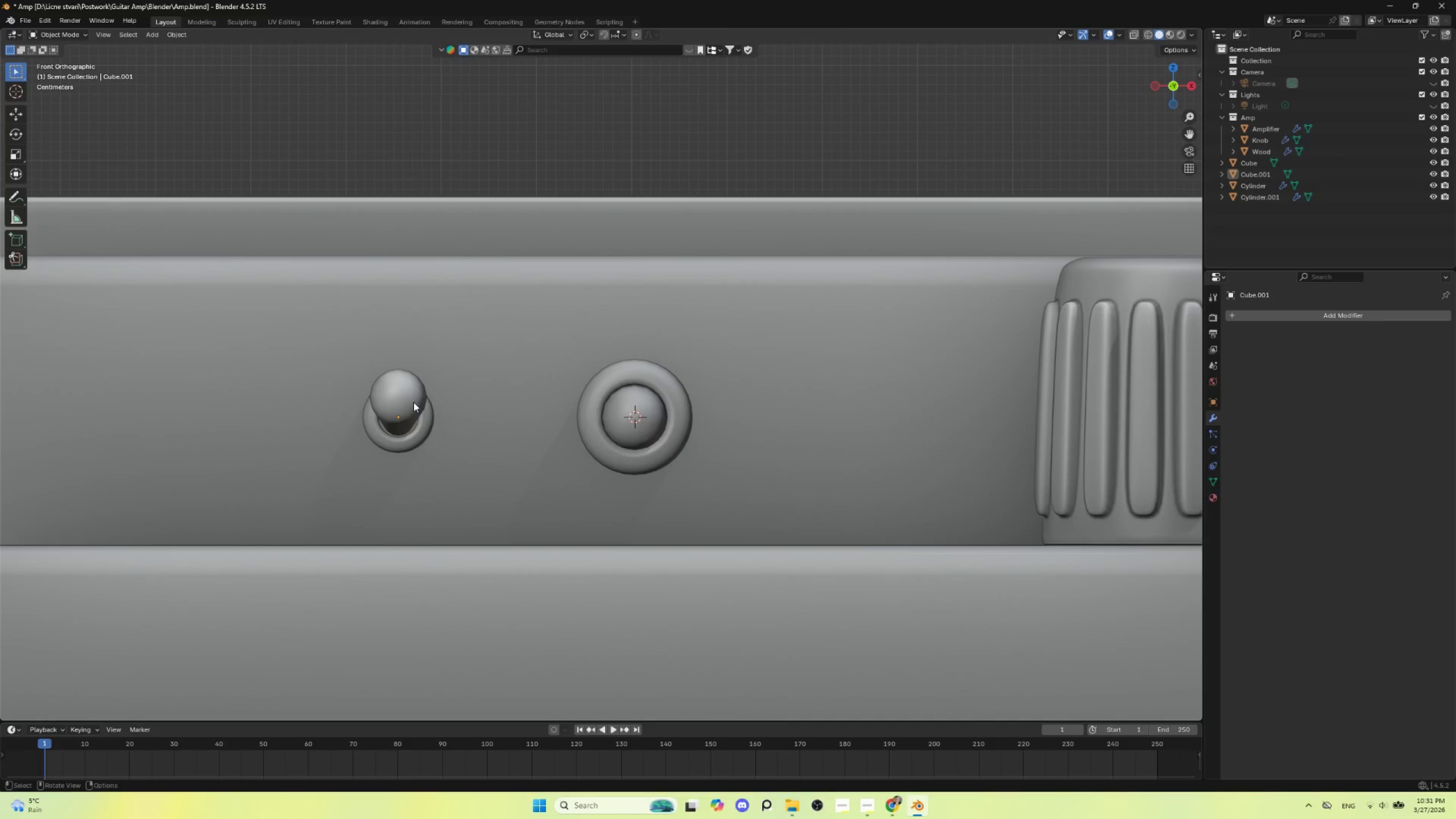 
left_click([411, 402])
 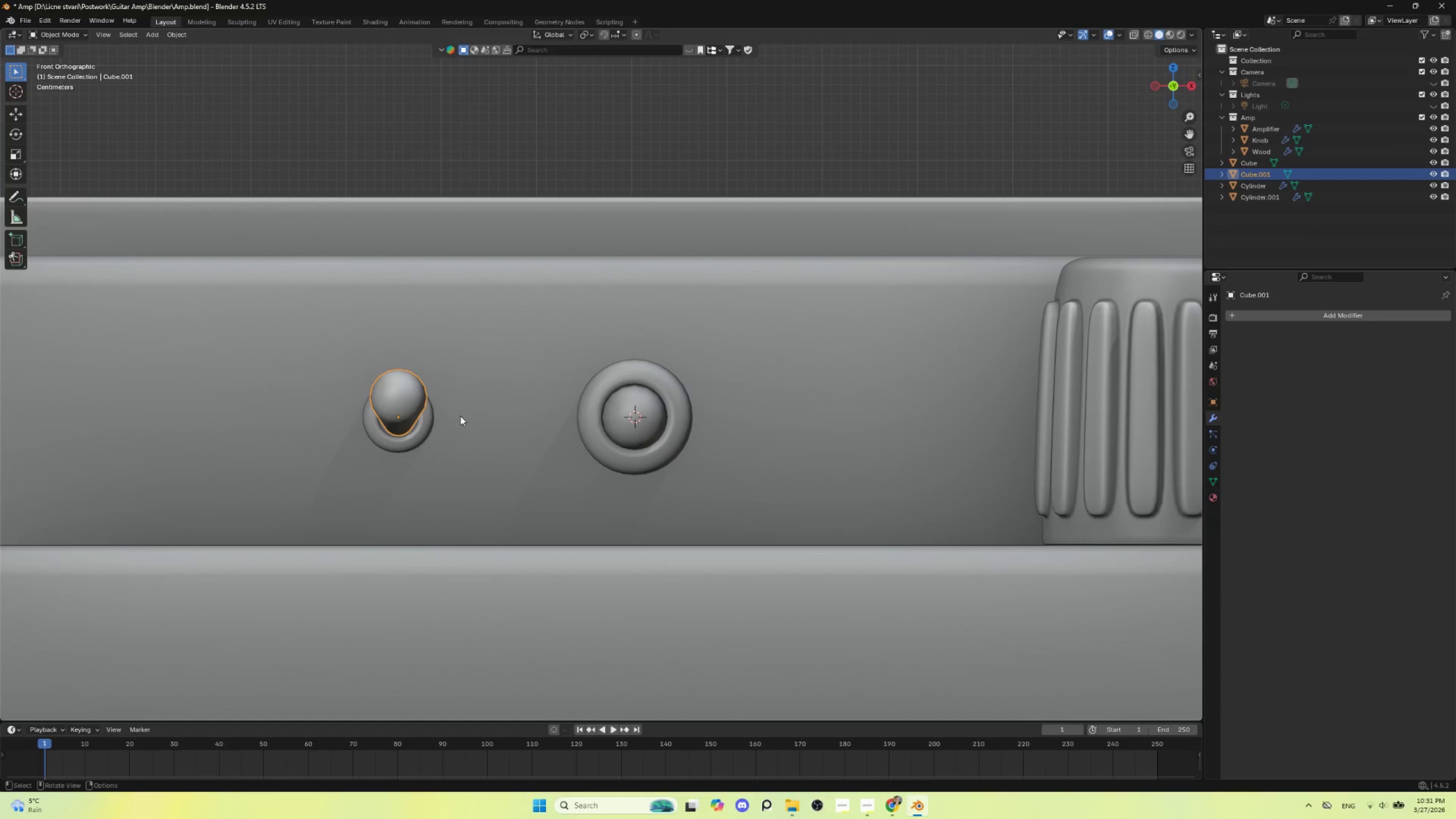 
type(rx)
 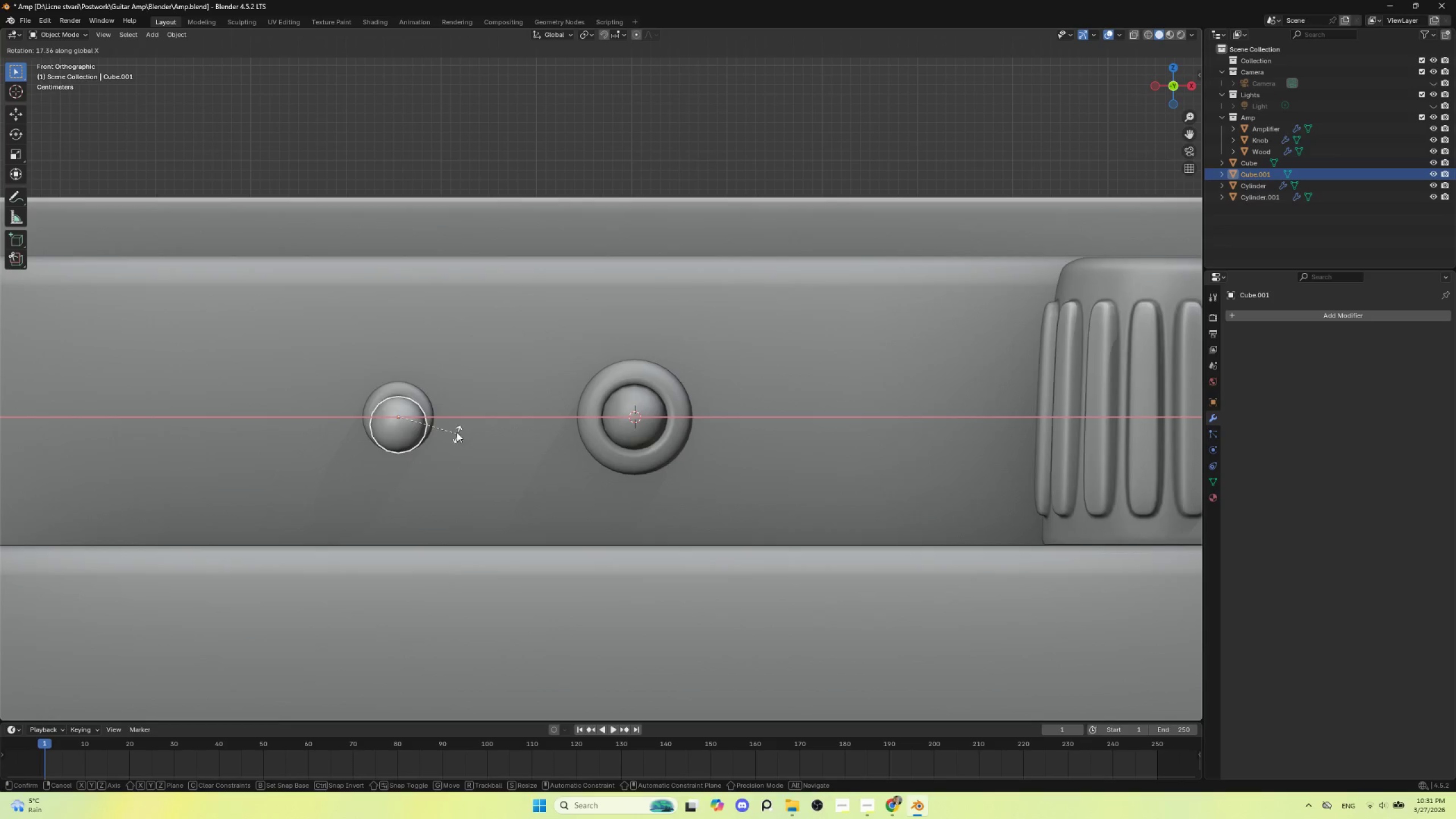 
key(Escape)
 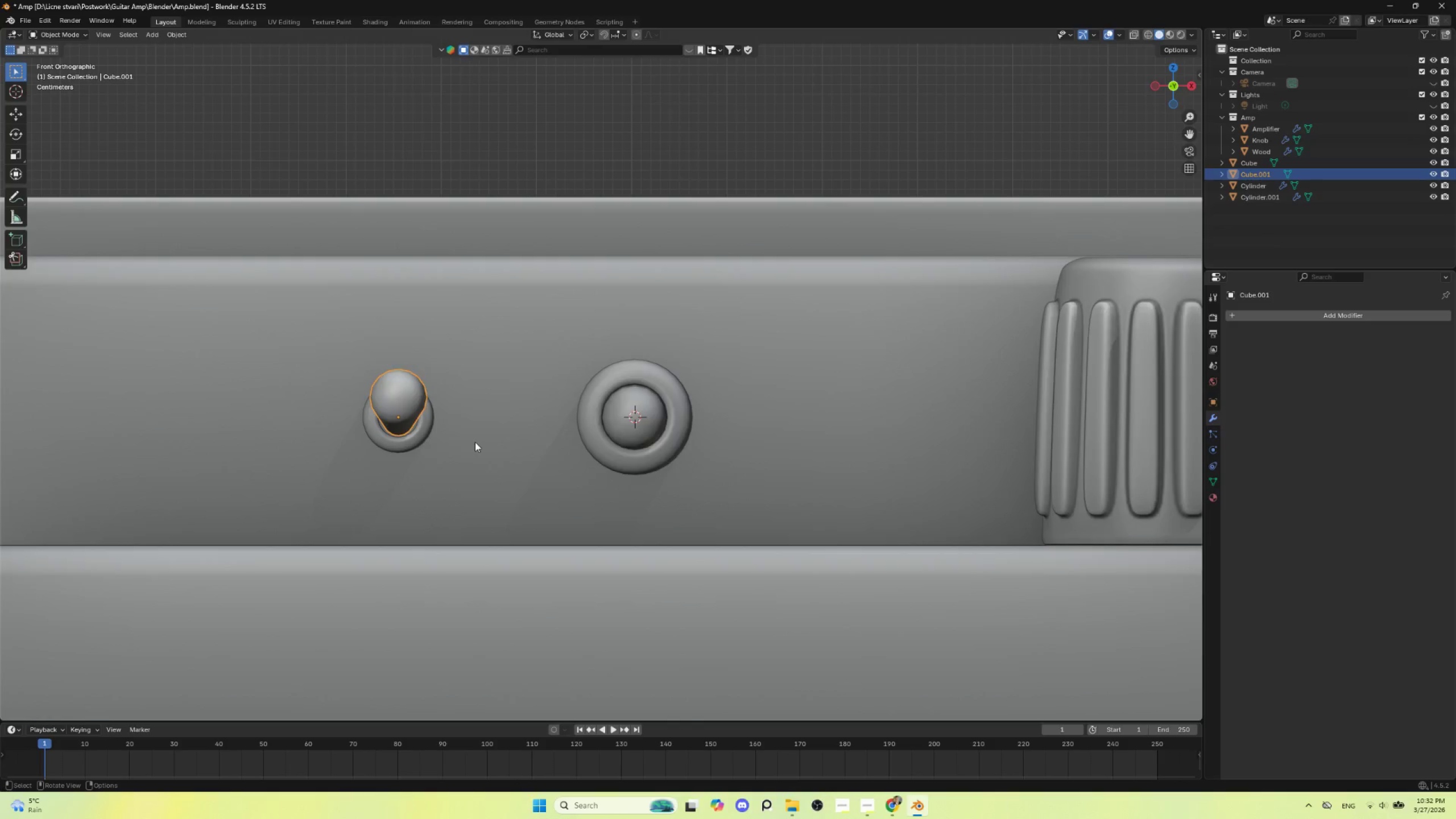 
left_click([646, 221])
 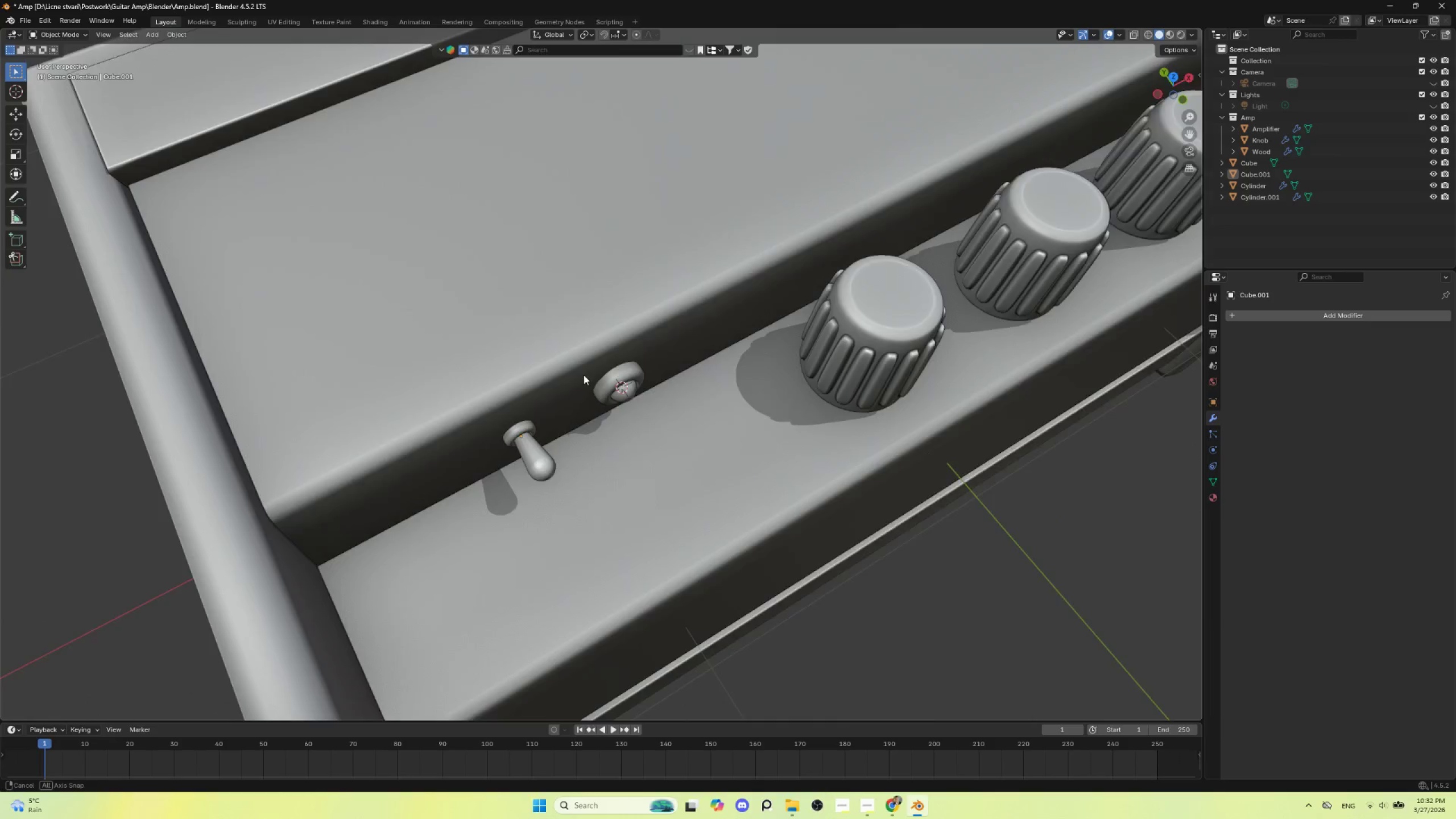 
scroll: coordinate [515, 314], scroll_direction: down, amount: 9.0
 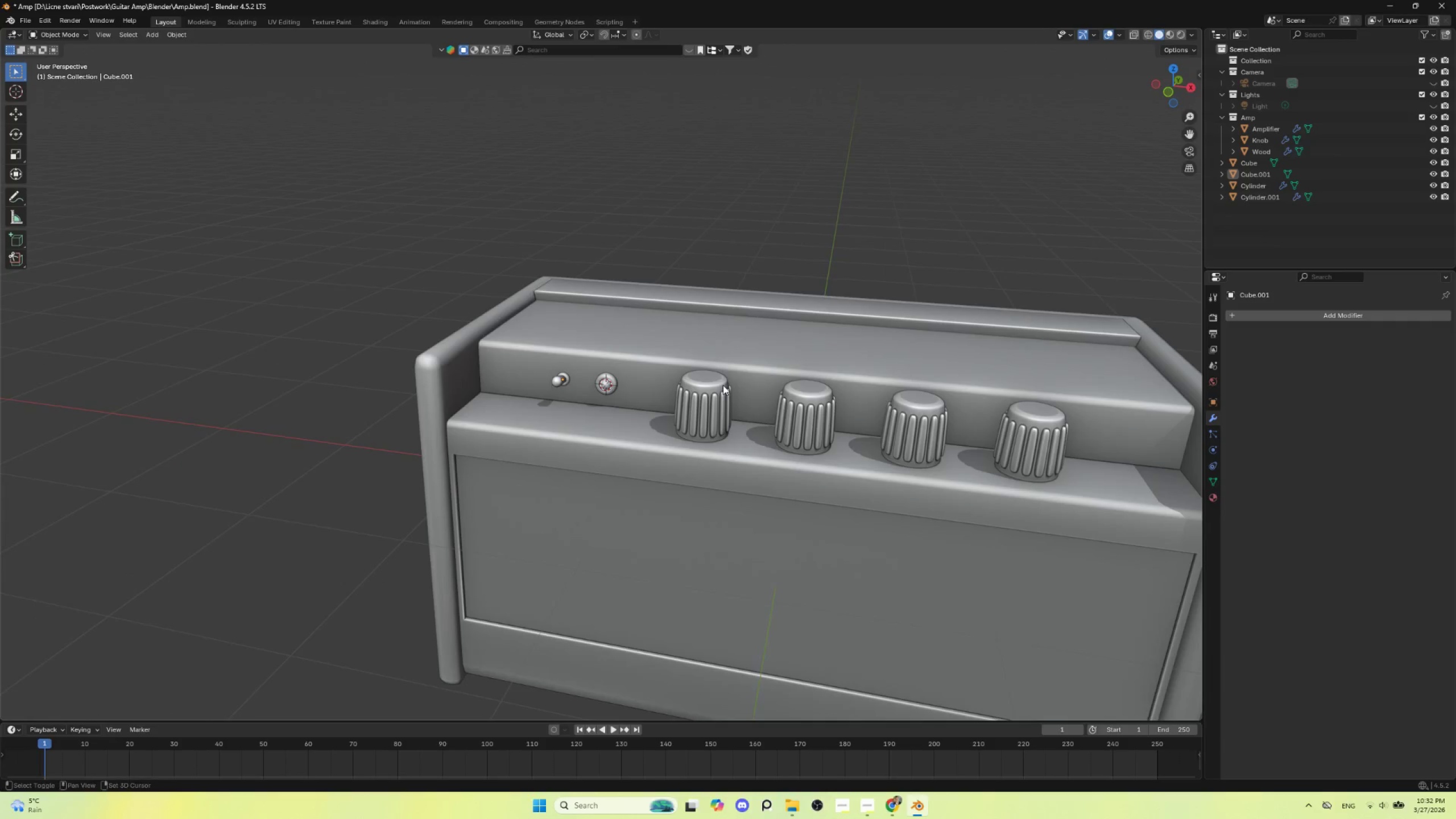 
hold_key(key=ShiftLeft, duration=0.47)
 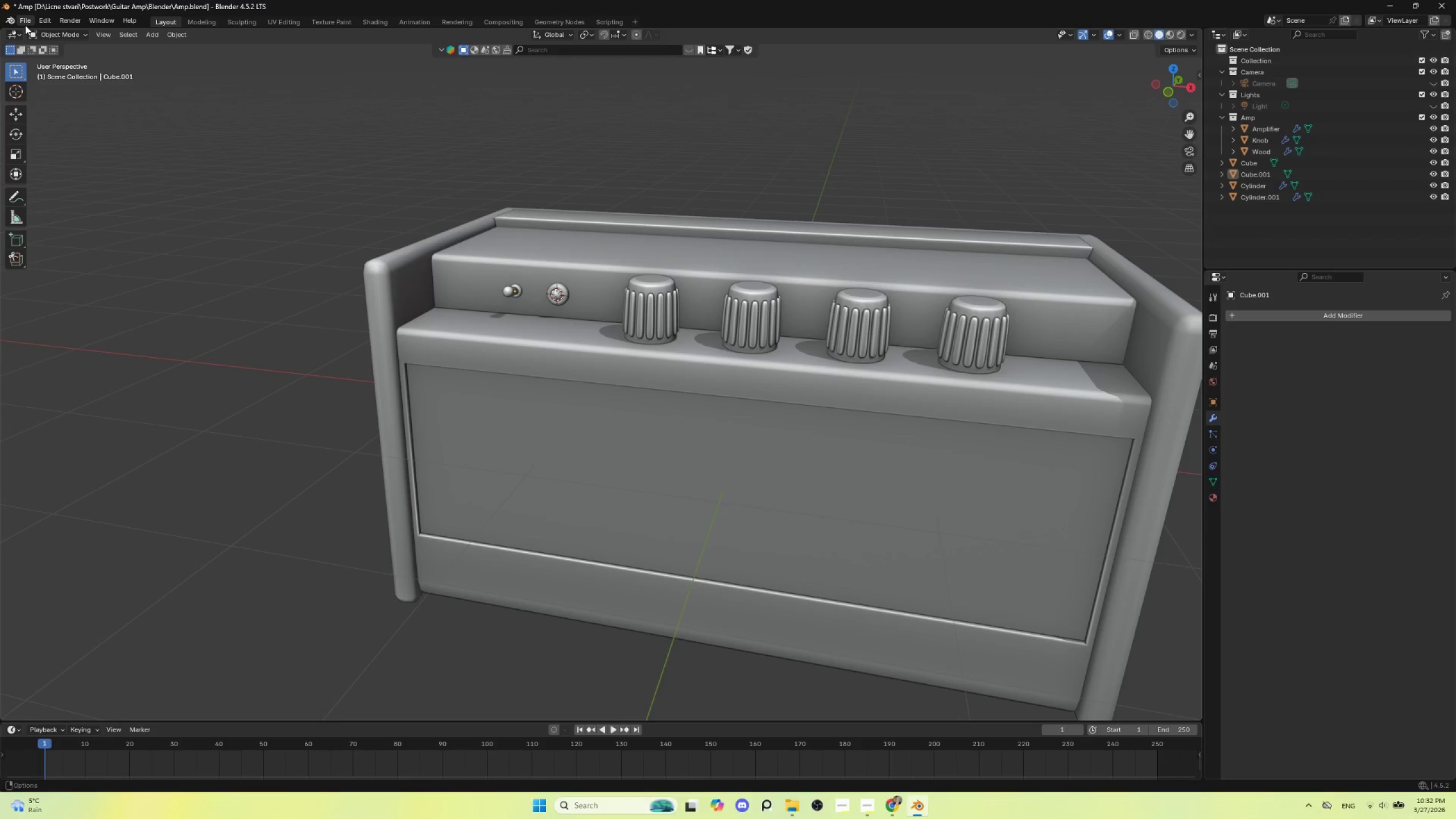 
left_click([25, 19])
 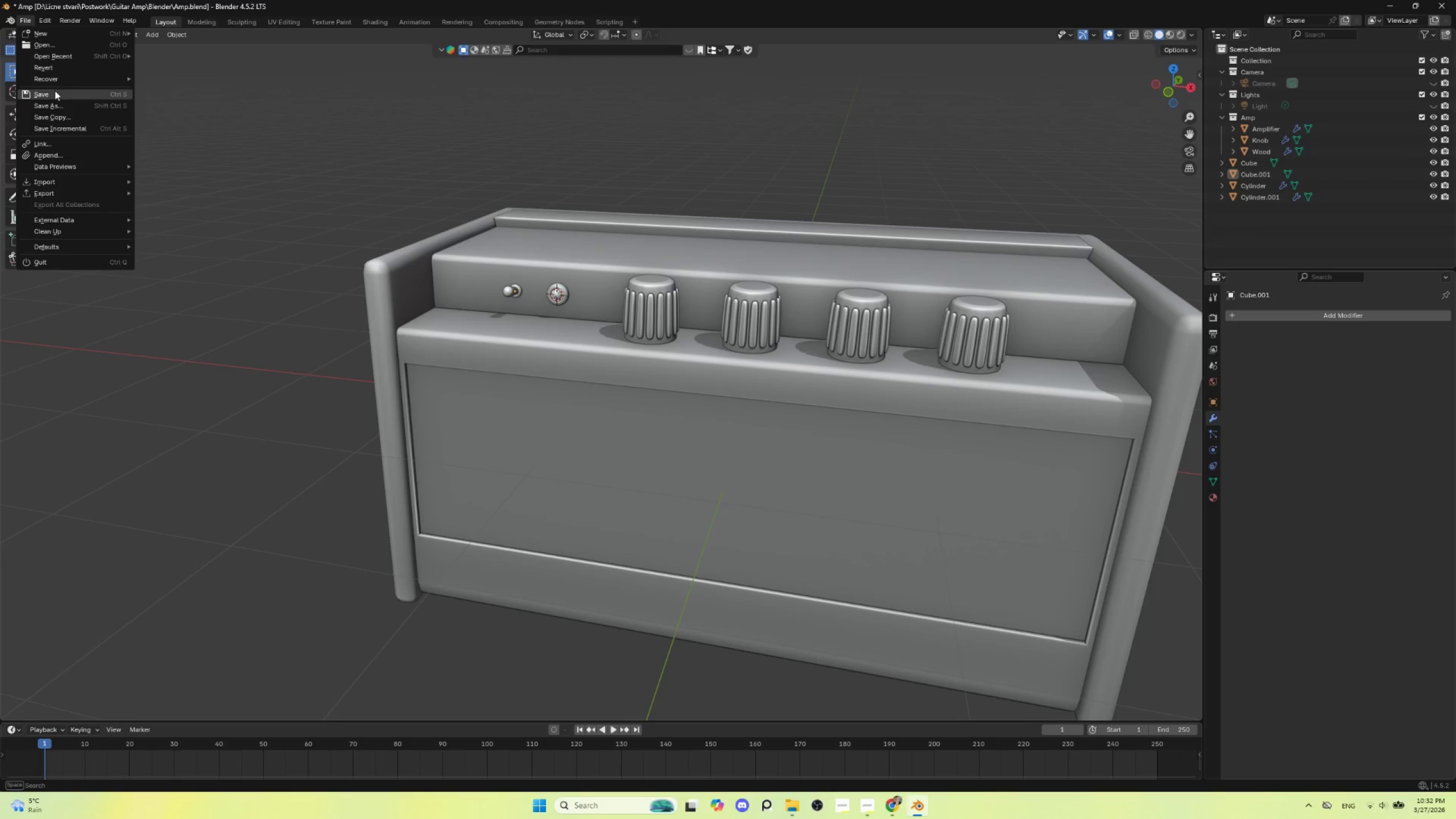 
left_click([55, 90])
 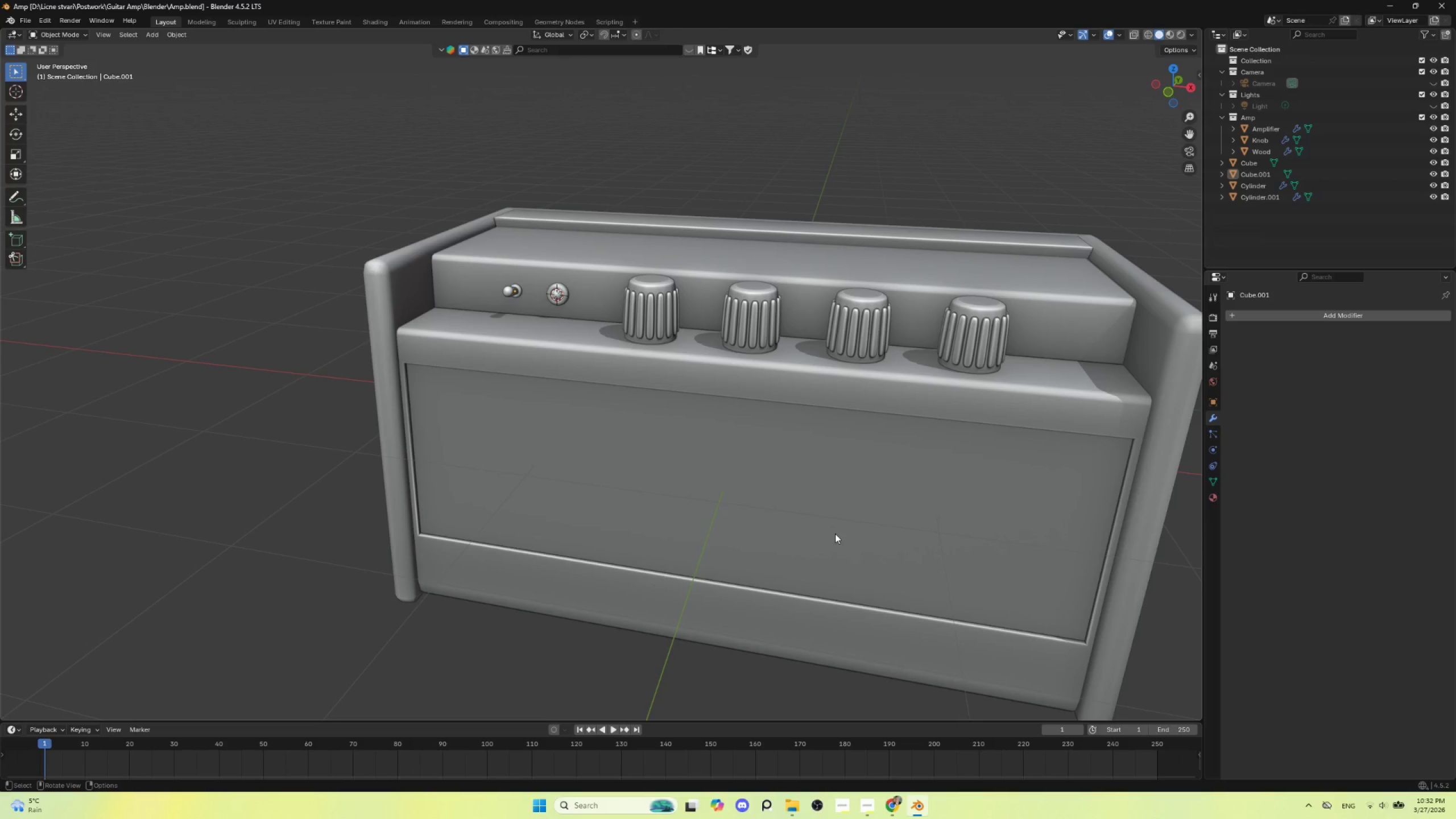 
wait(12.75)
 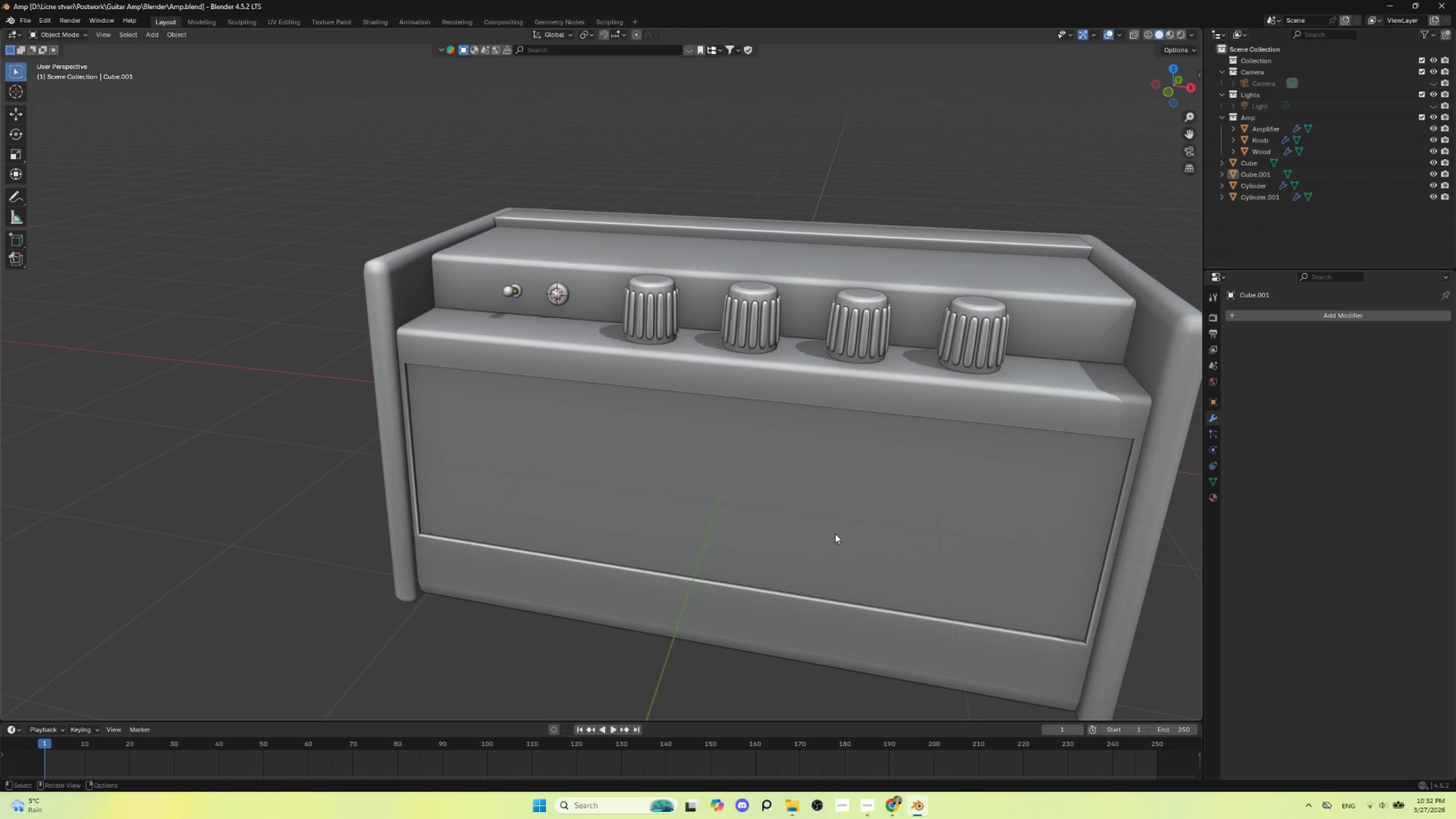 
key(Shift+A)
 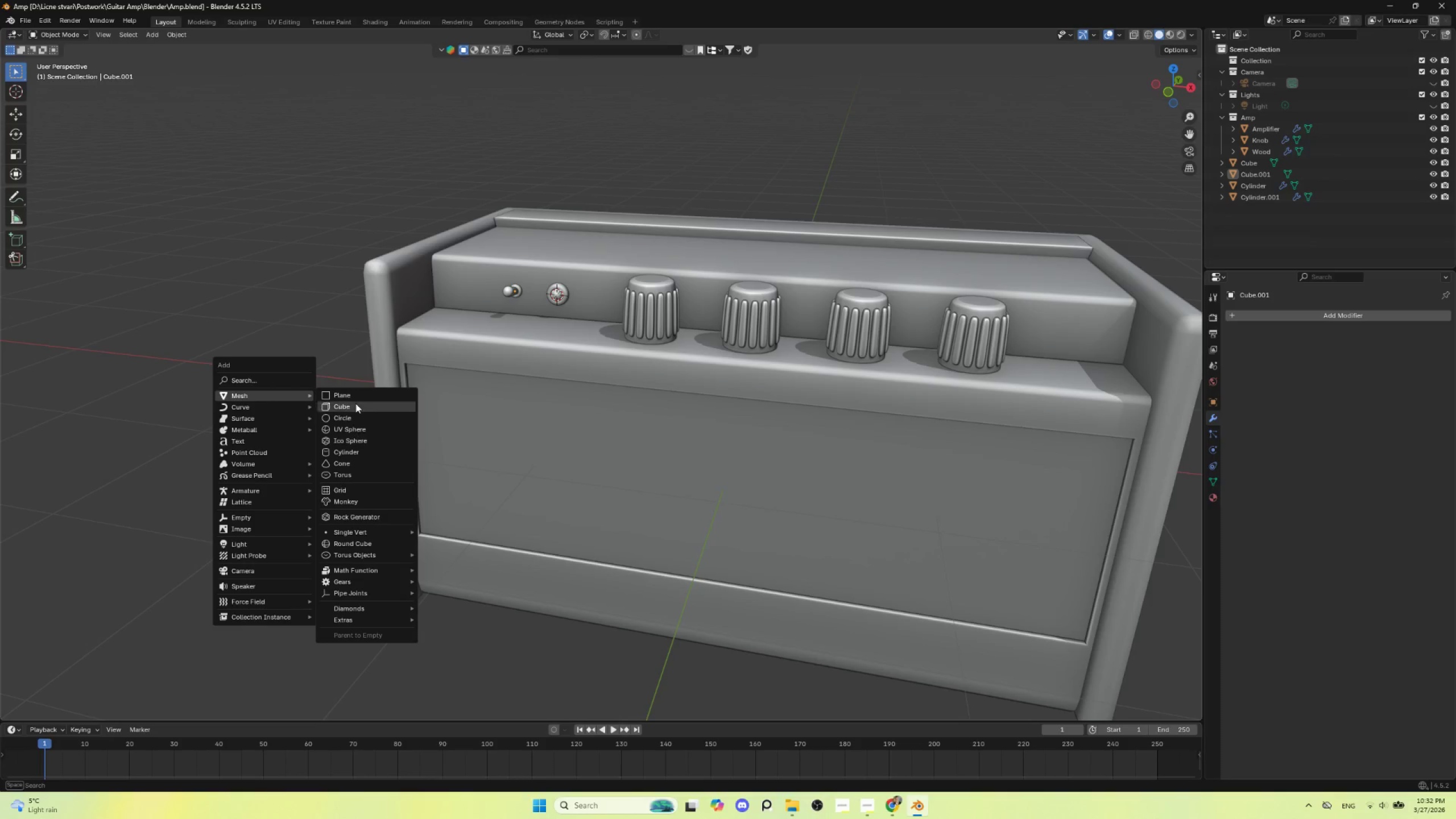 
left_click([351, 418])
 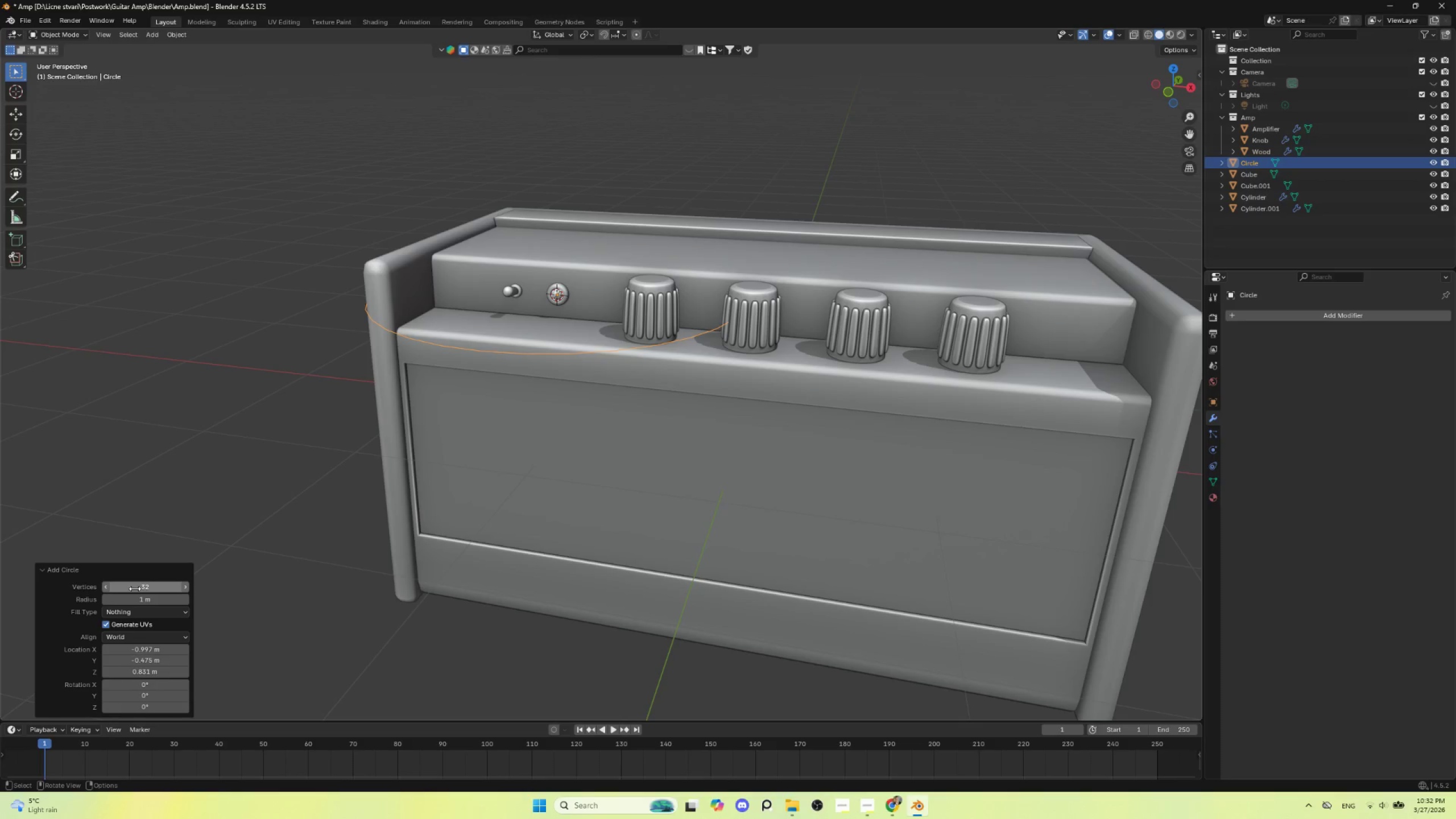 
left_click([137, 589])
 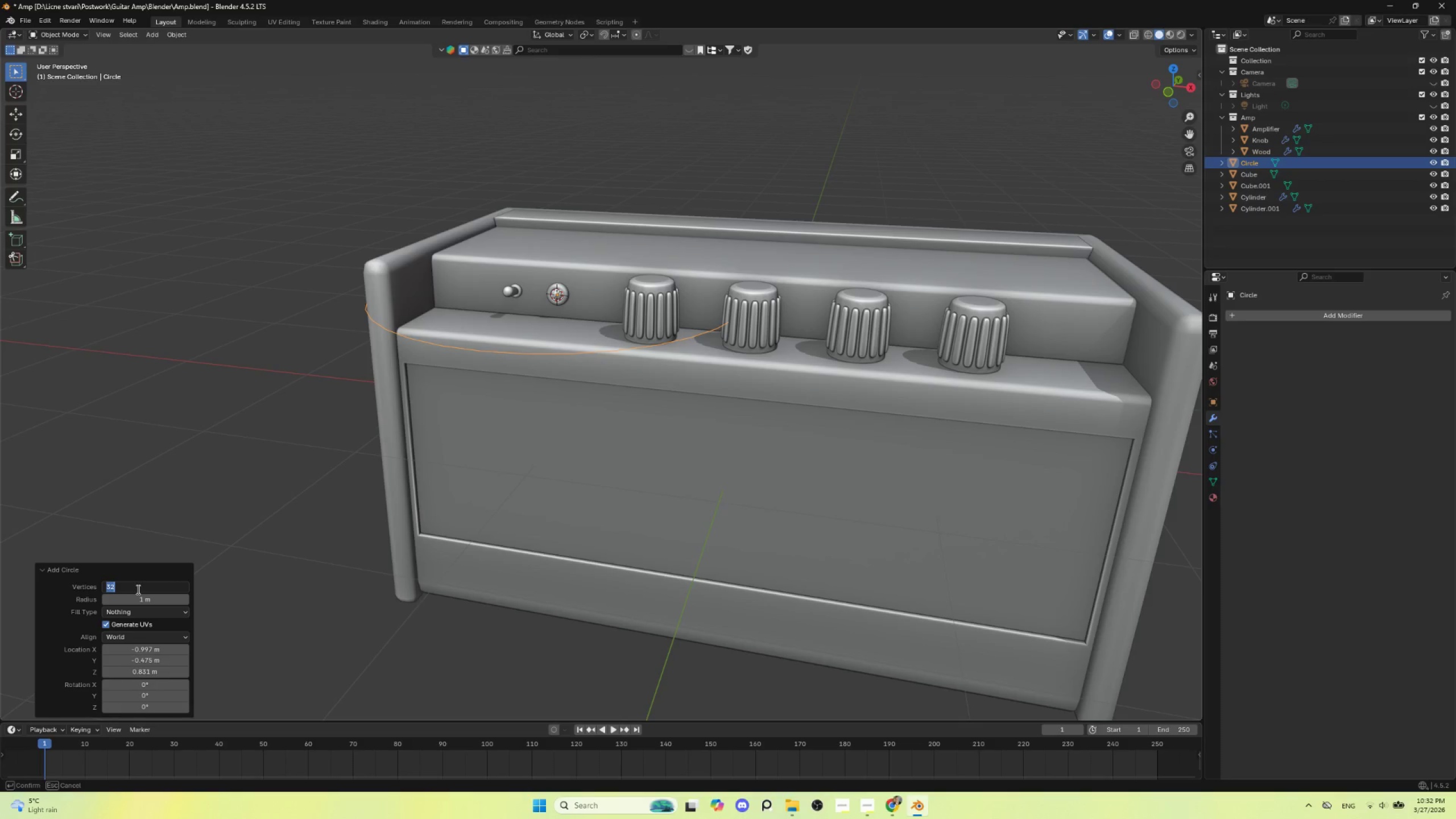 
key(6)
 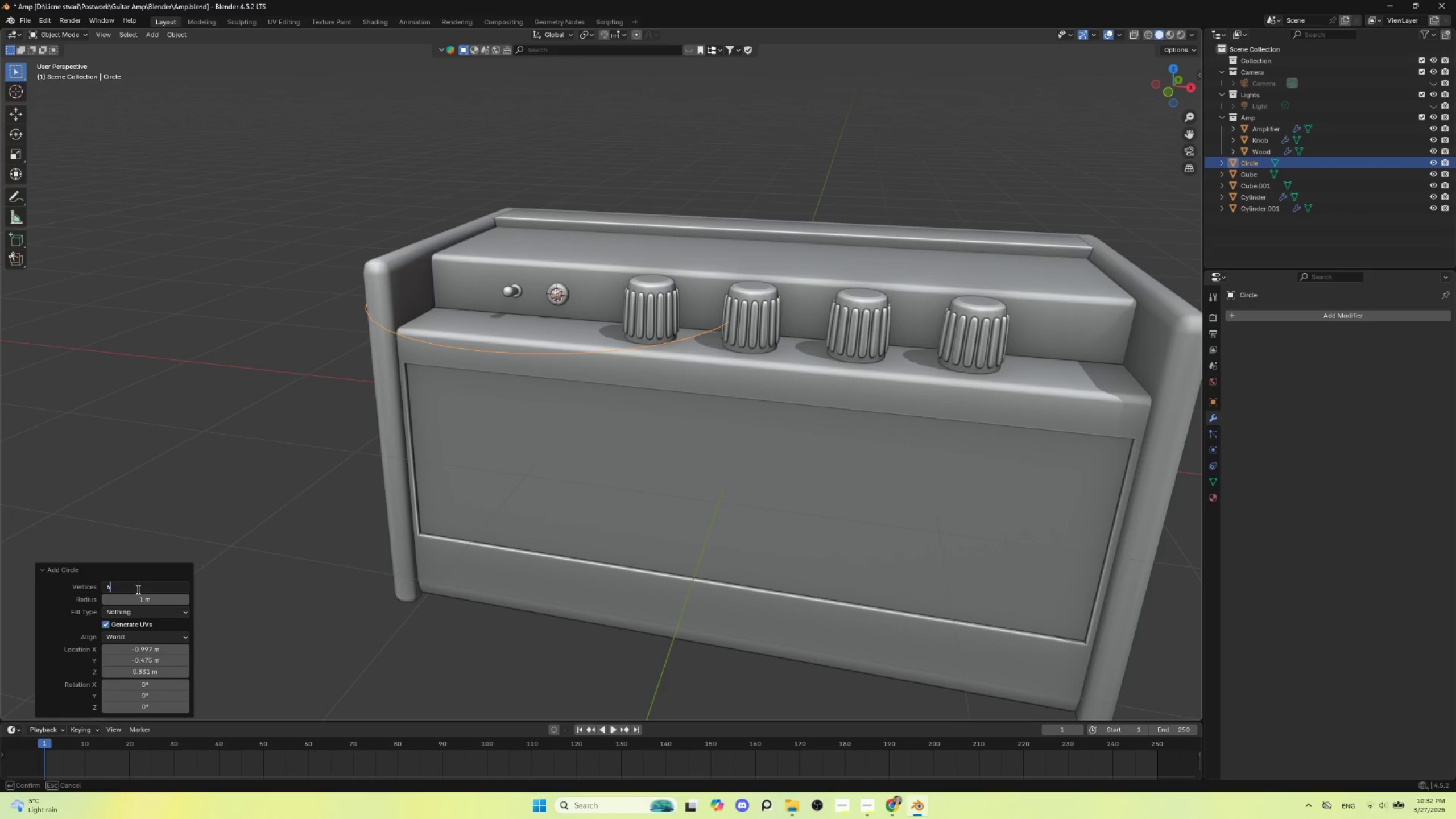 
key(Enter)
 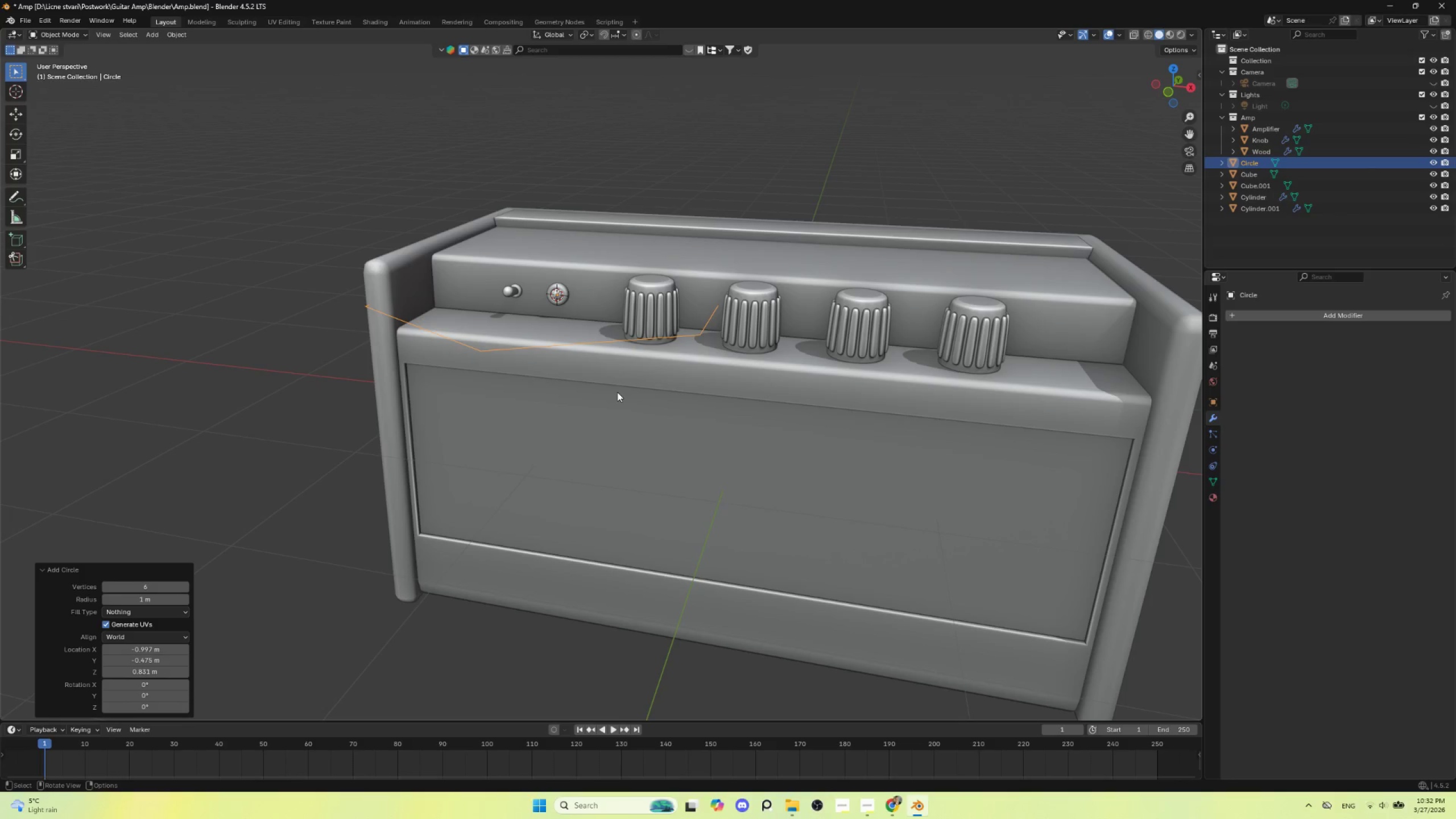 
type(rx90)
 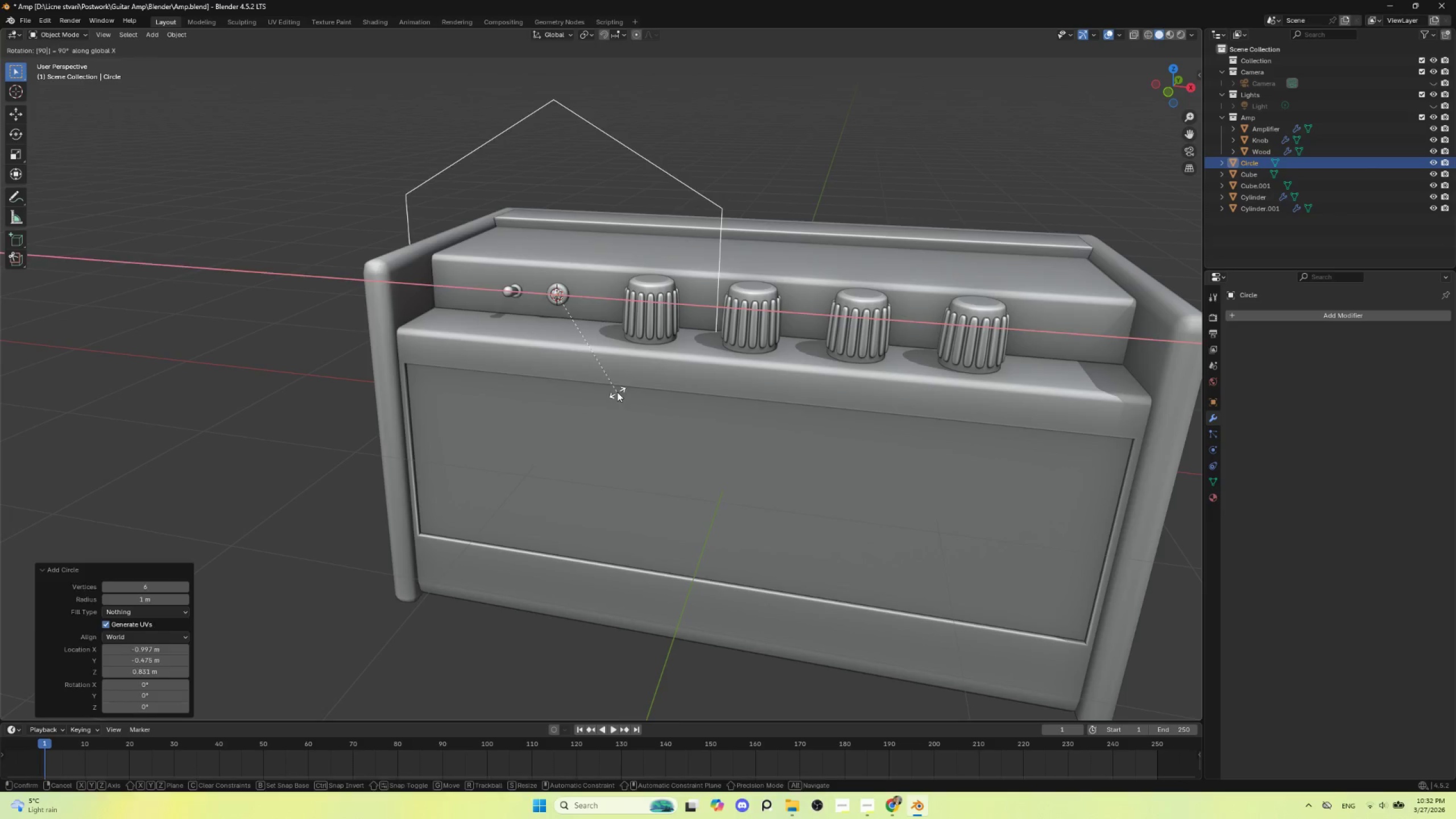 
left_click([617, 392])
 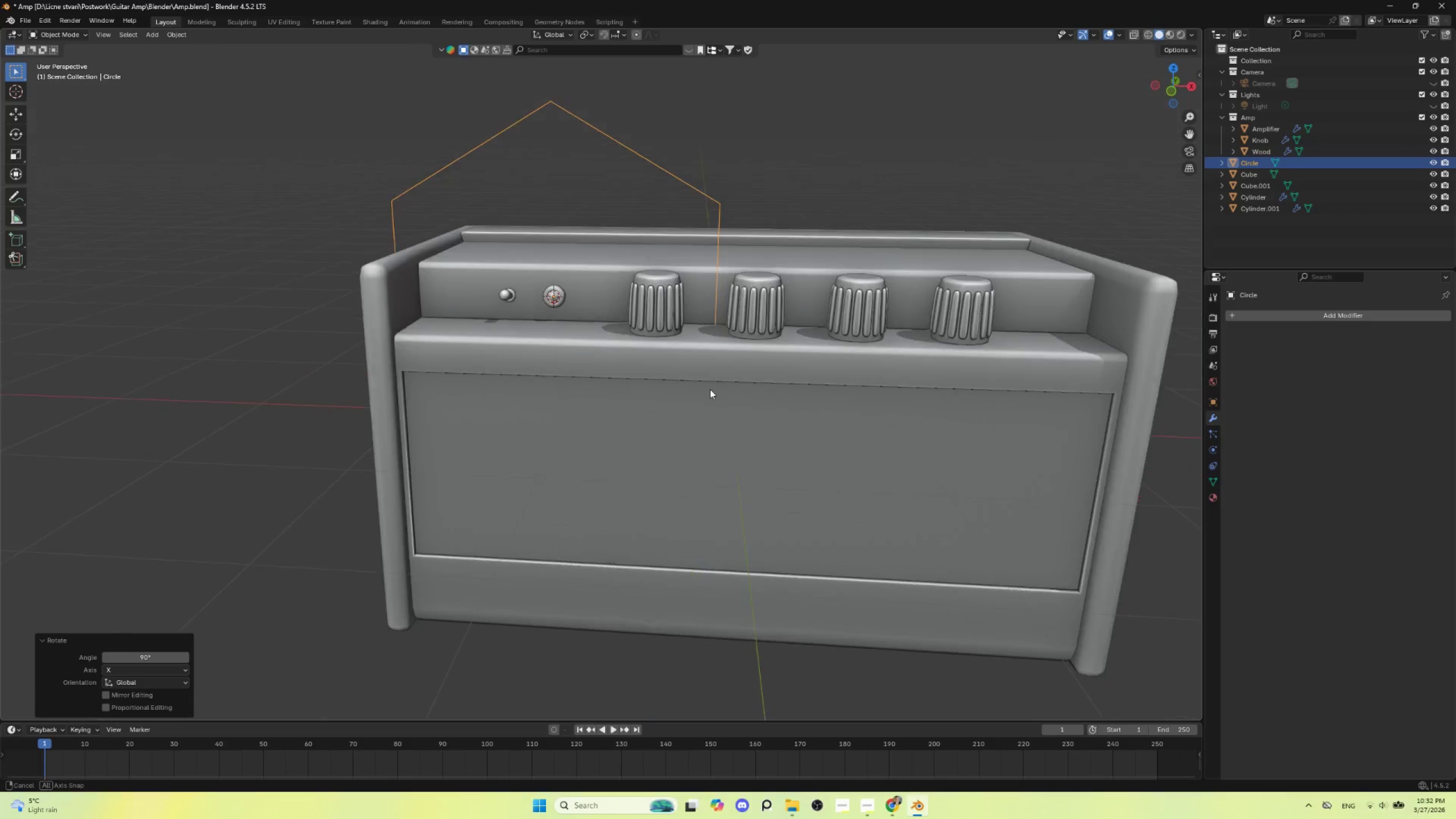 
hold_key(key=AltLeft, duration=0.41)
 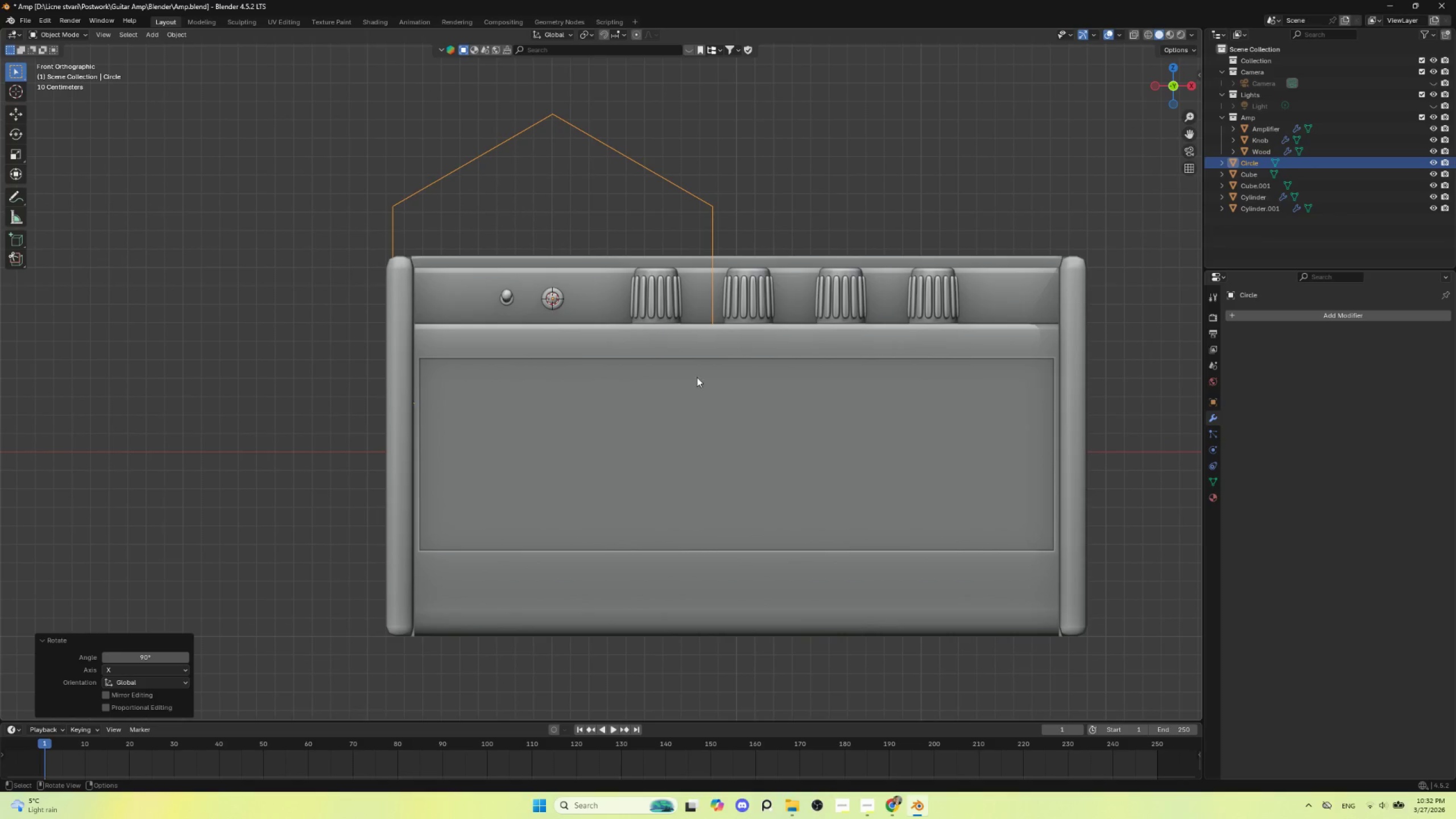 
hold_key(key=ShiftLeft, duration=0.61)
 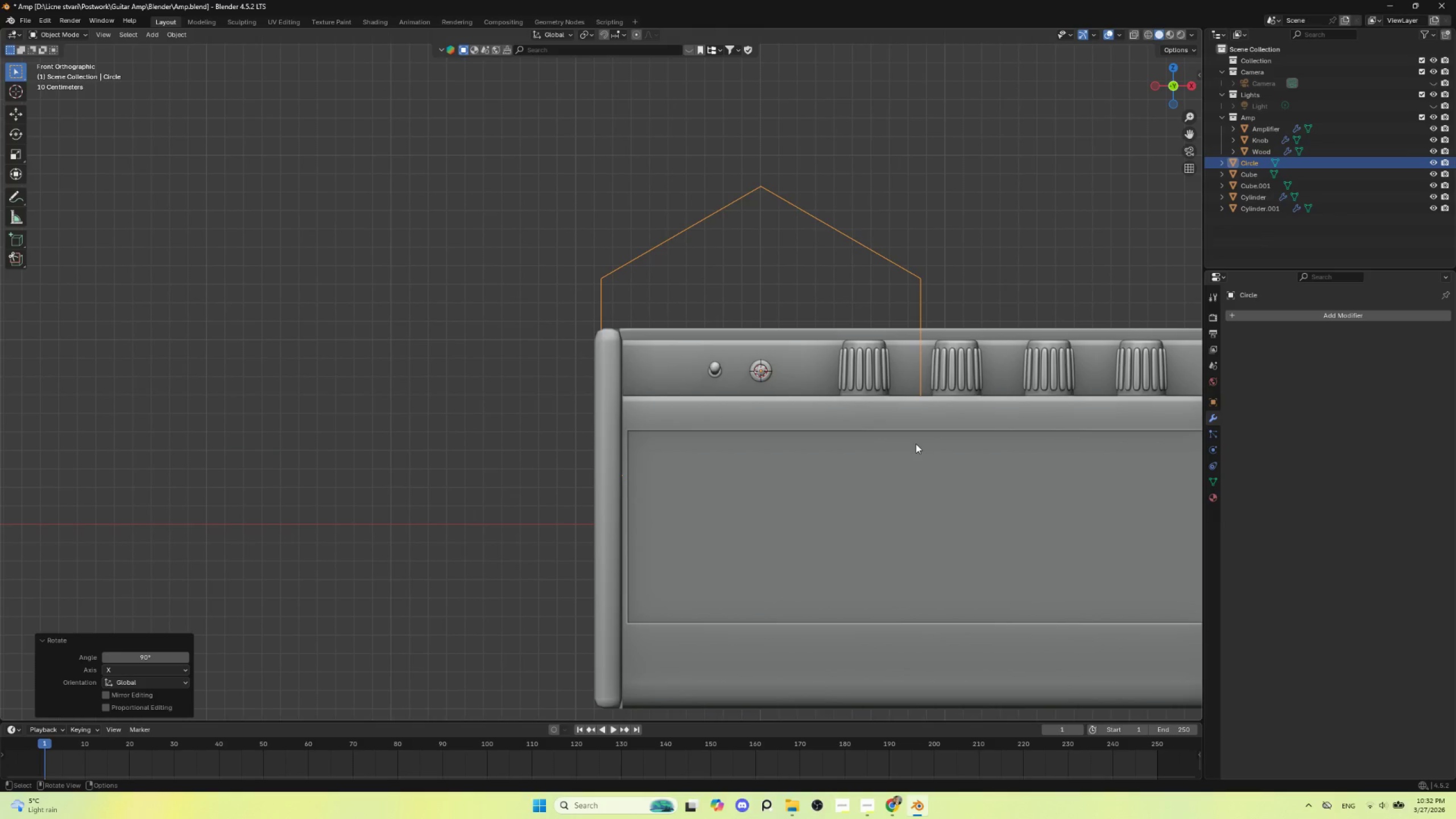 
hold_key(key=ShiftLeft, duration=2.58)
 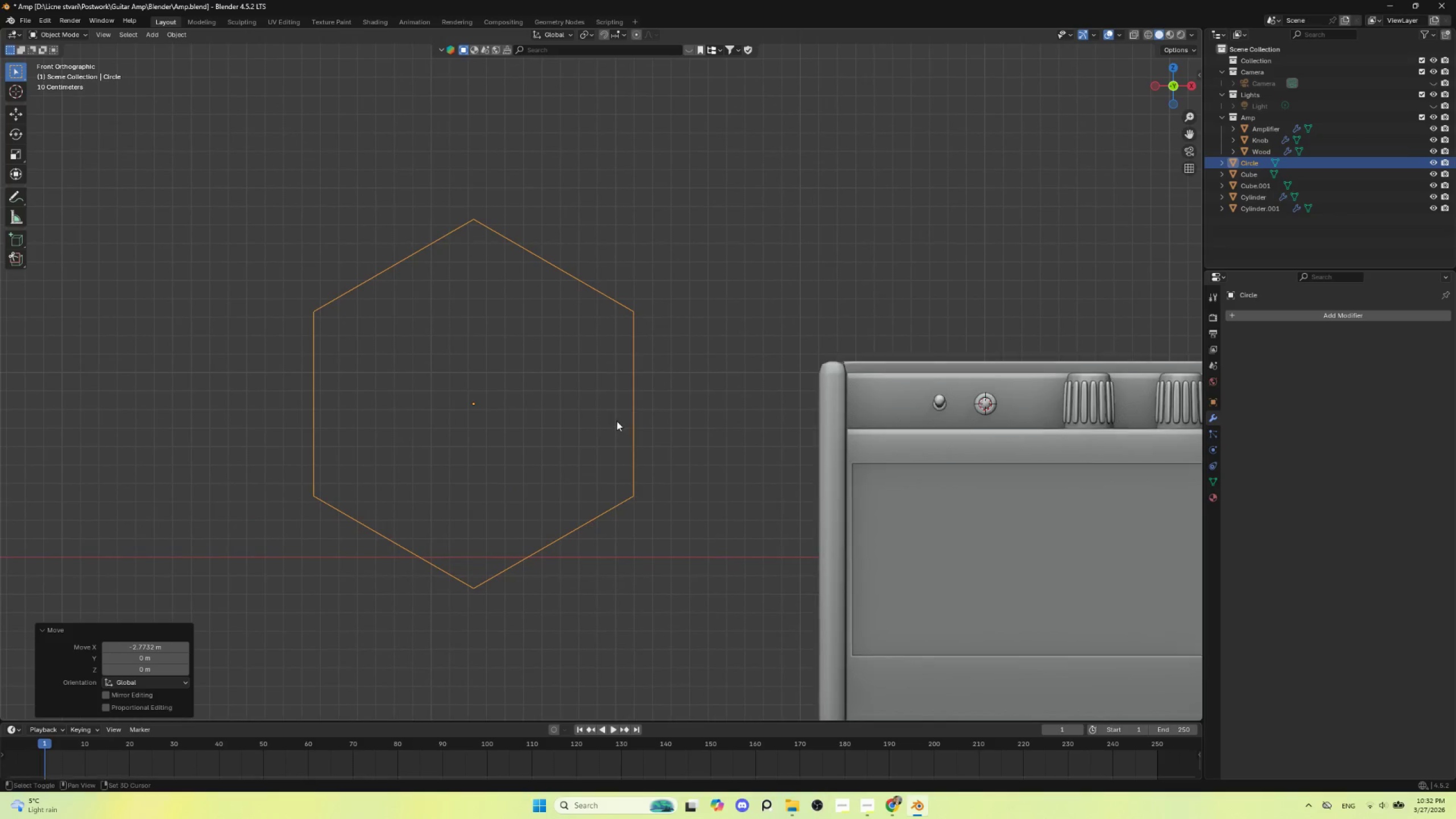 
type(gx)
 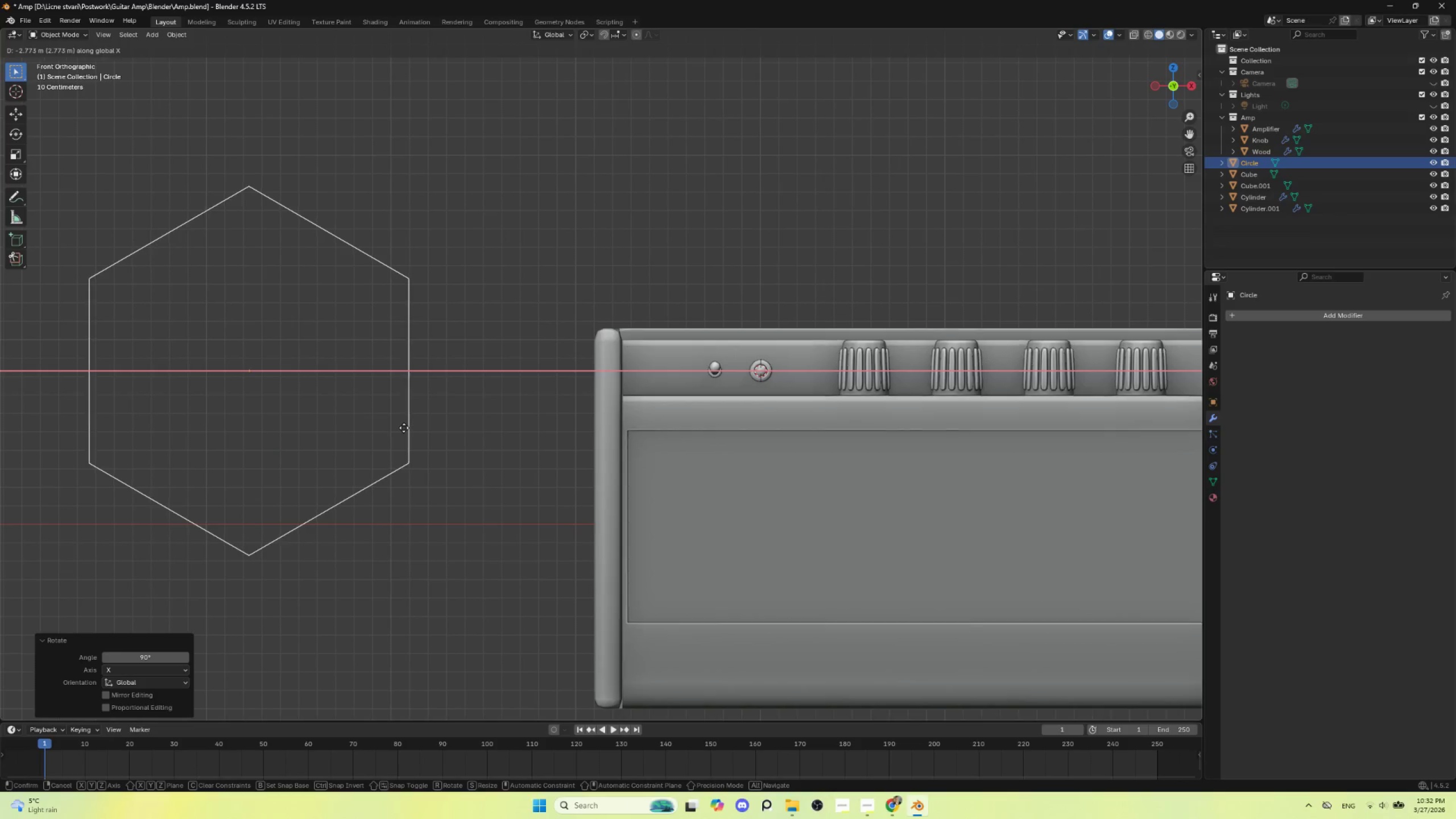 
left_click([404, 428])
 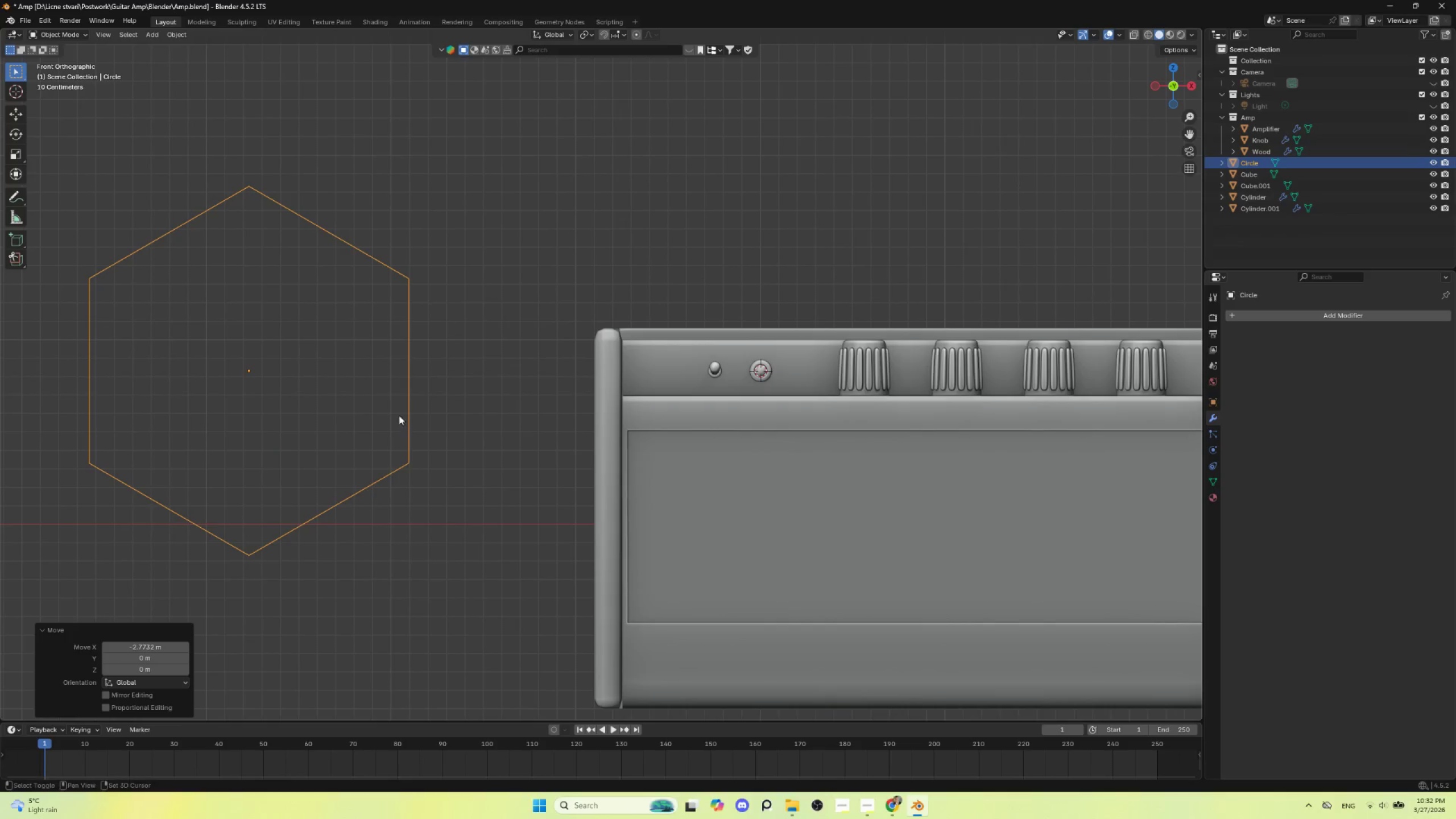 
hold_key(key=ShiftLeft, duration=0.56)
 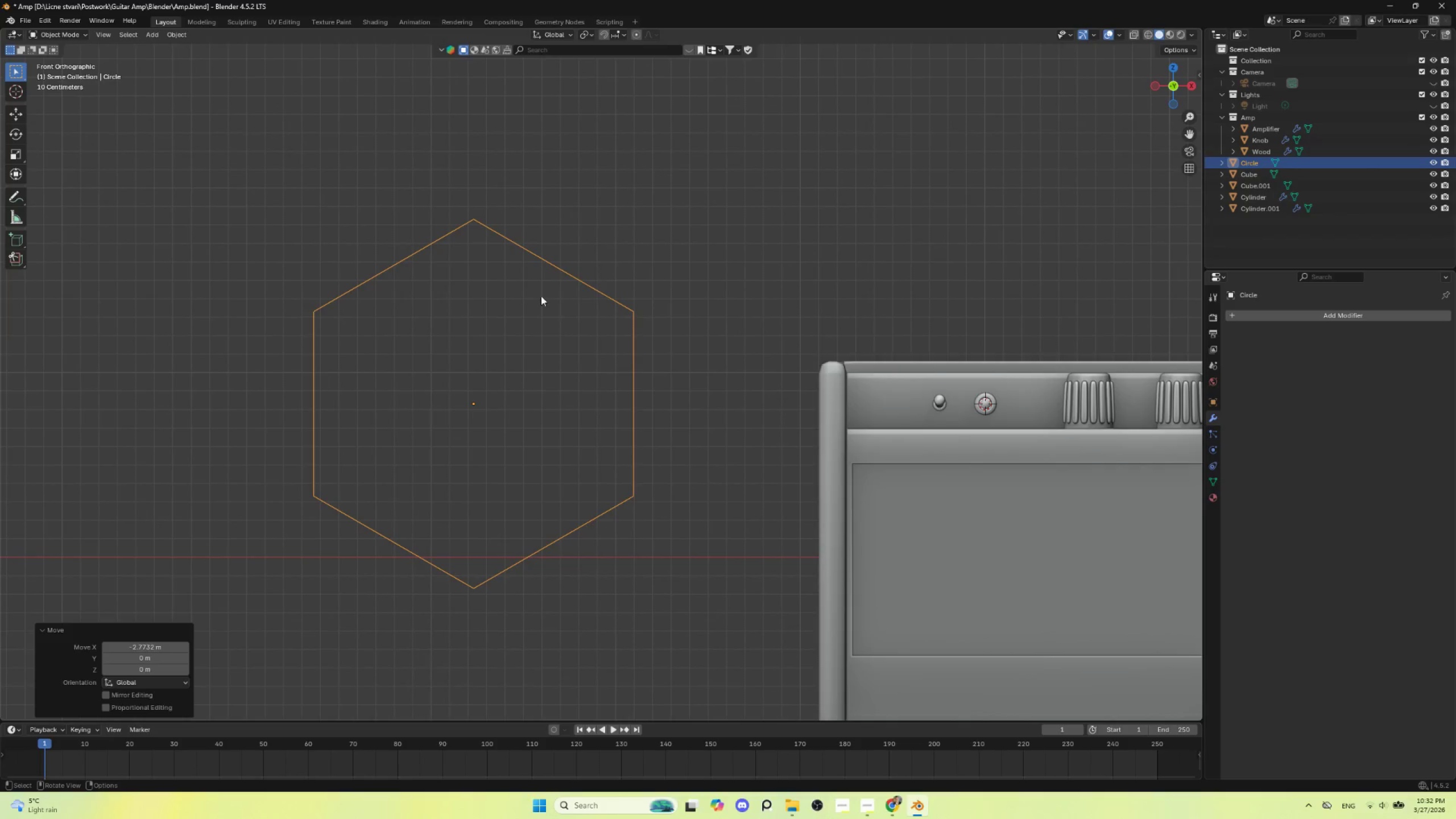 
key(Tab)
 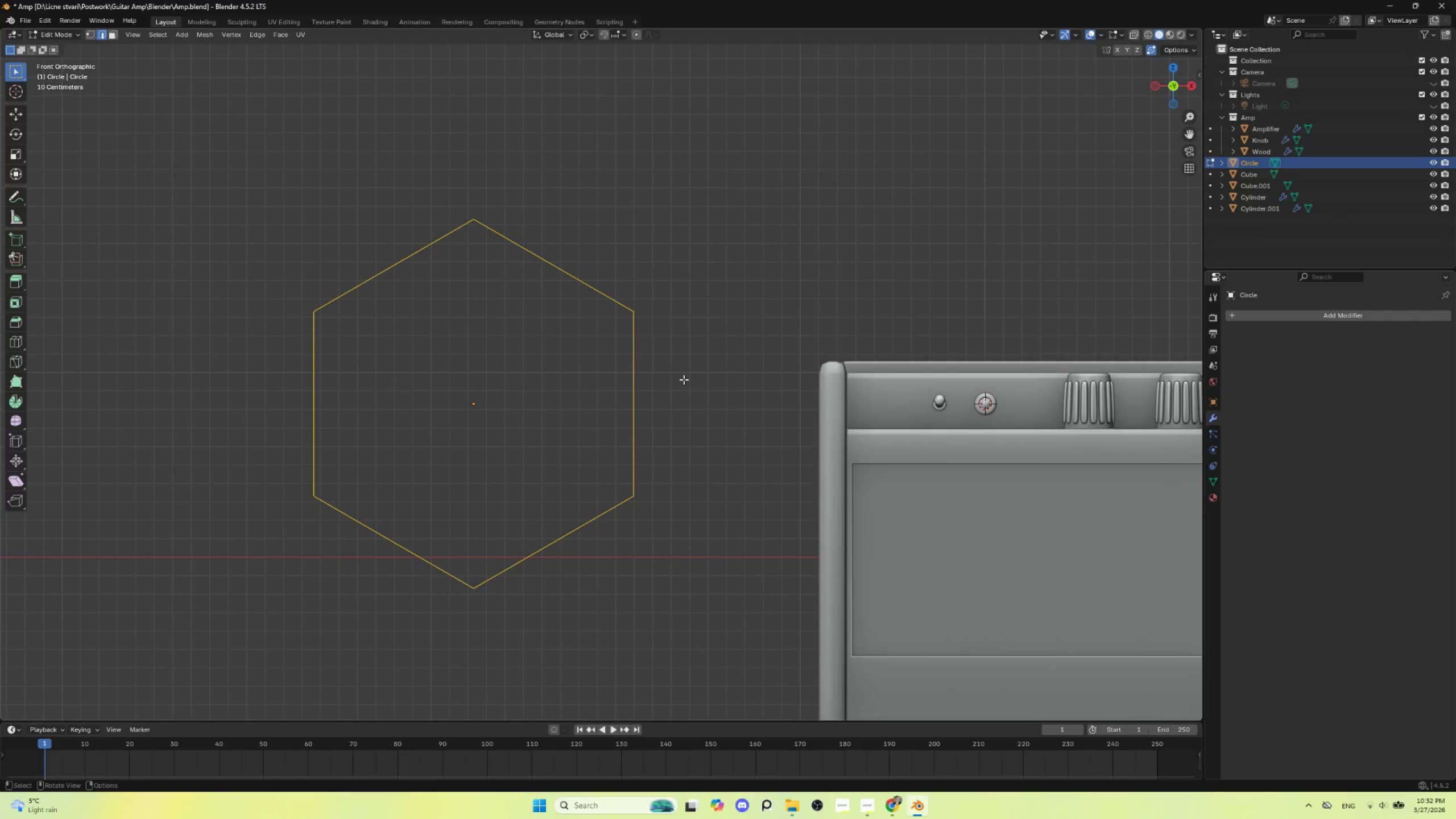 
key(A)
 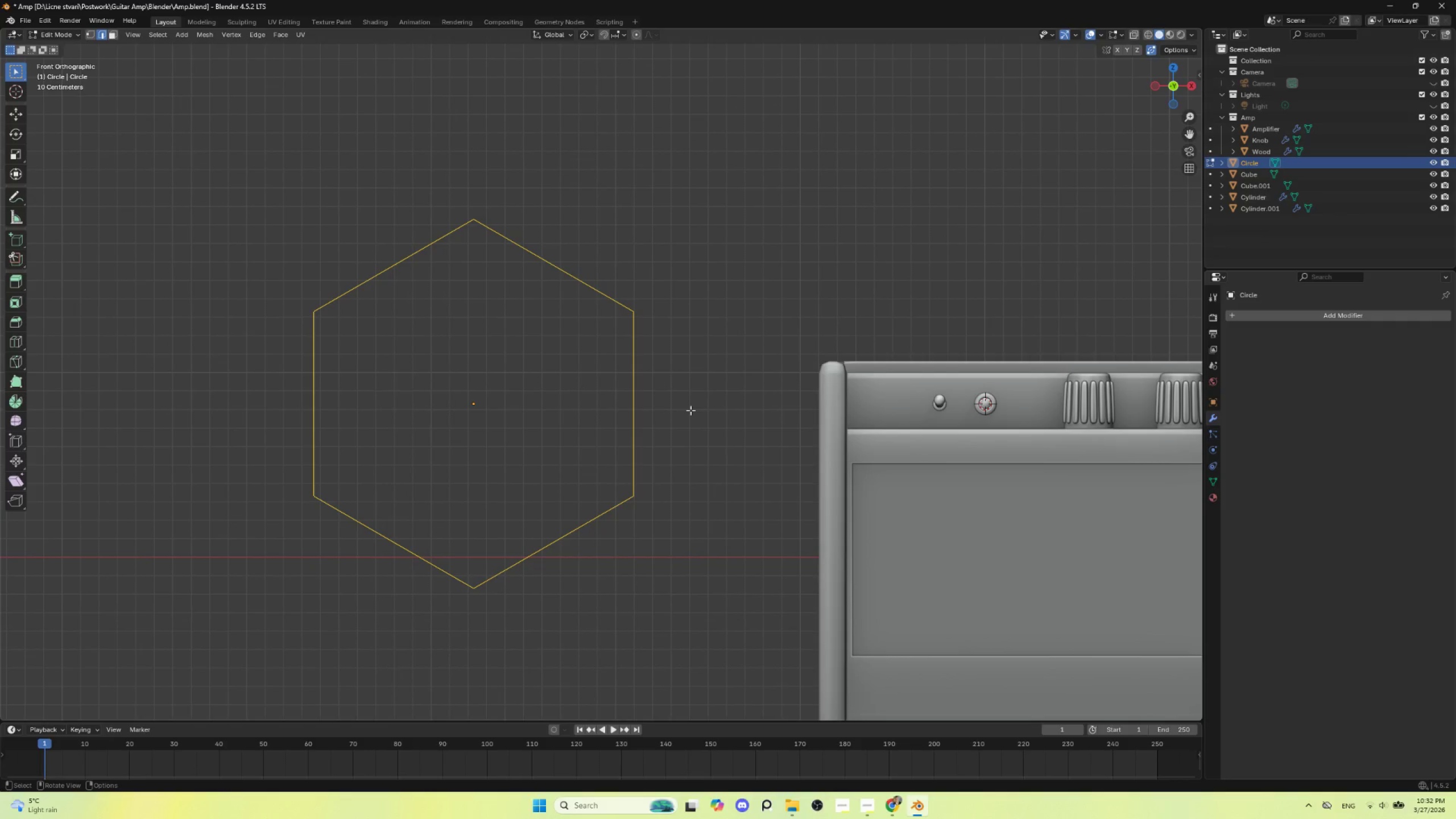 
key(E)
 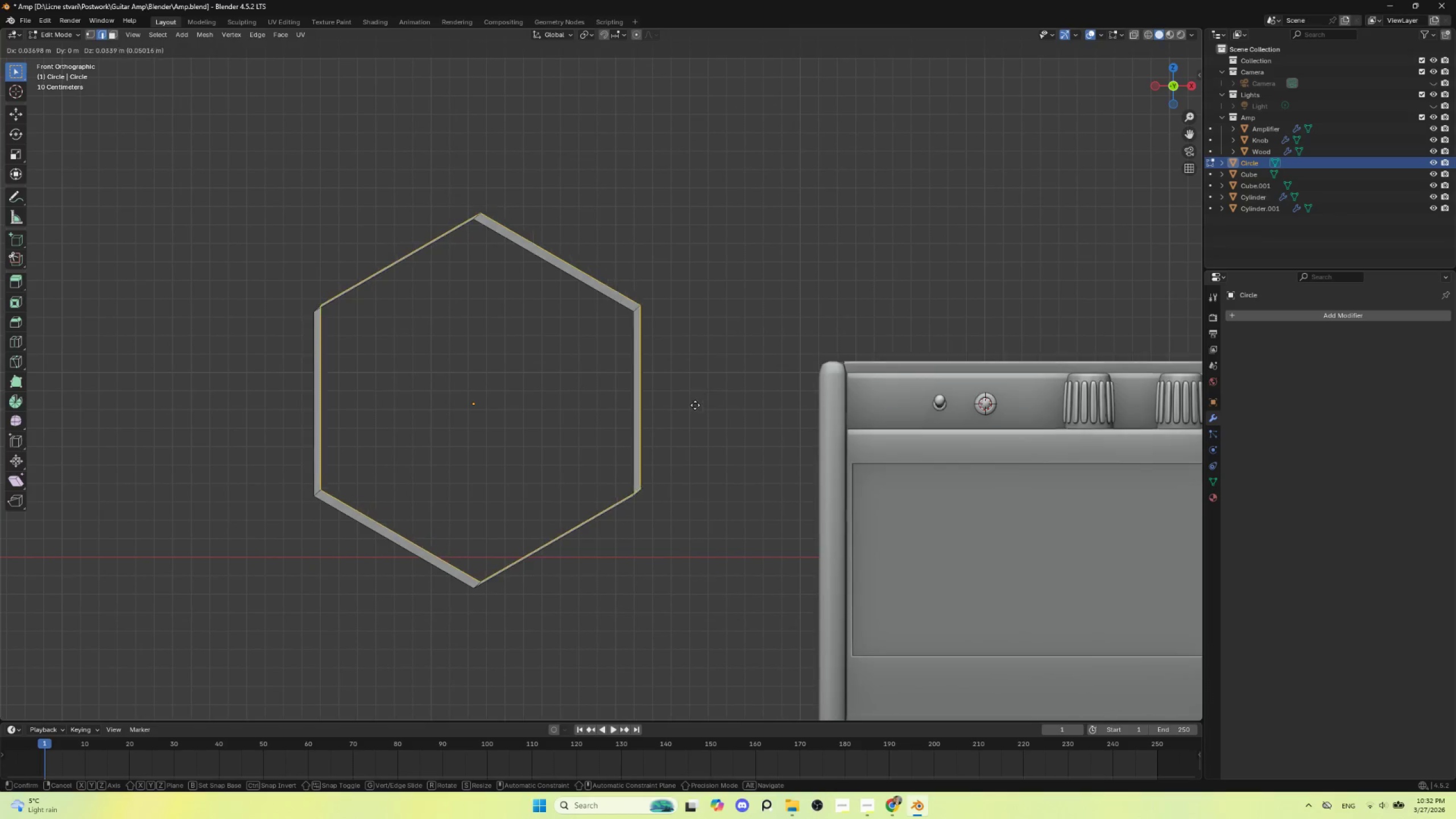 
key(Escape)
 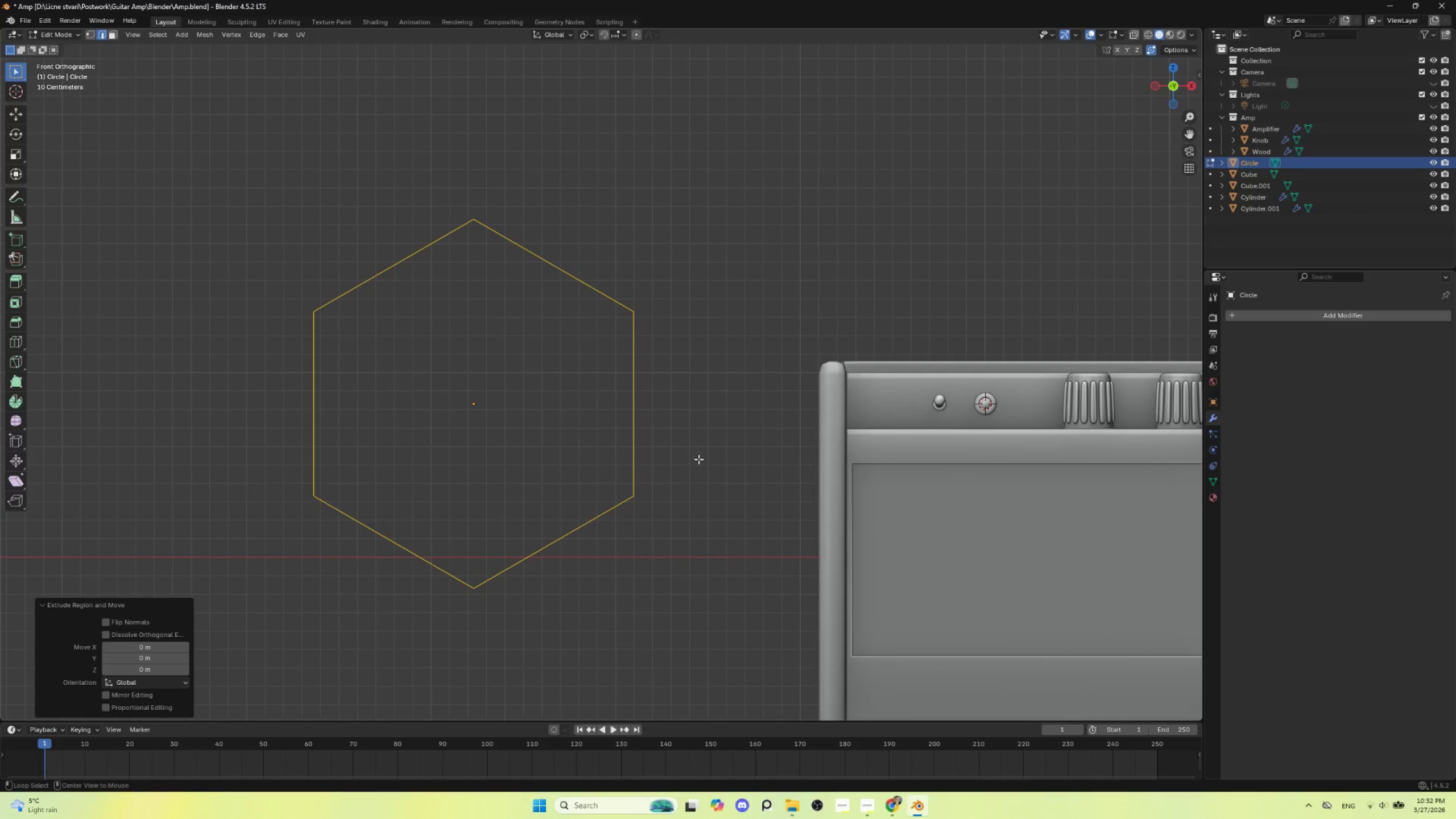 
key(Alt+S)
 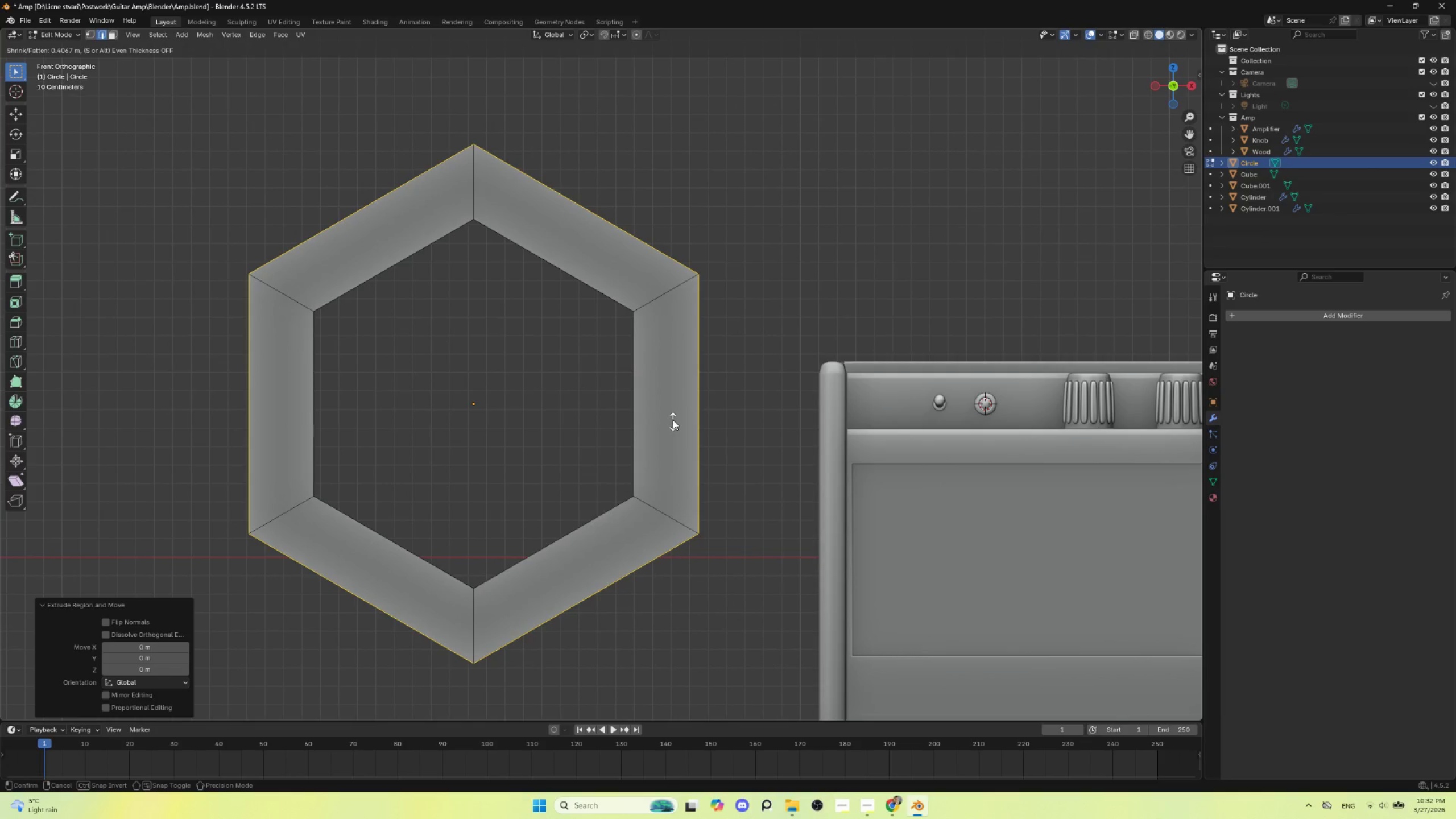 
left_click([673, 418])
 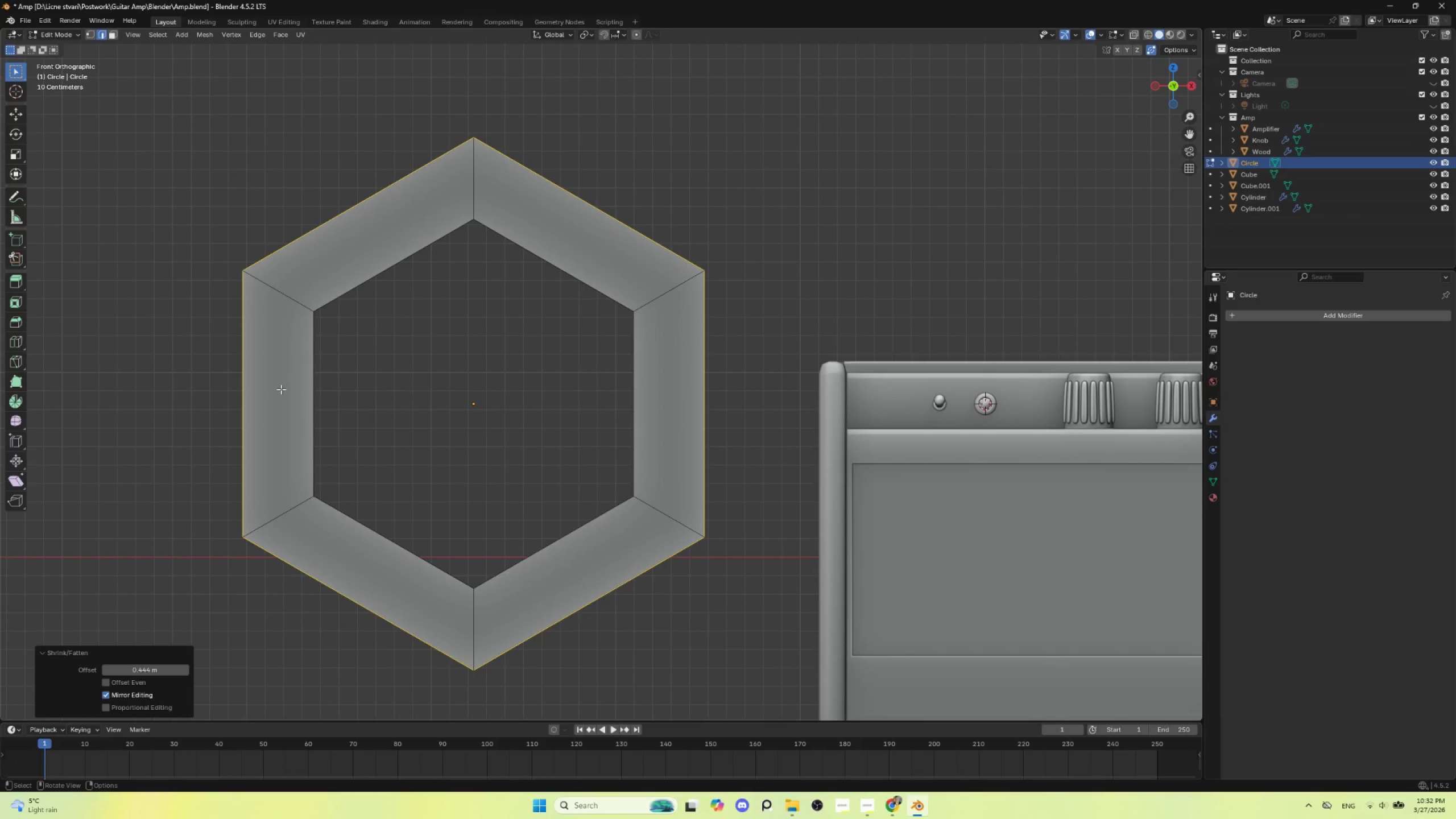 
key(Control+R)
 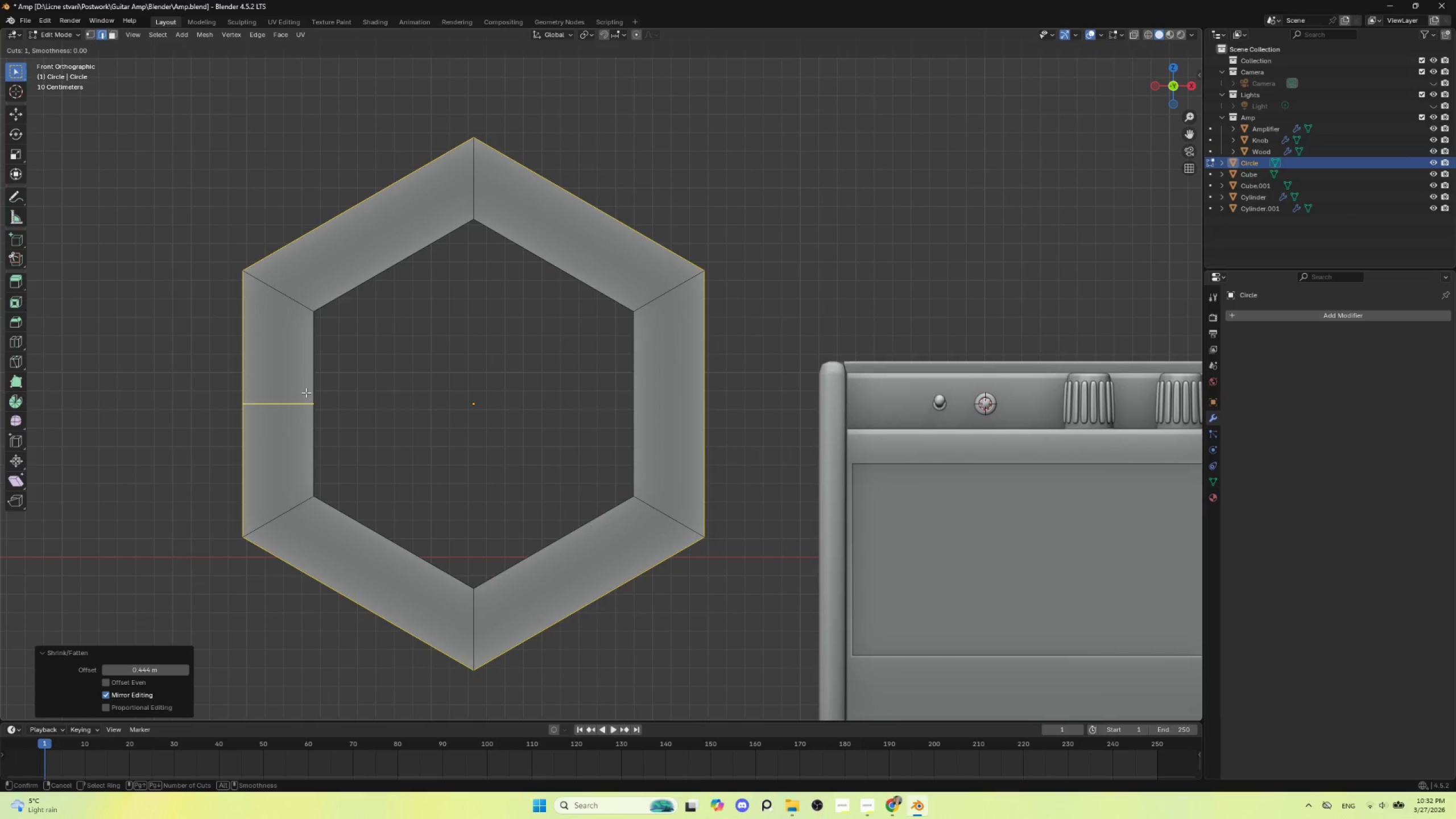 
scroll: coordinate [306, 392], scroll_direction: up, amount: 2.0
 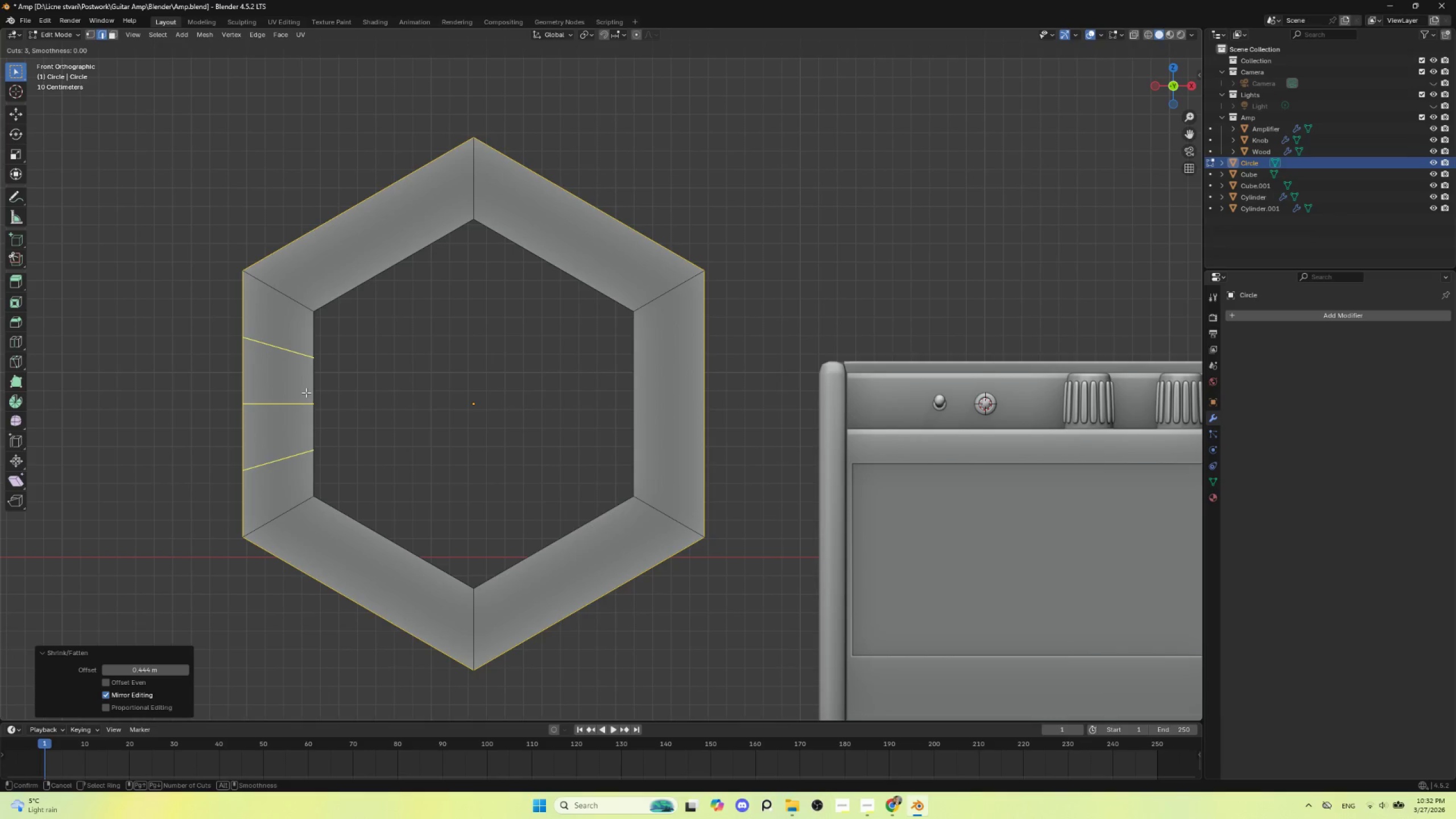 
left_click([306, 392])
 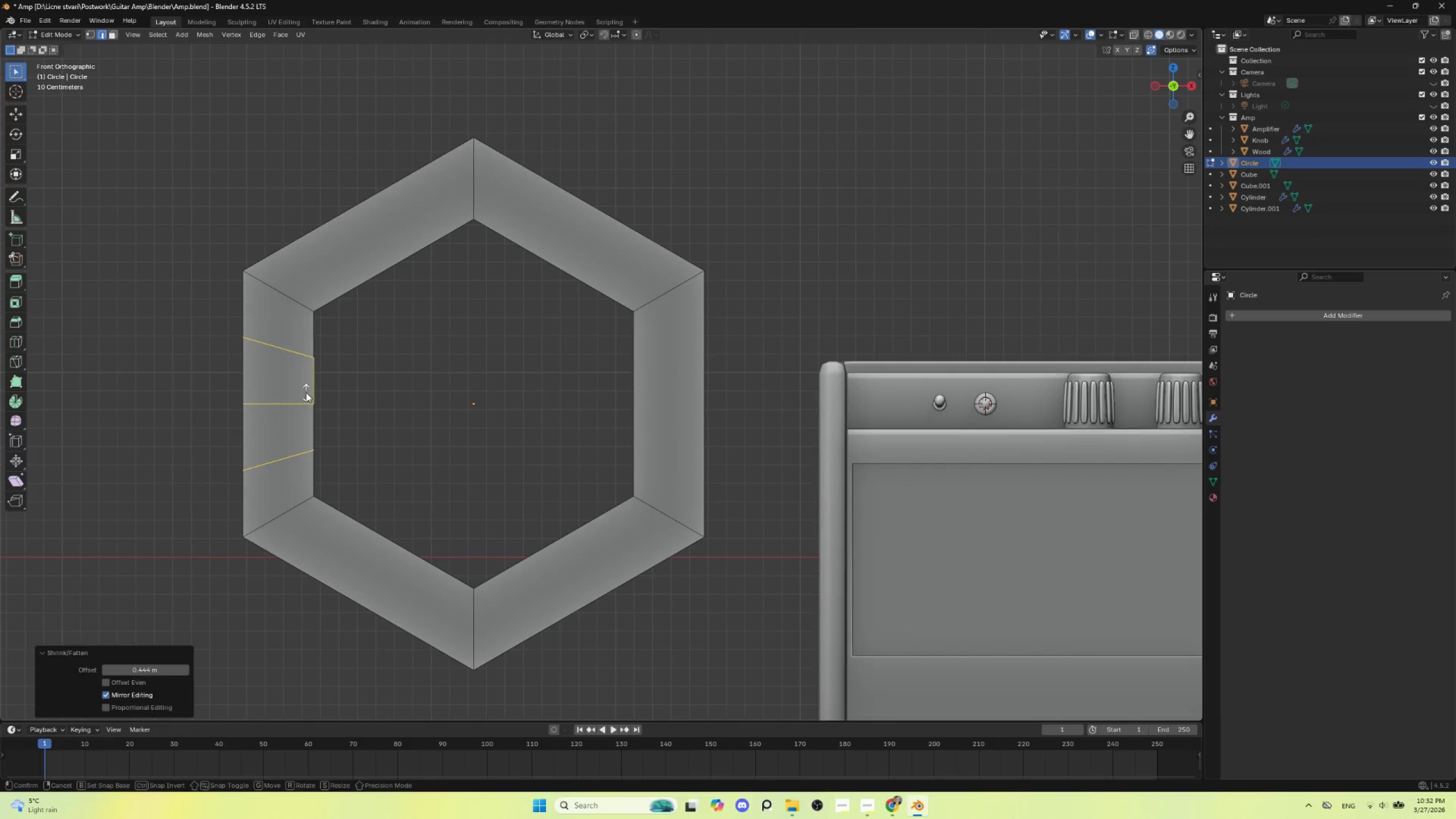 
key(Escape)
 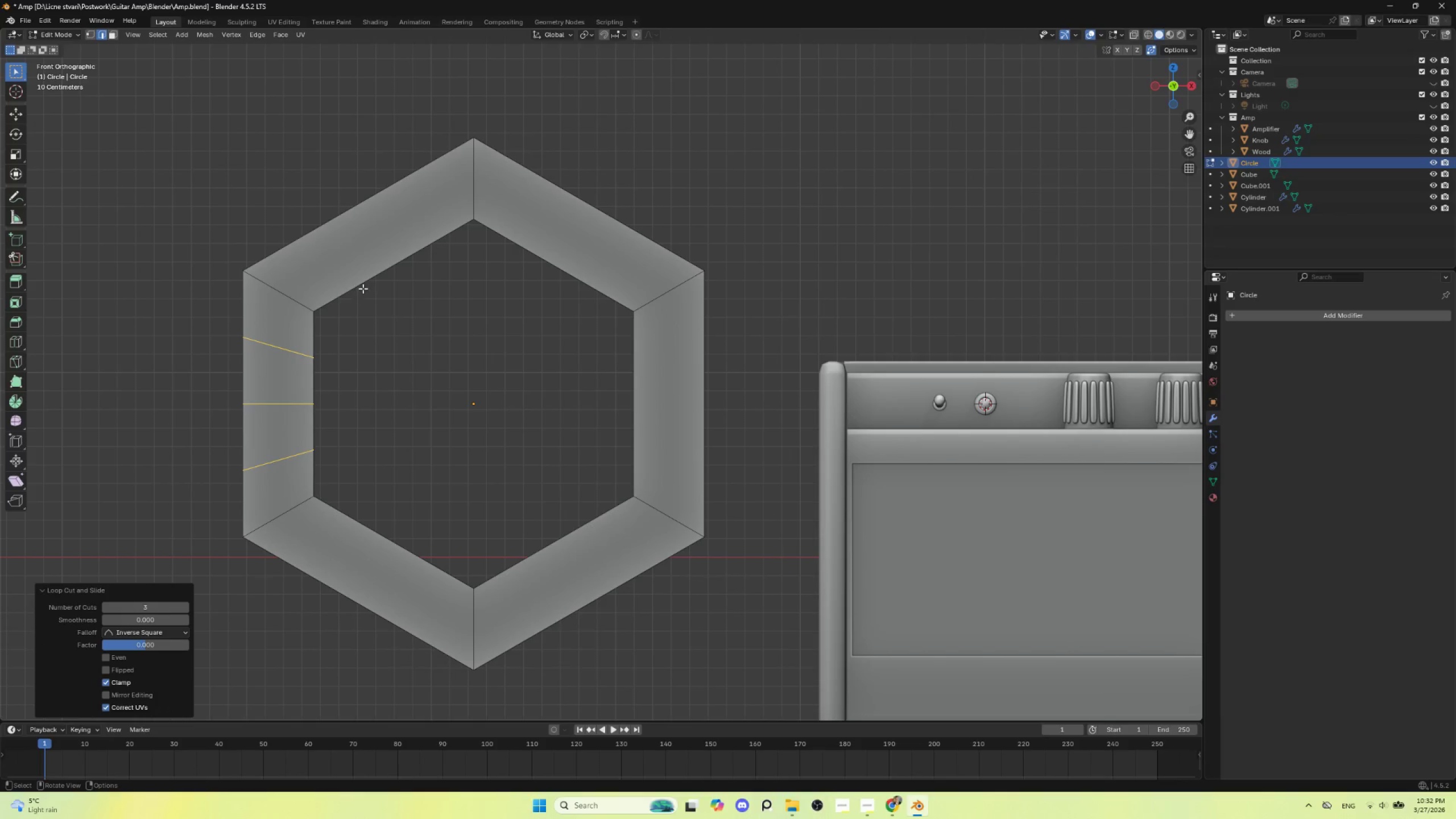 
key(Control+R)
 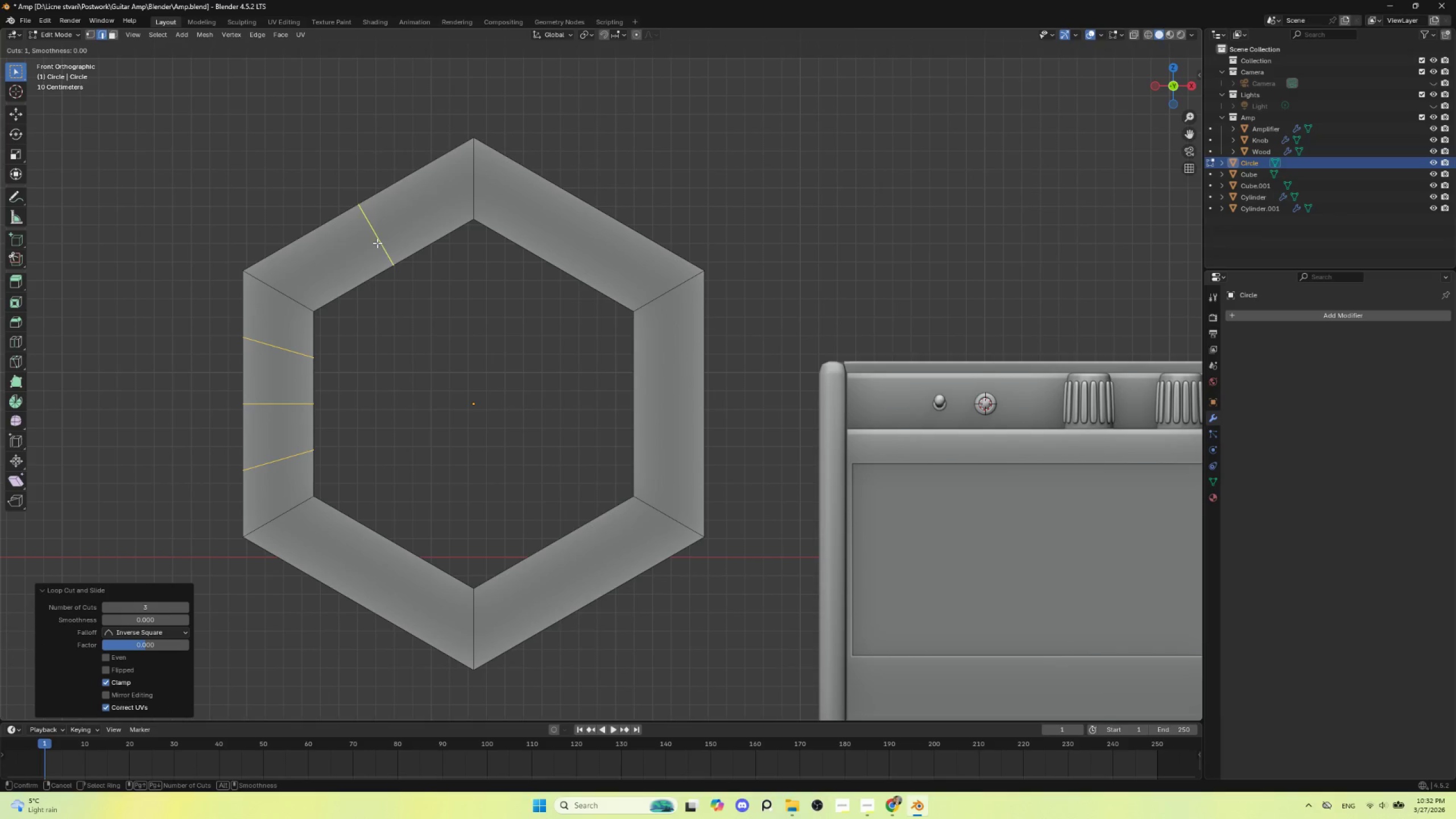 
scroll: coordinate [377, 243], scroll_direction: up, amount: 3.0
 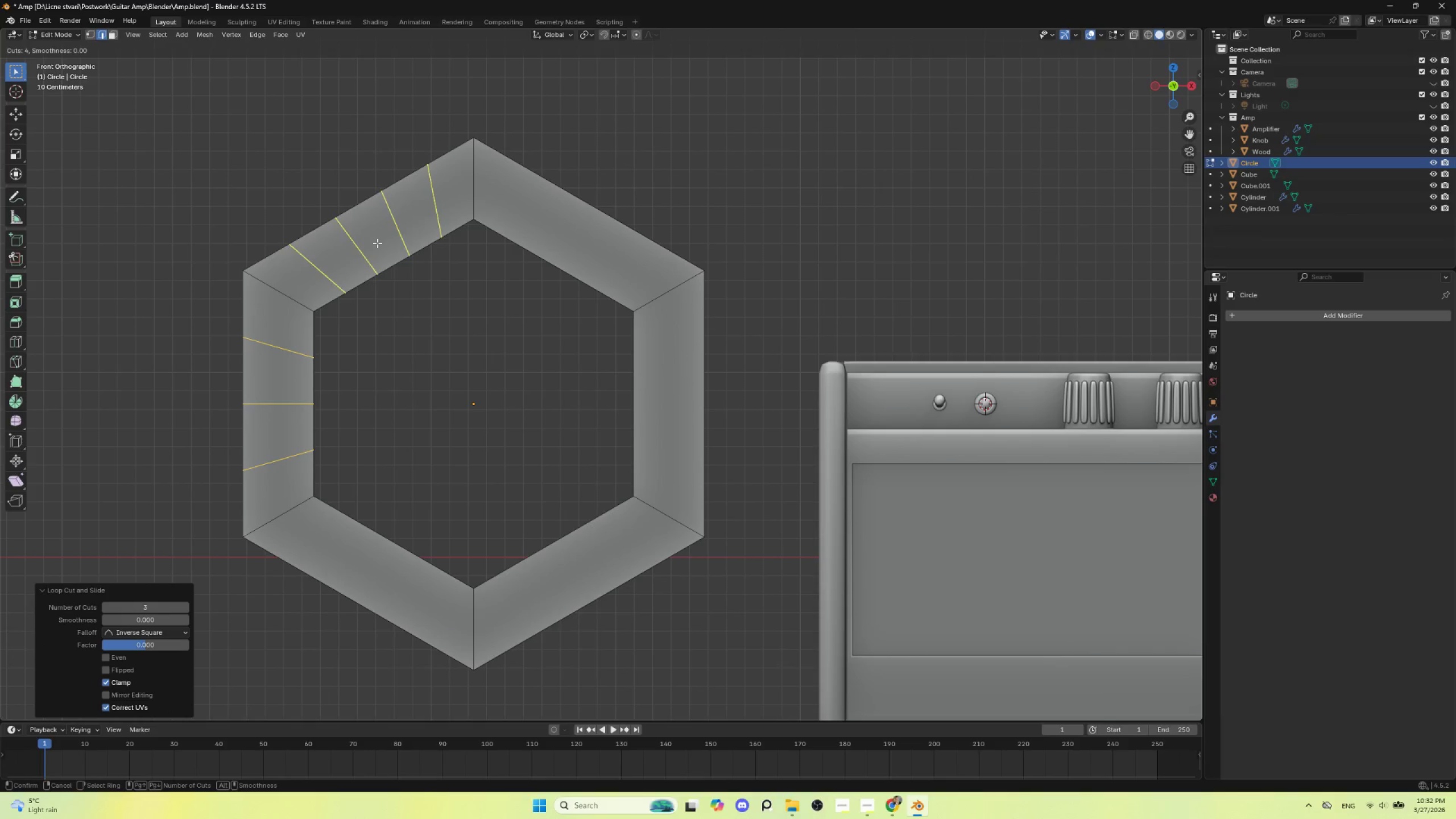 
scroll: coordinate [377, 243], scroll_direction: down, amount: 1.0
 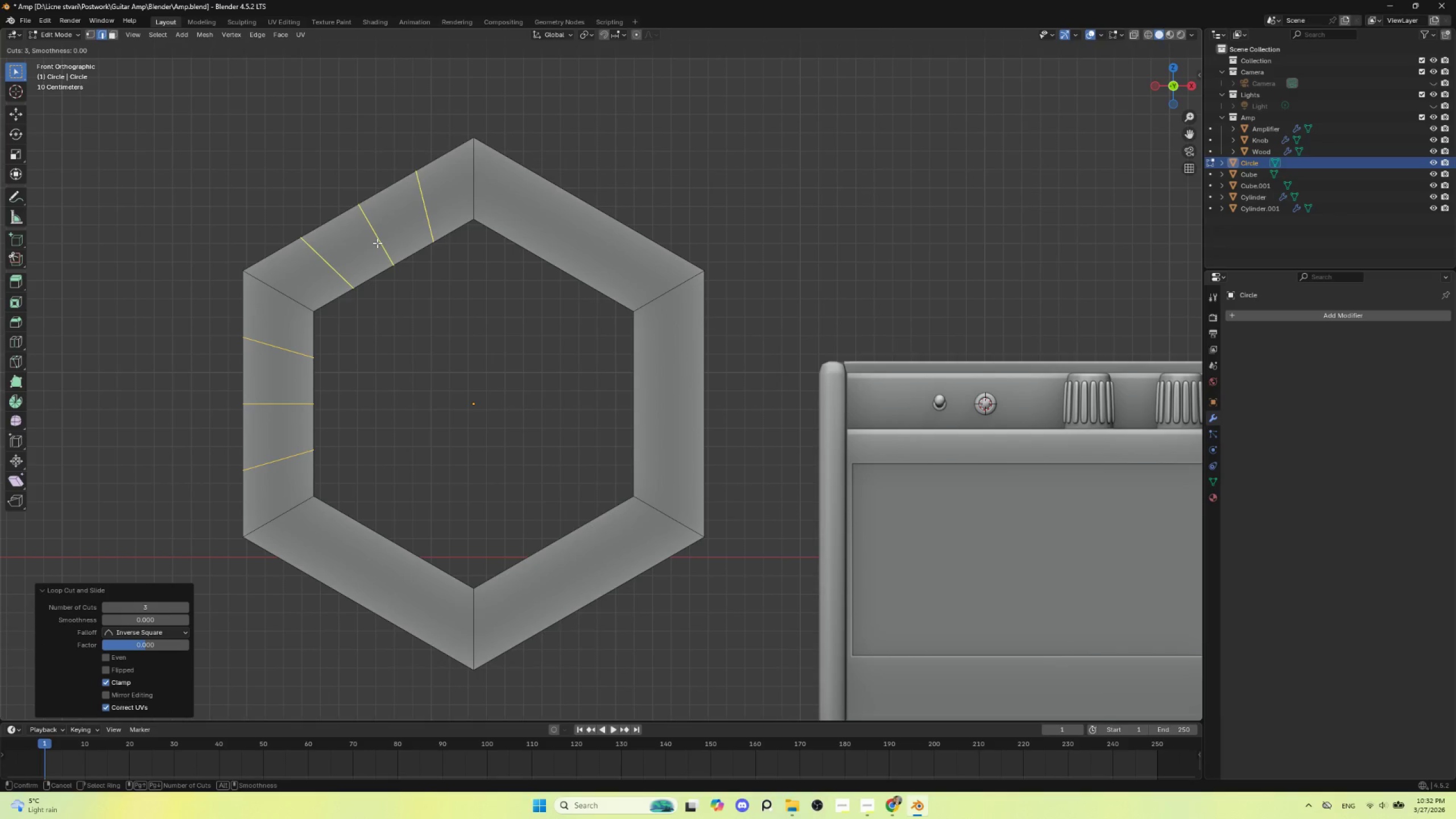 
left_click([377, 243])
 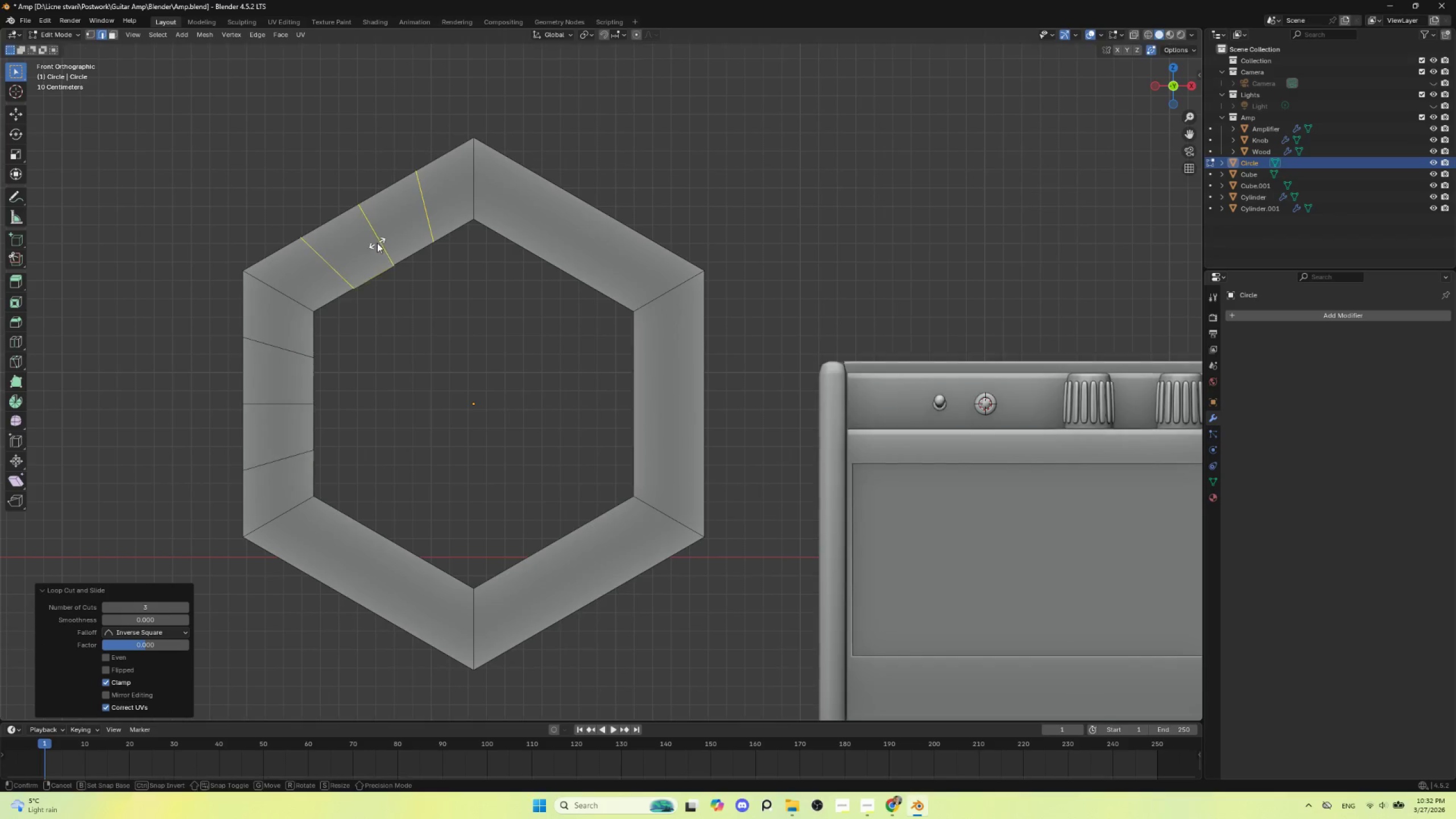 
key(Escape)
 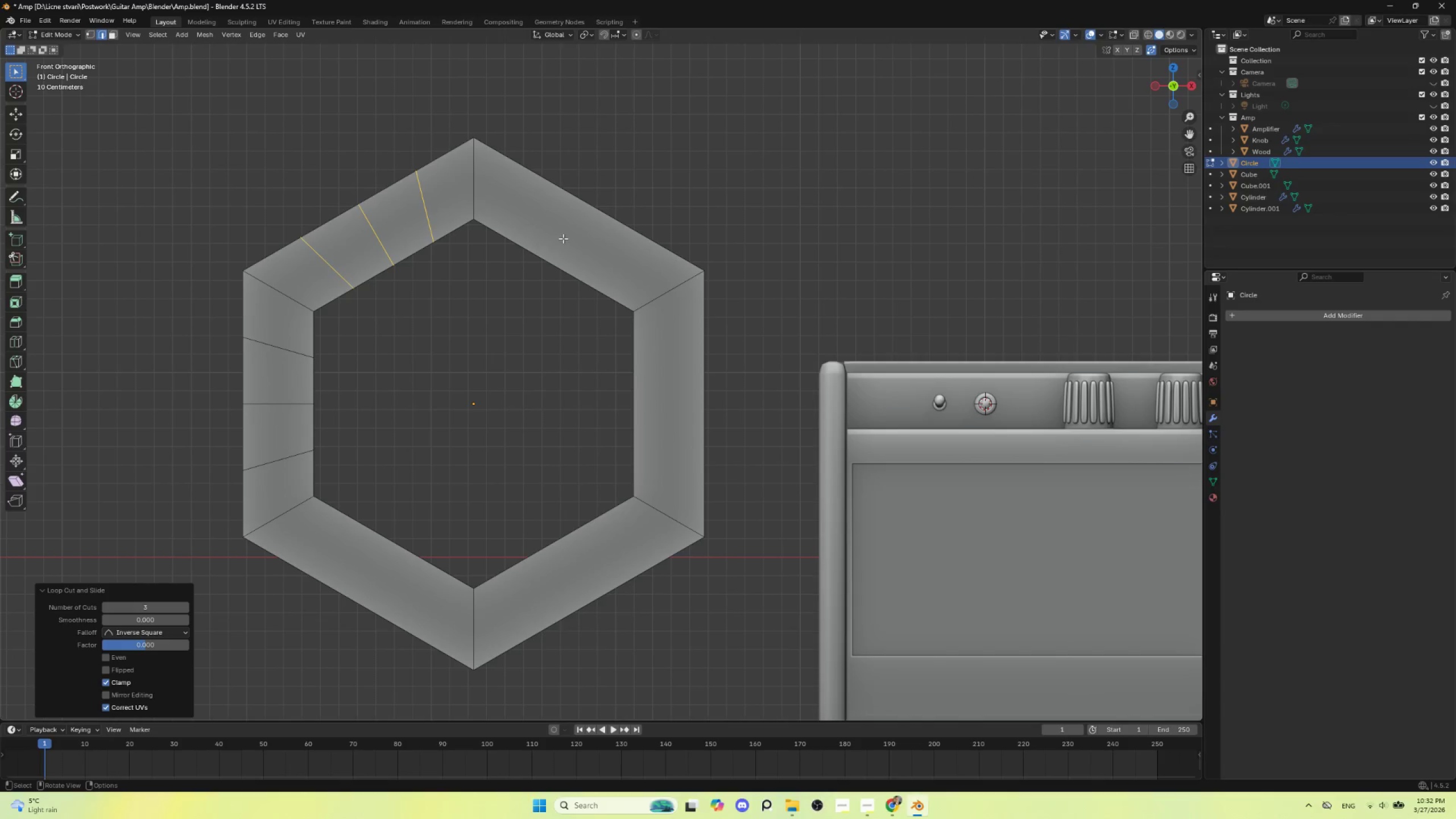 
key(Control+R)
 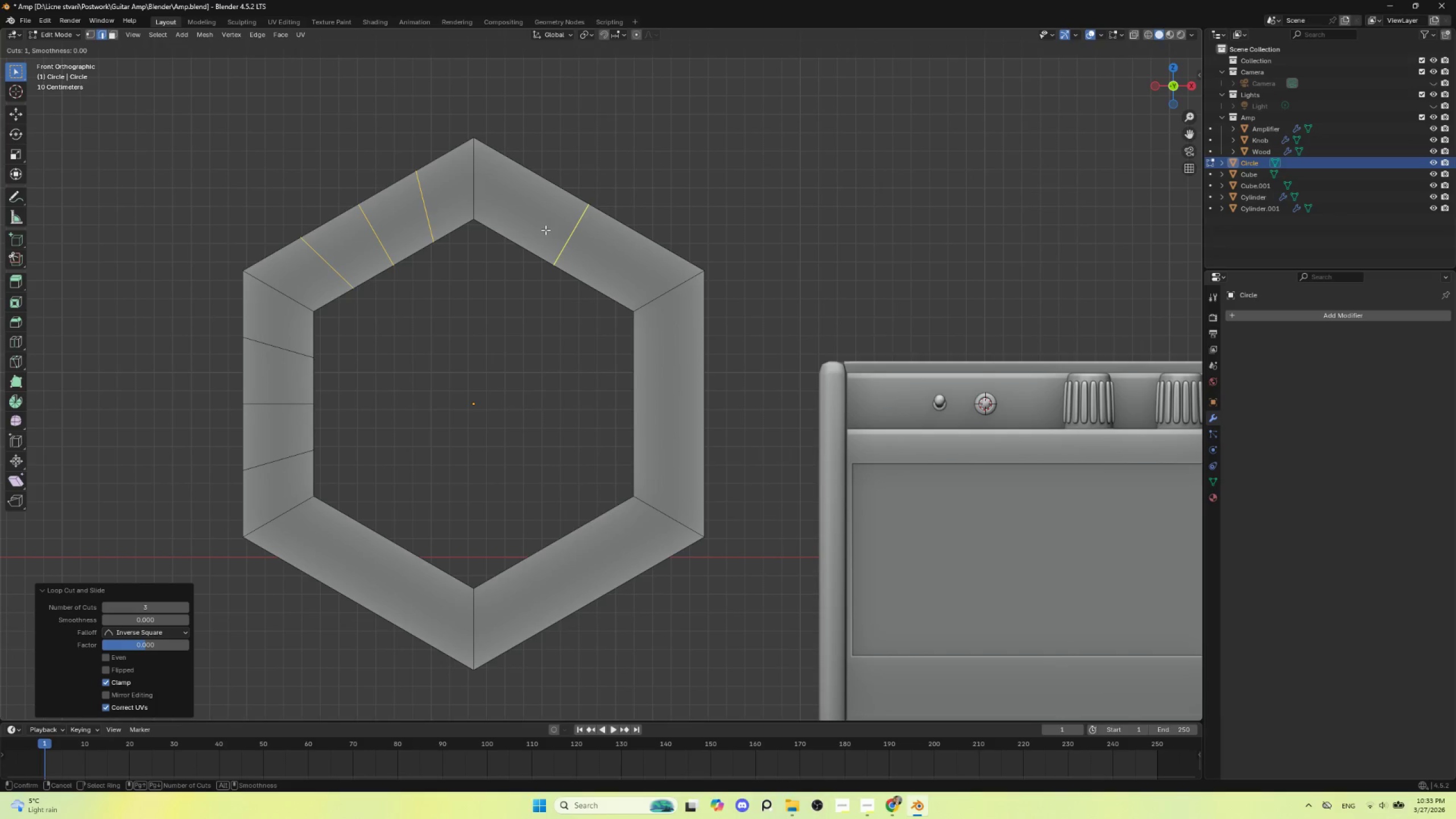 
scroll: coordinate [545, 230], scroll_direction: up, amount: 1.0
 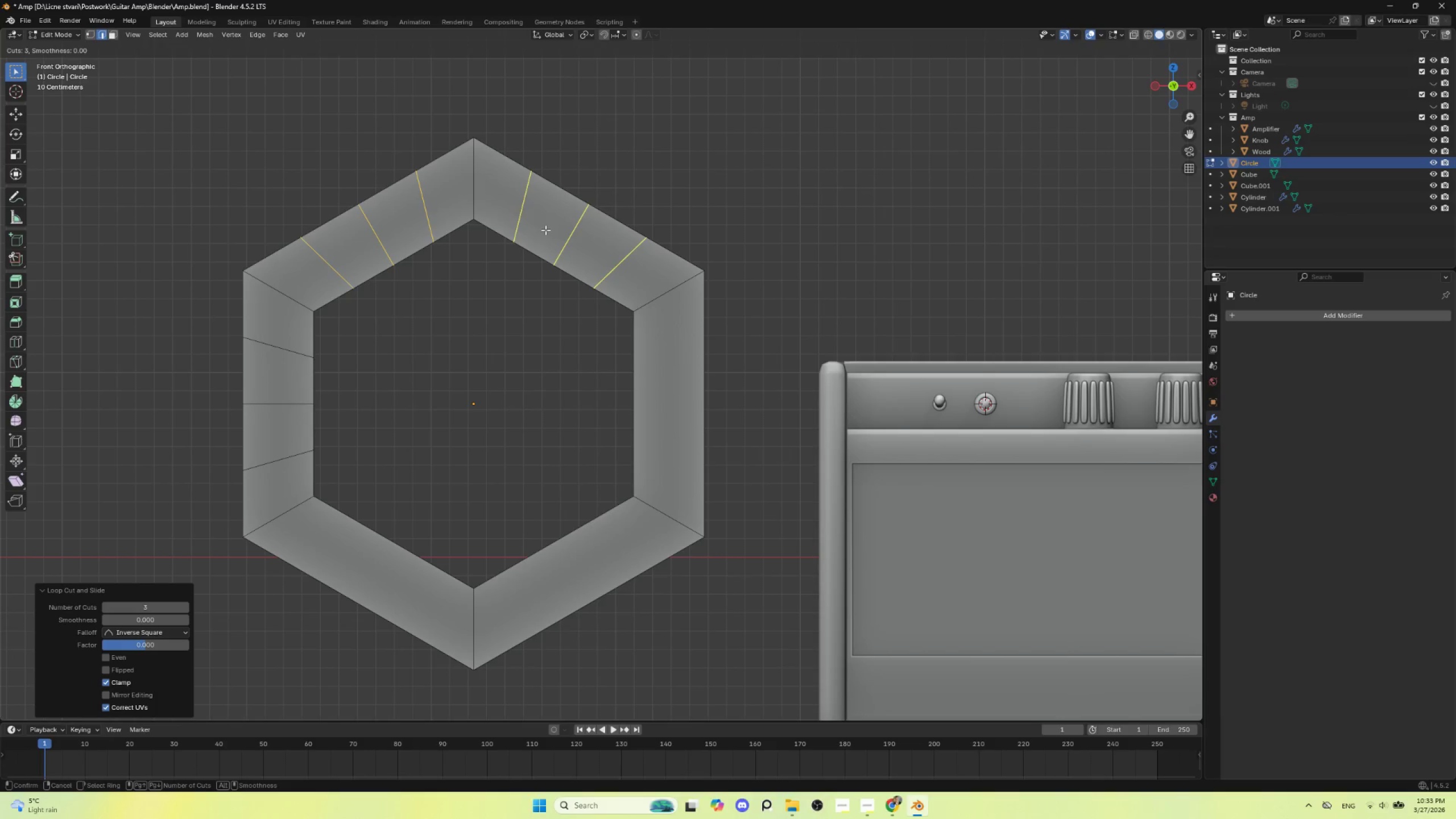 
left_click([545, 230])
 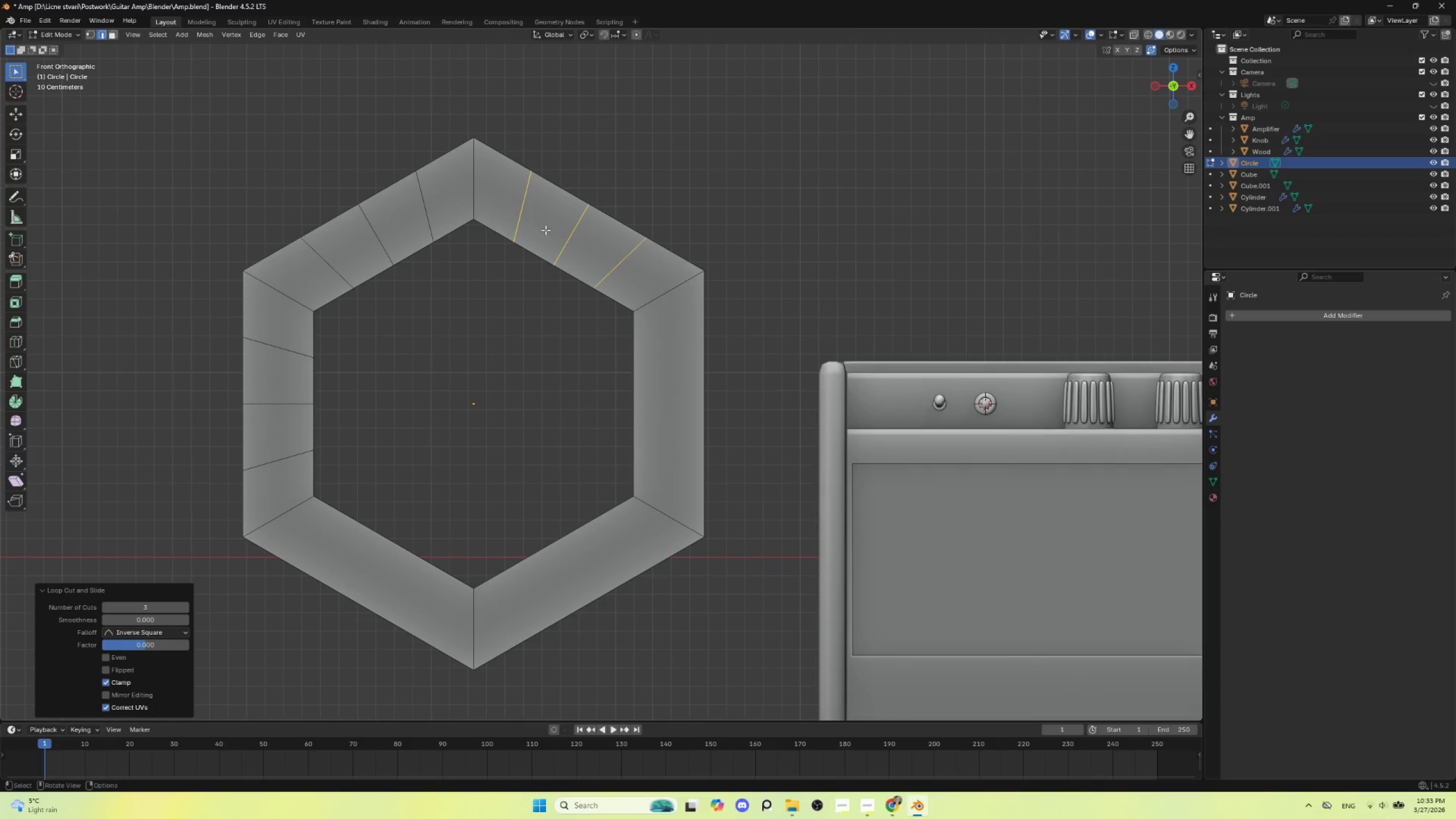 
key(Escape)
 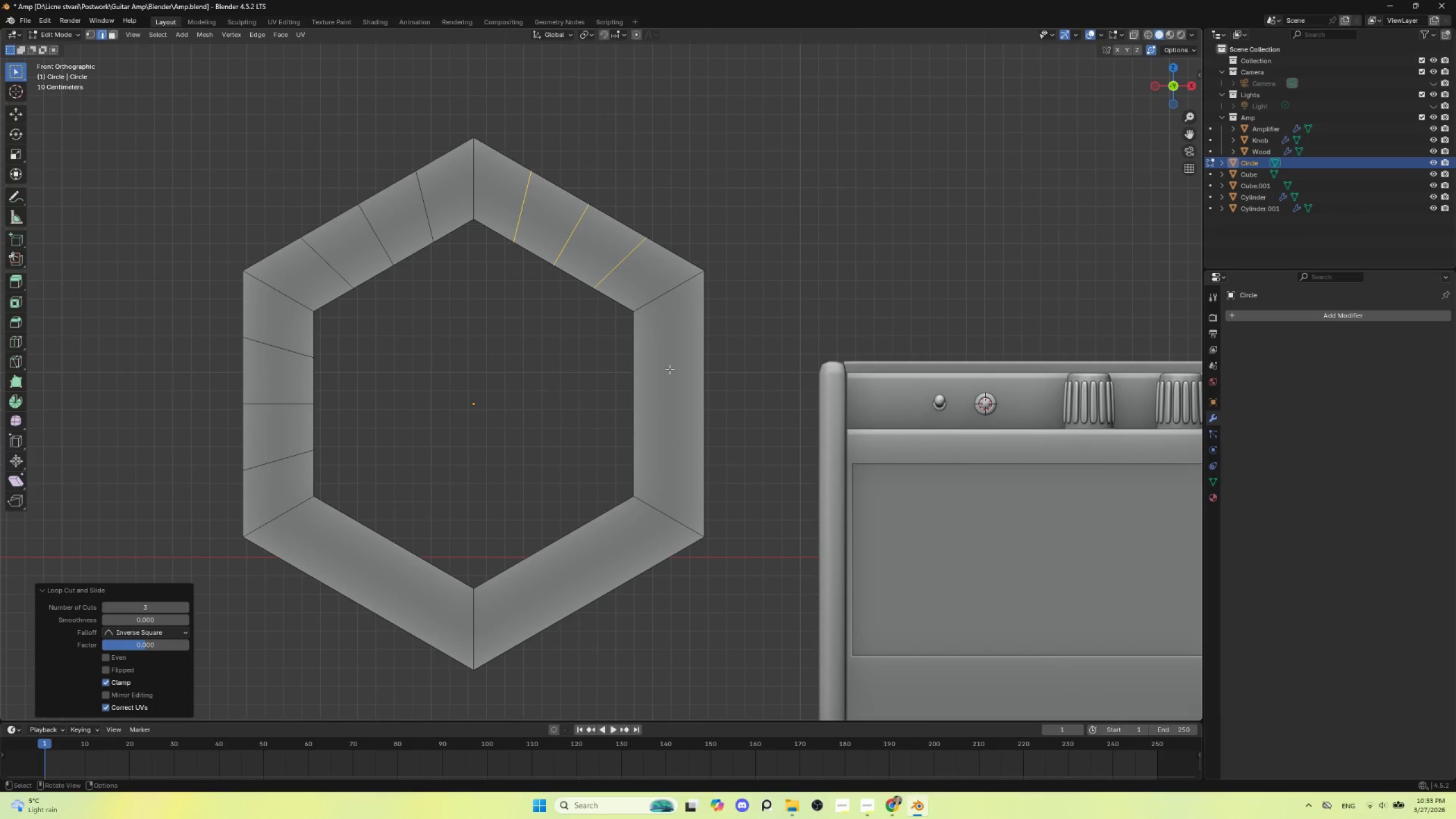 
key(Control+R)
 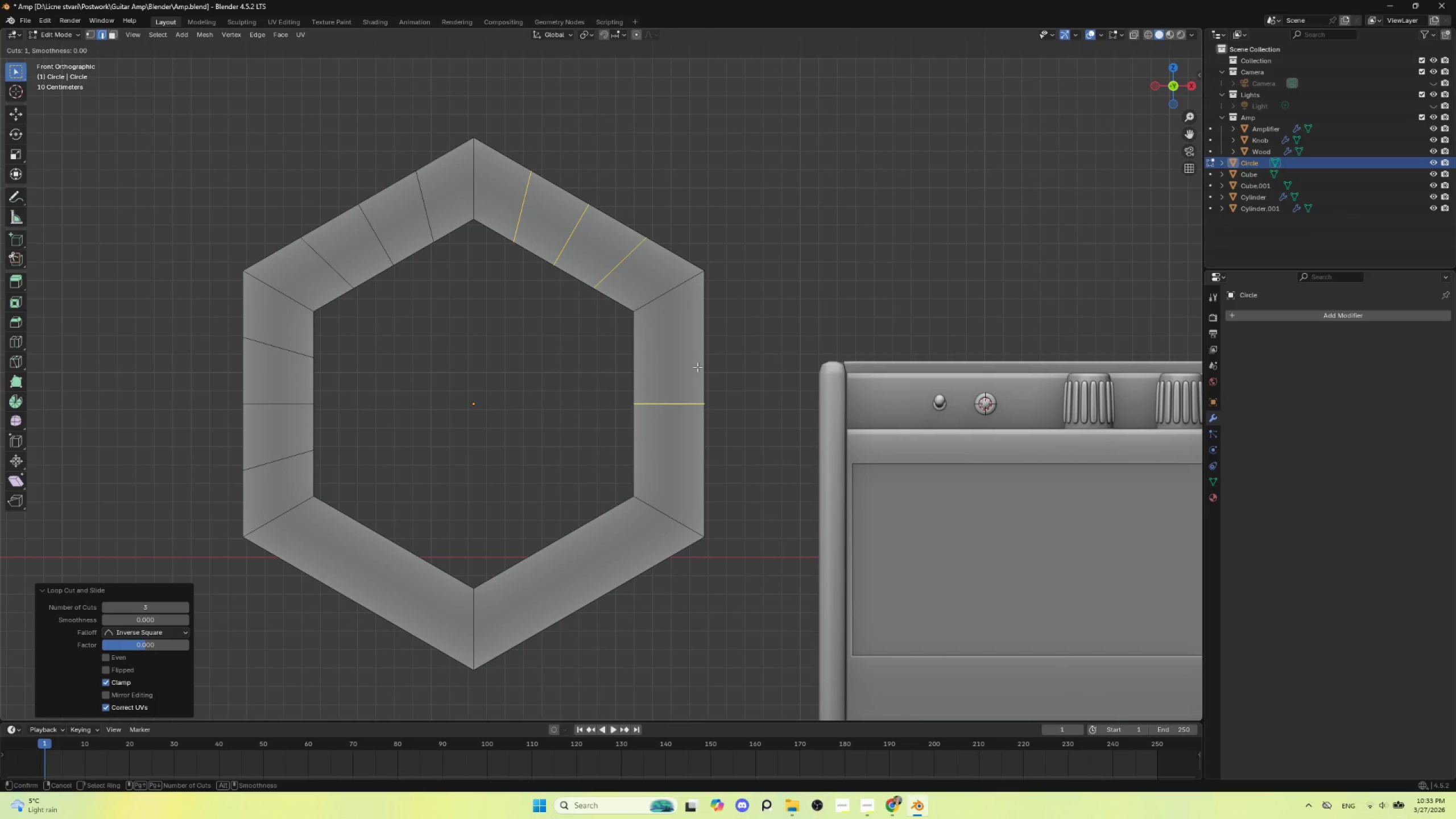 
scroll: coordinate [697, 367], scroll_direction: up, amount: 2.0
 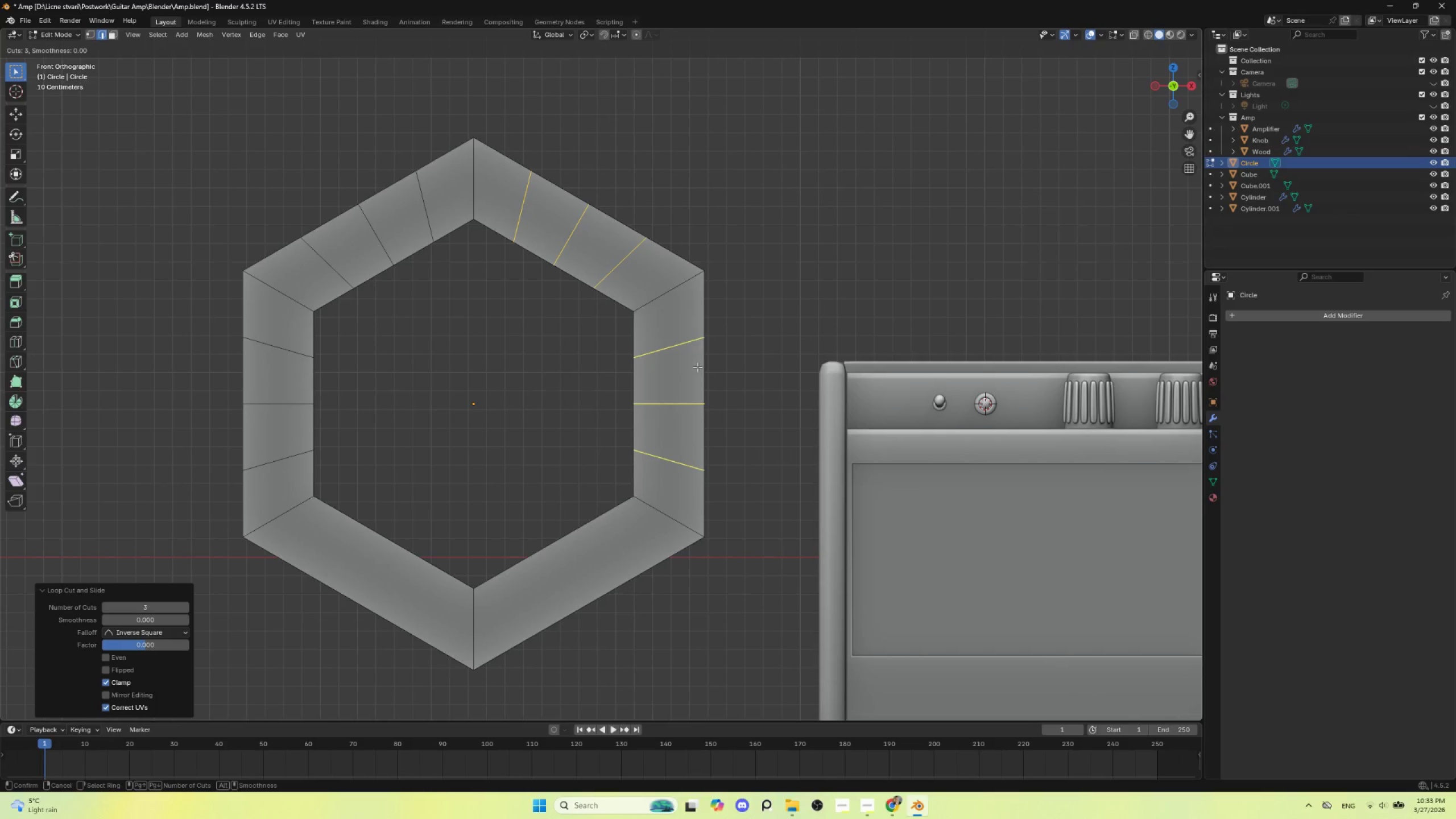 
left_click([697, 367])
 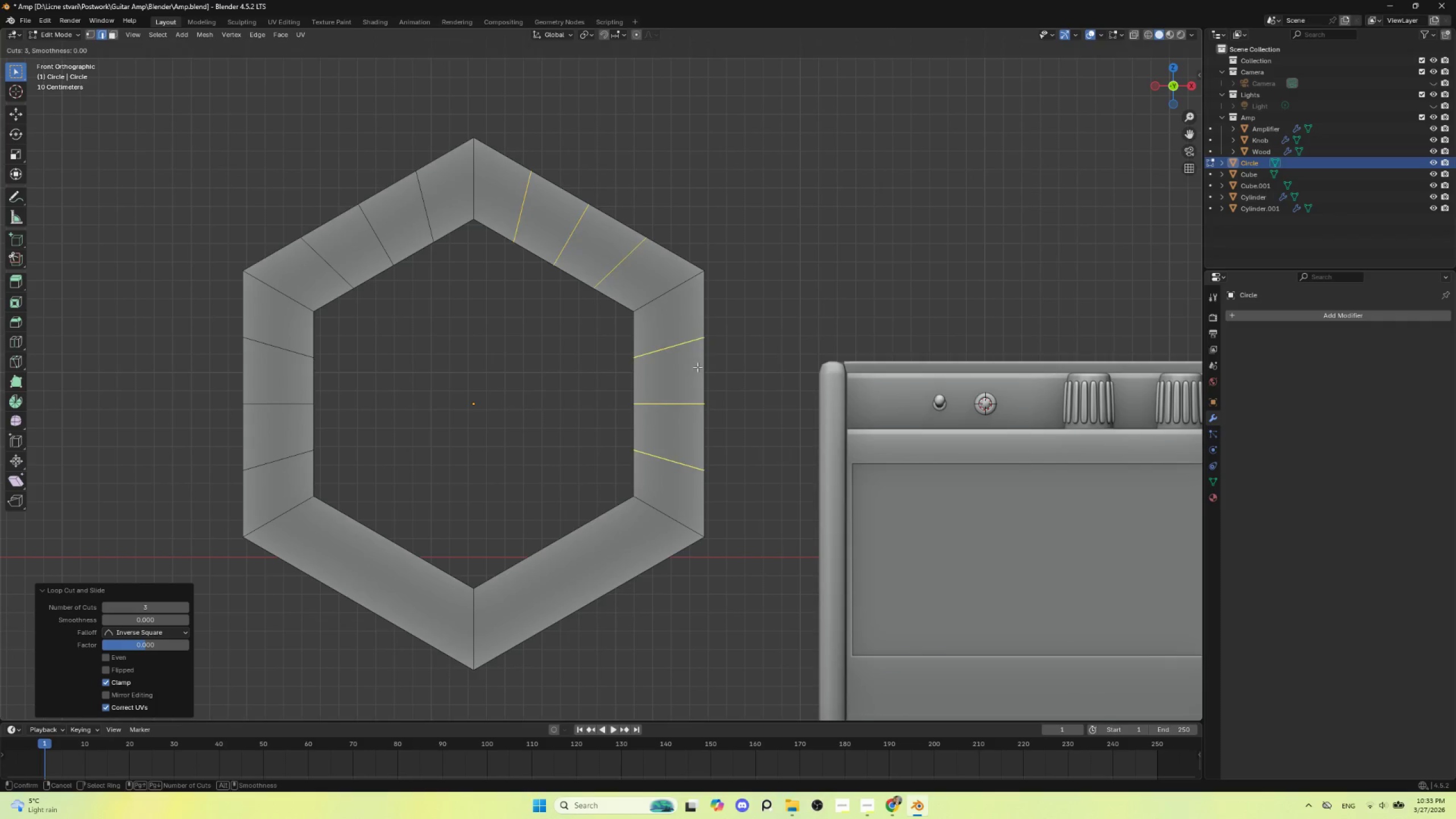 
key(Escape)
 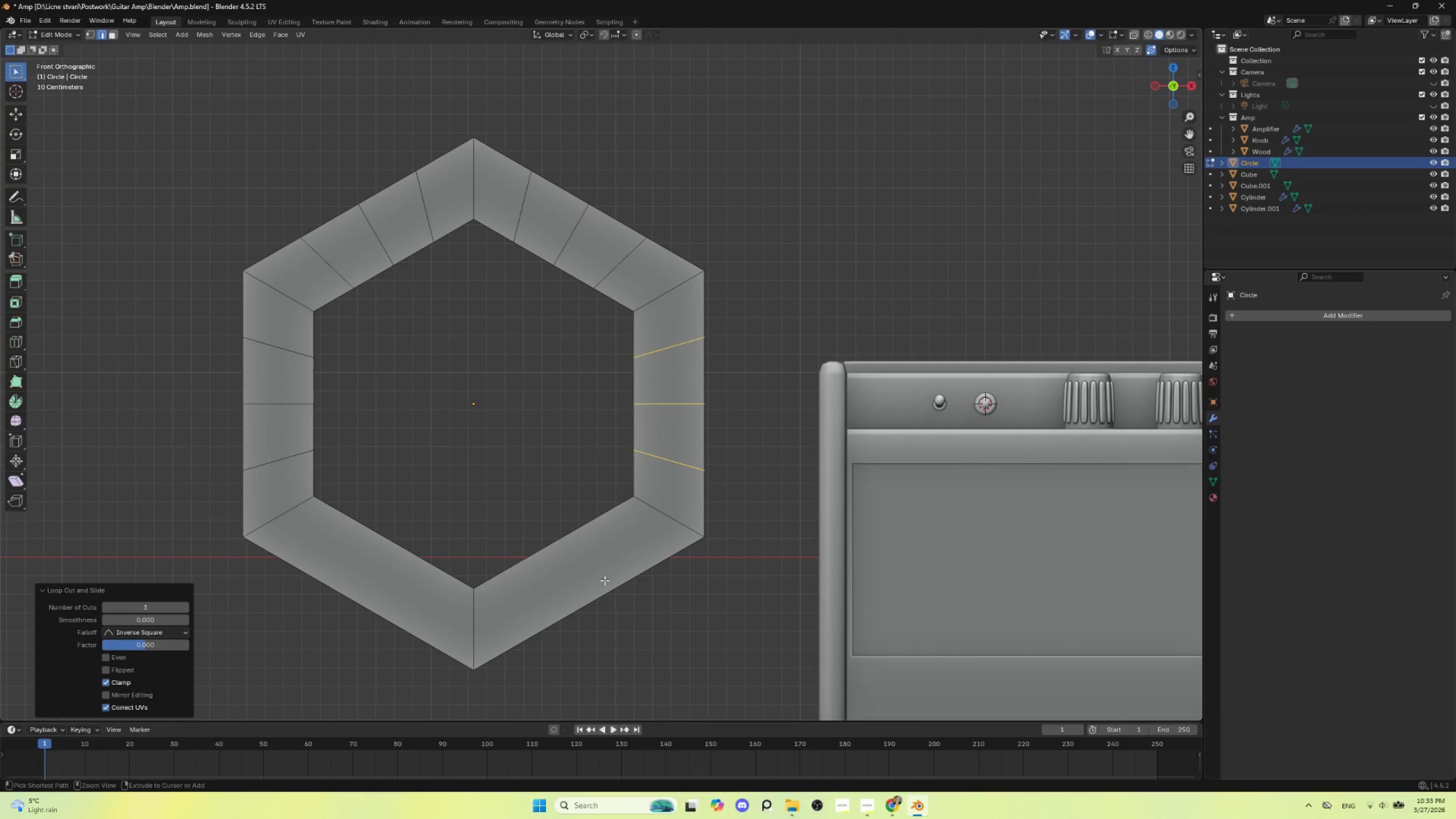 
key(Control+R)
 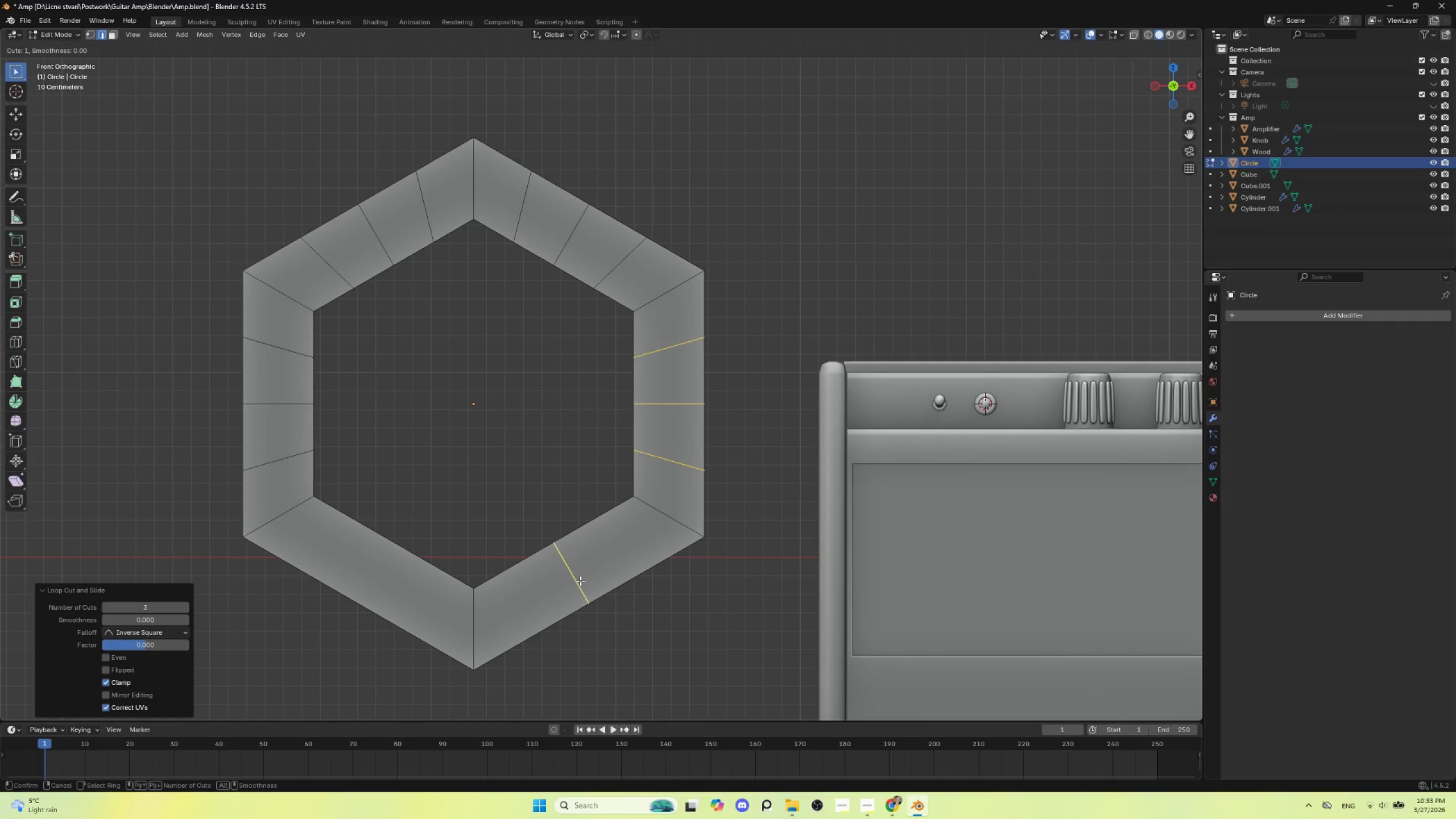 
scroll: coordinate [580, 581], scroll_direction: up, amount: 2.0
 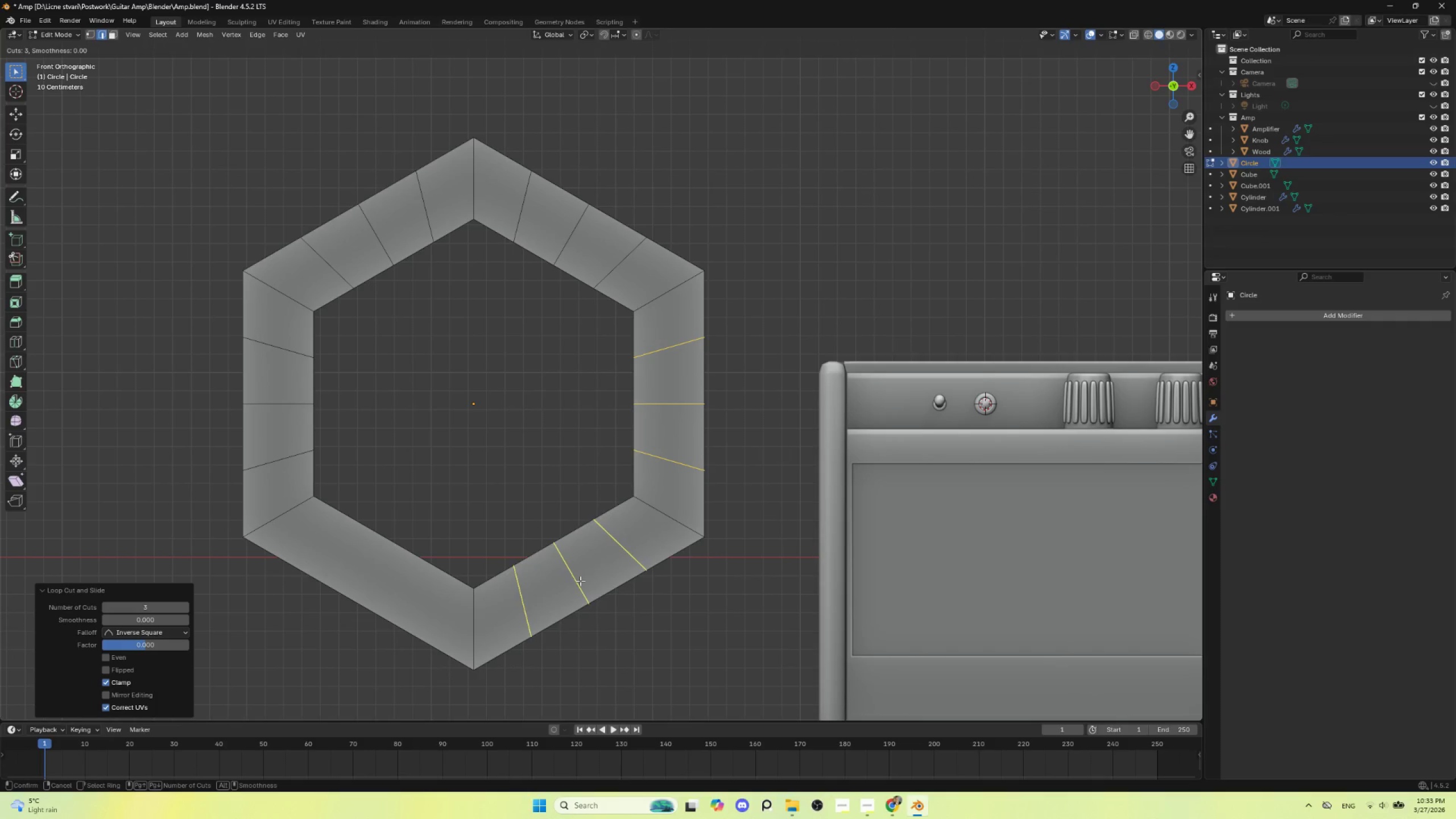 
left_click([580, 581])
 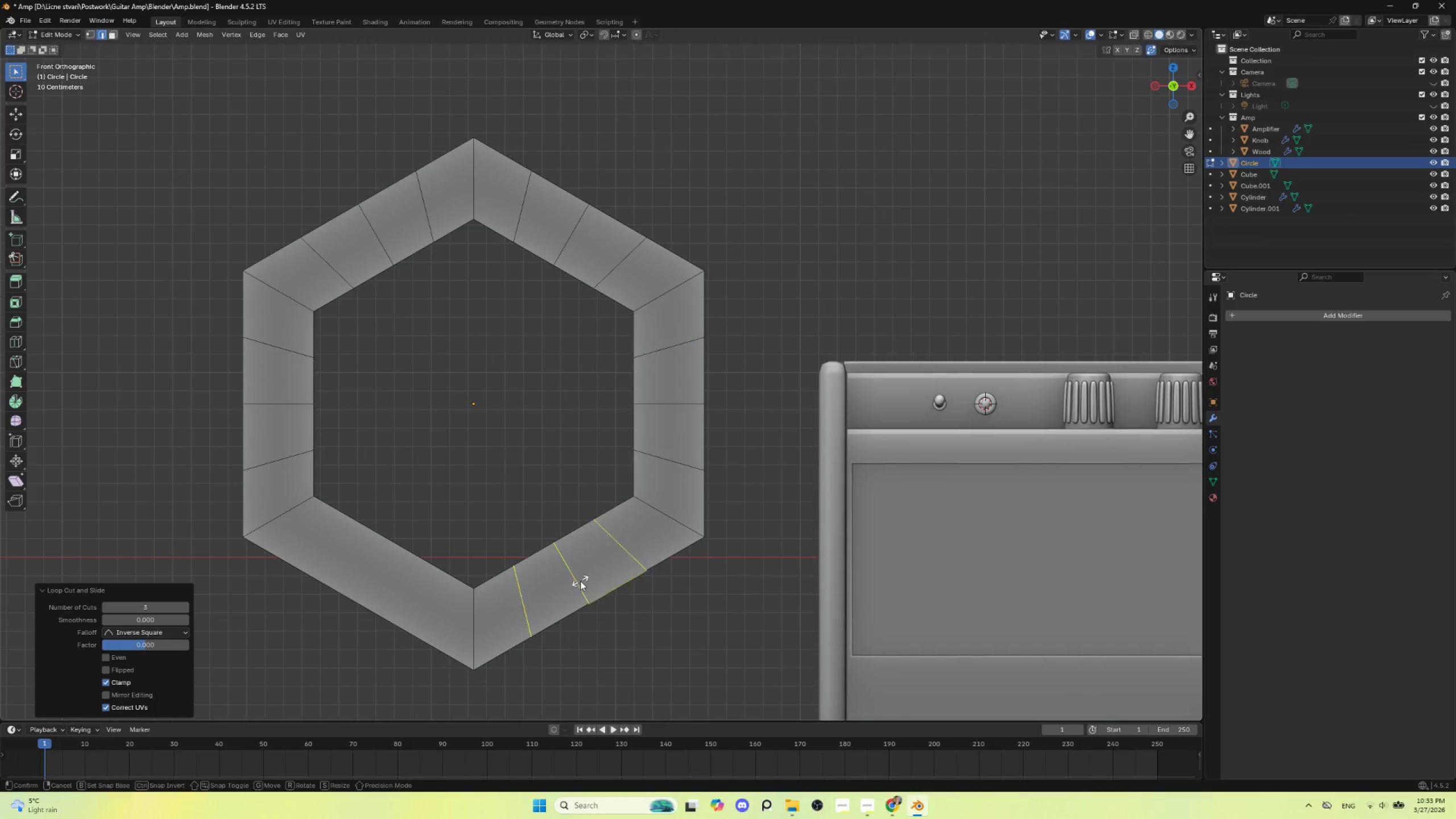 
key(Escape)
 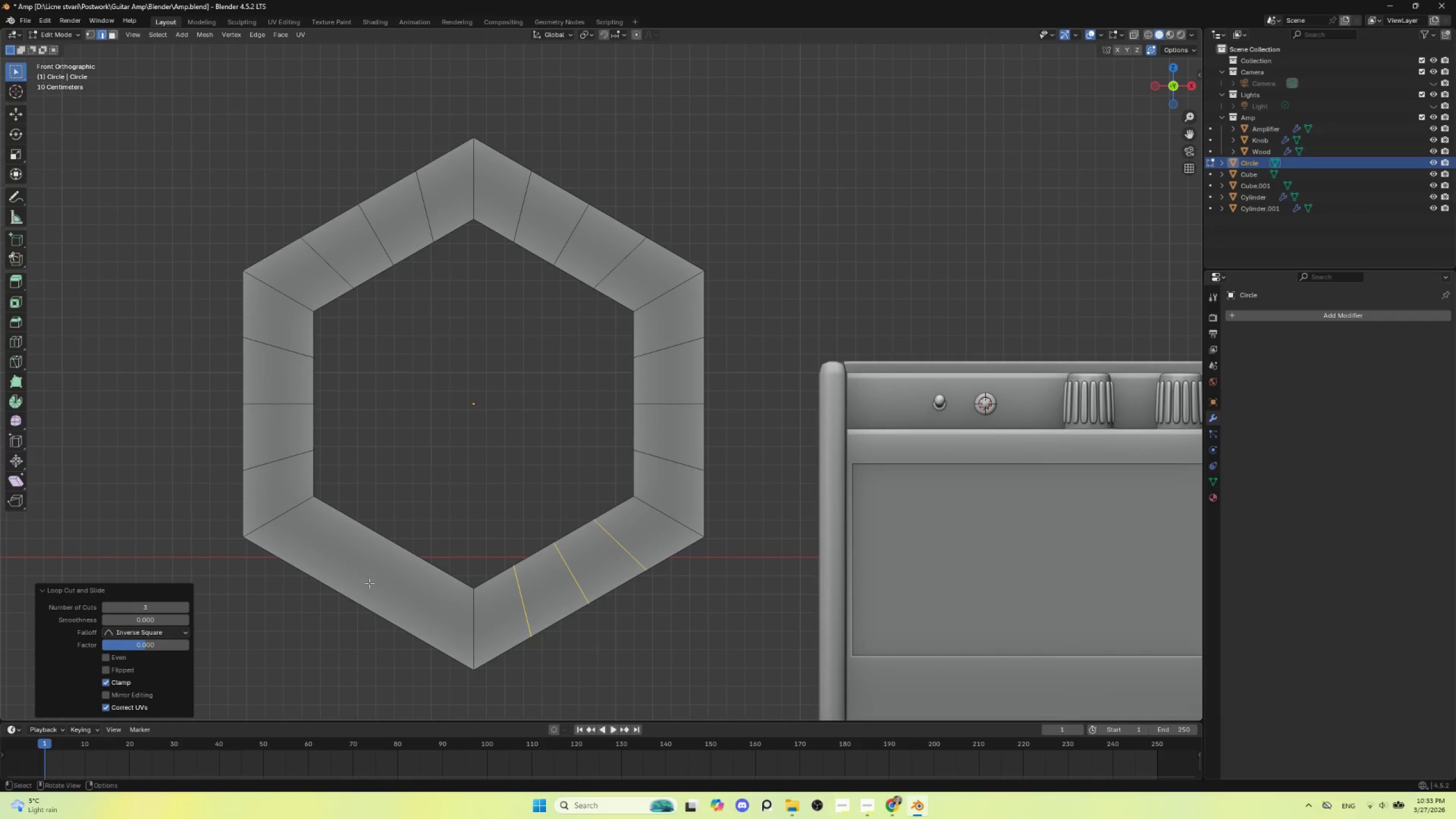 
key(Control+R)
 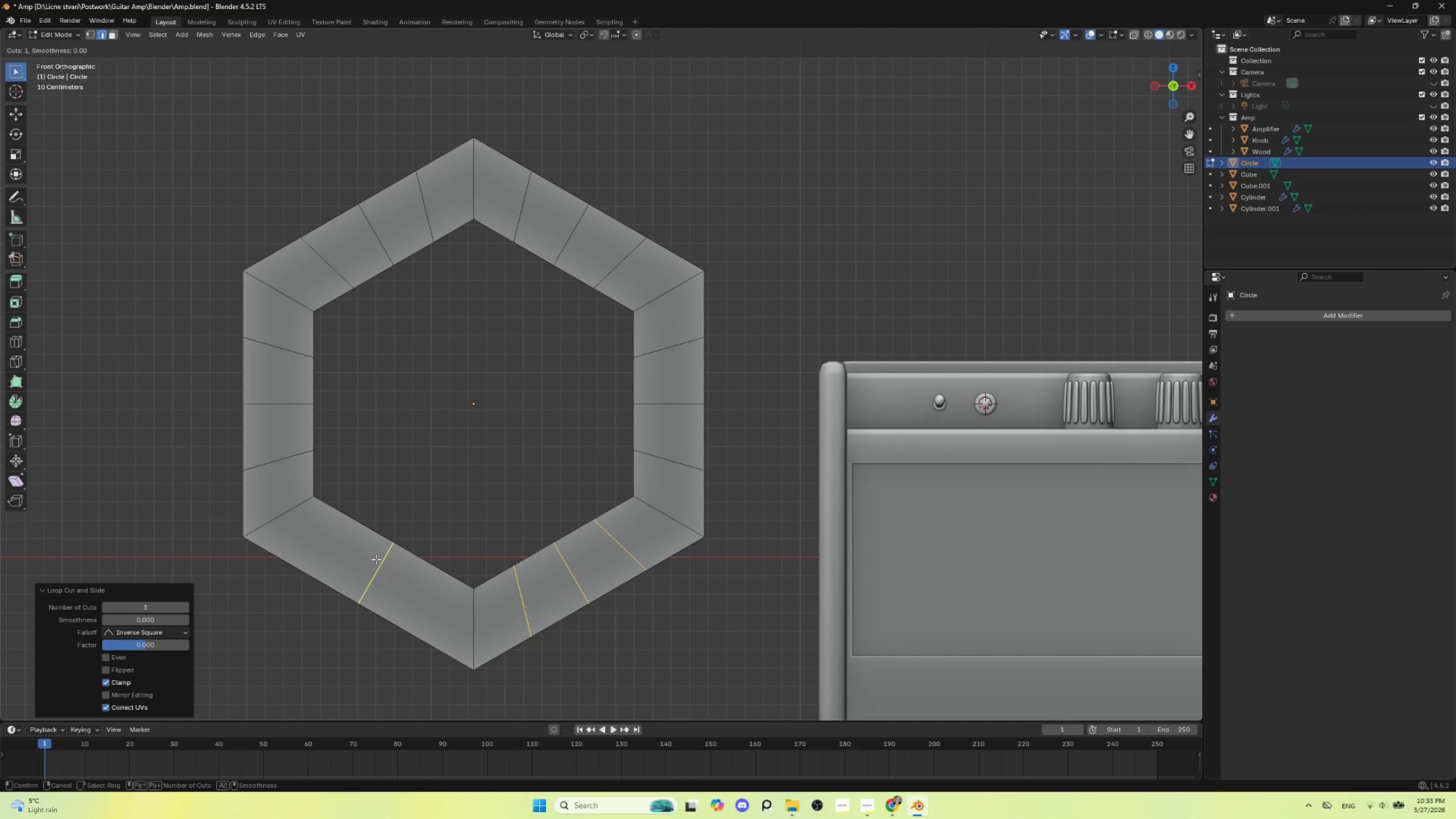 
scroll: coordinate [376, 559], scroll_direction: up, amount: 1.0
 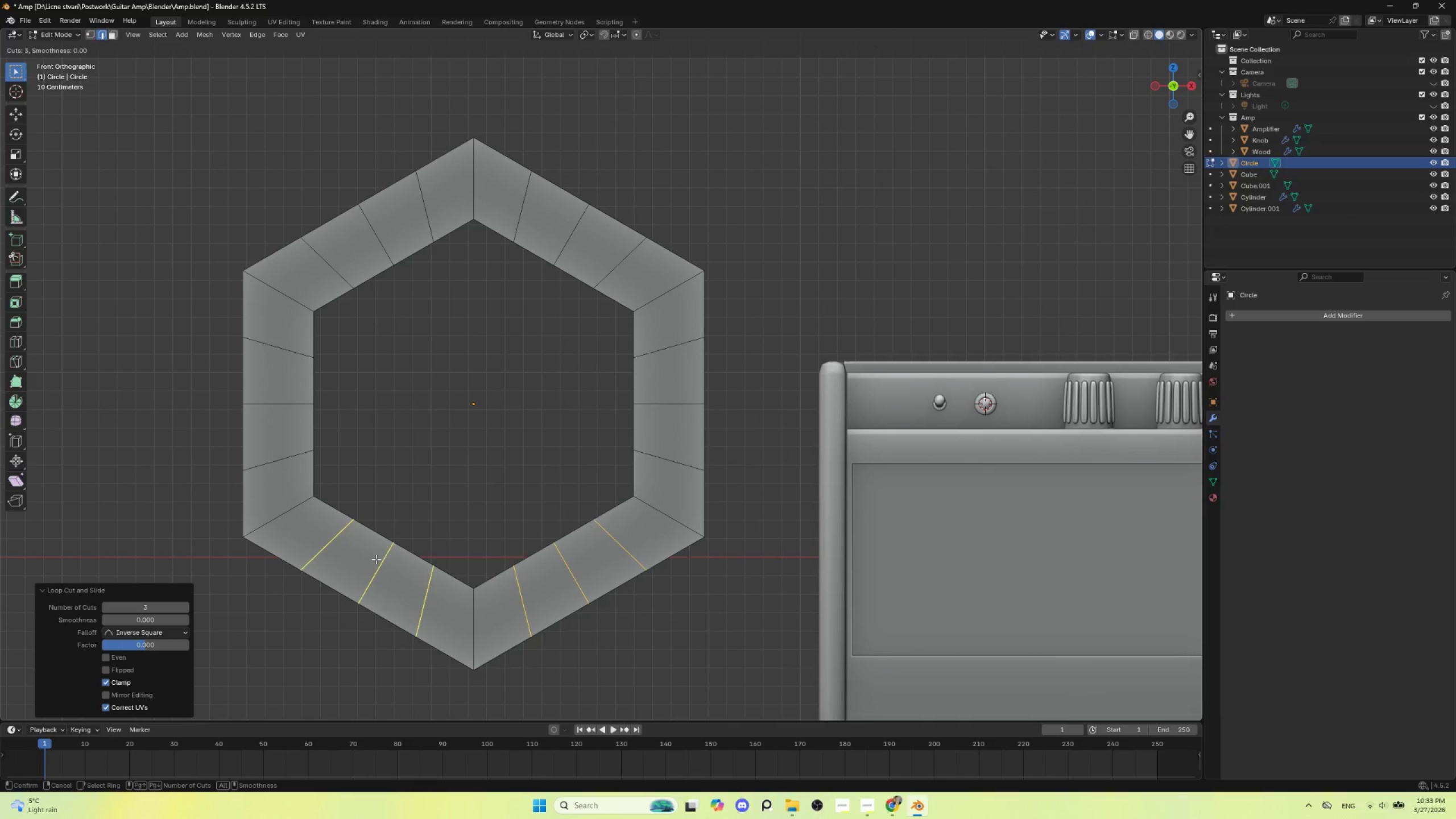 
left_click([376, 559])
 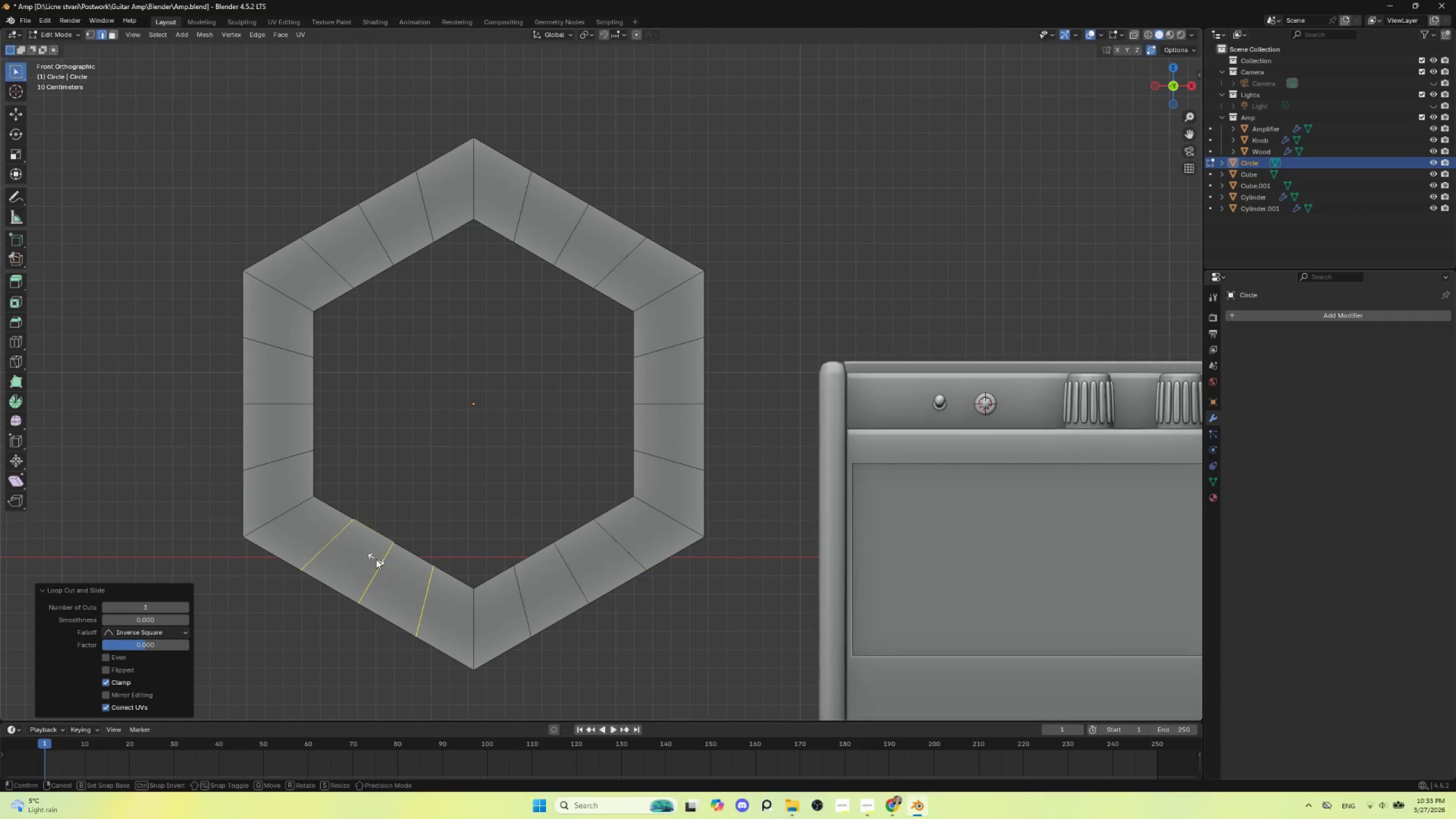 
key(Escape)
 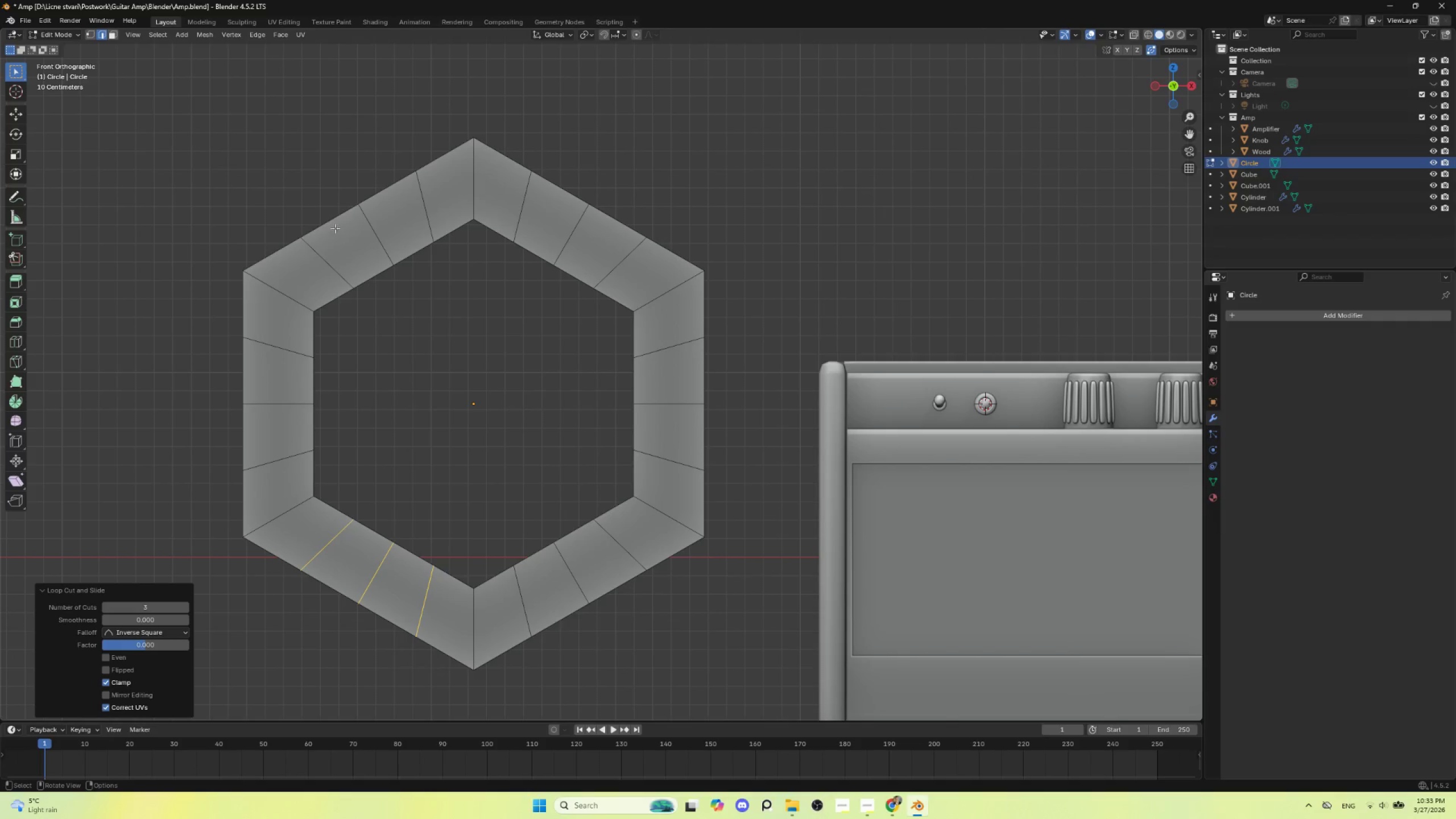 
hold_key(key=AltLeft, duration=0.69)
left_click([333, 218])
 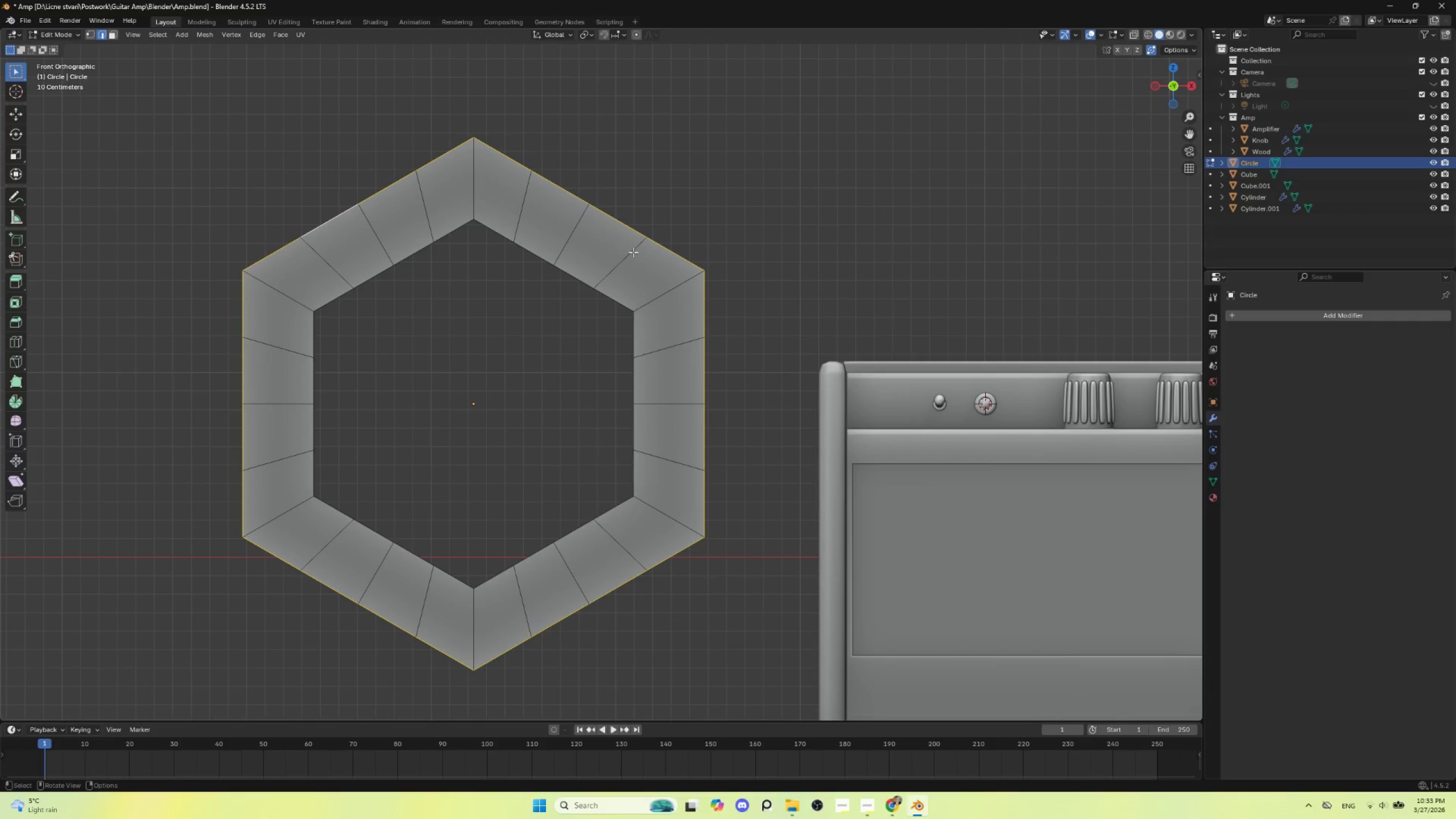 
right_click([610, 205])
 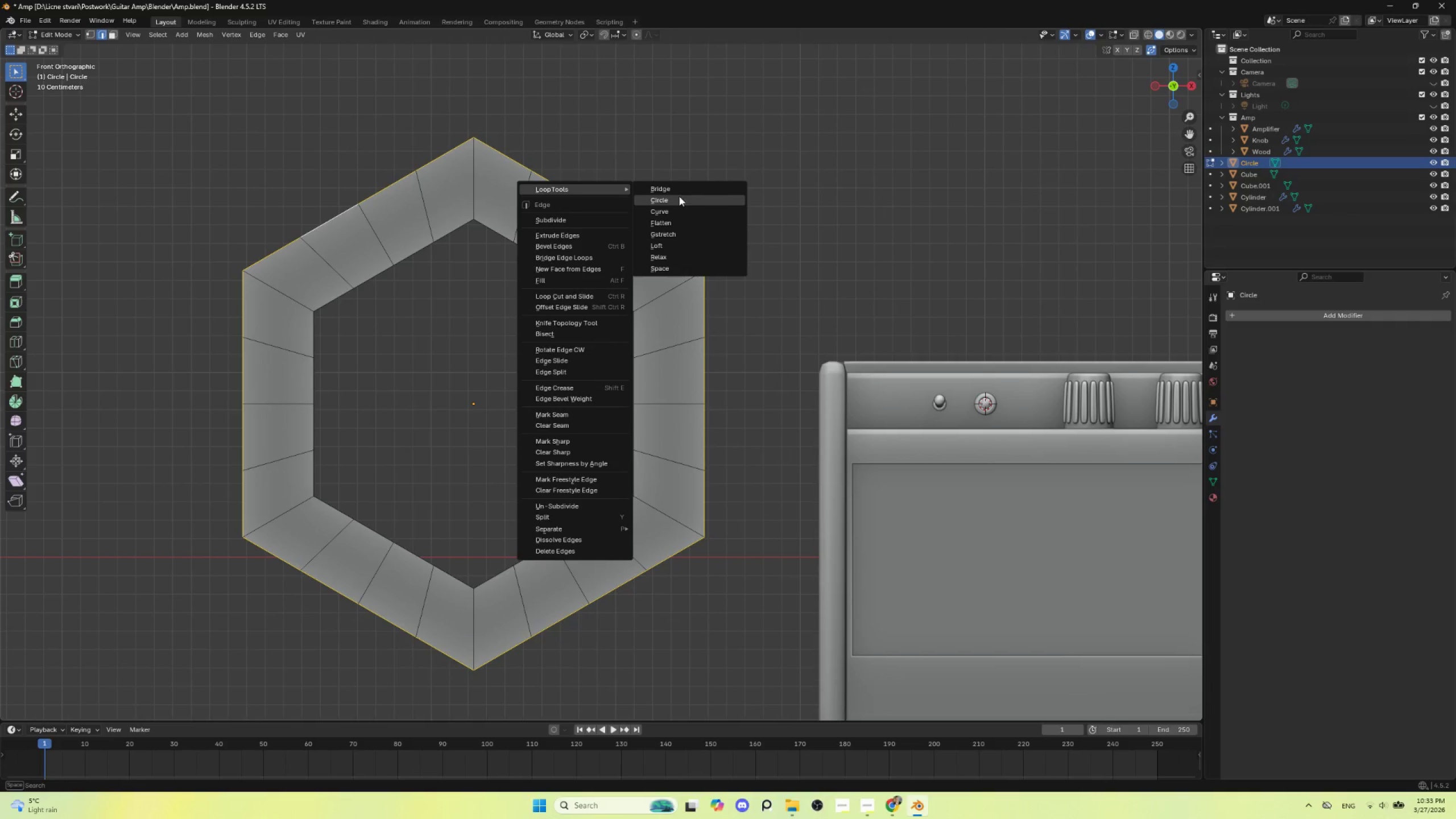 
left_click([681, 200])
 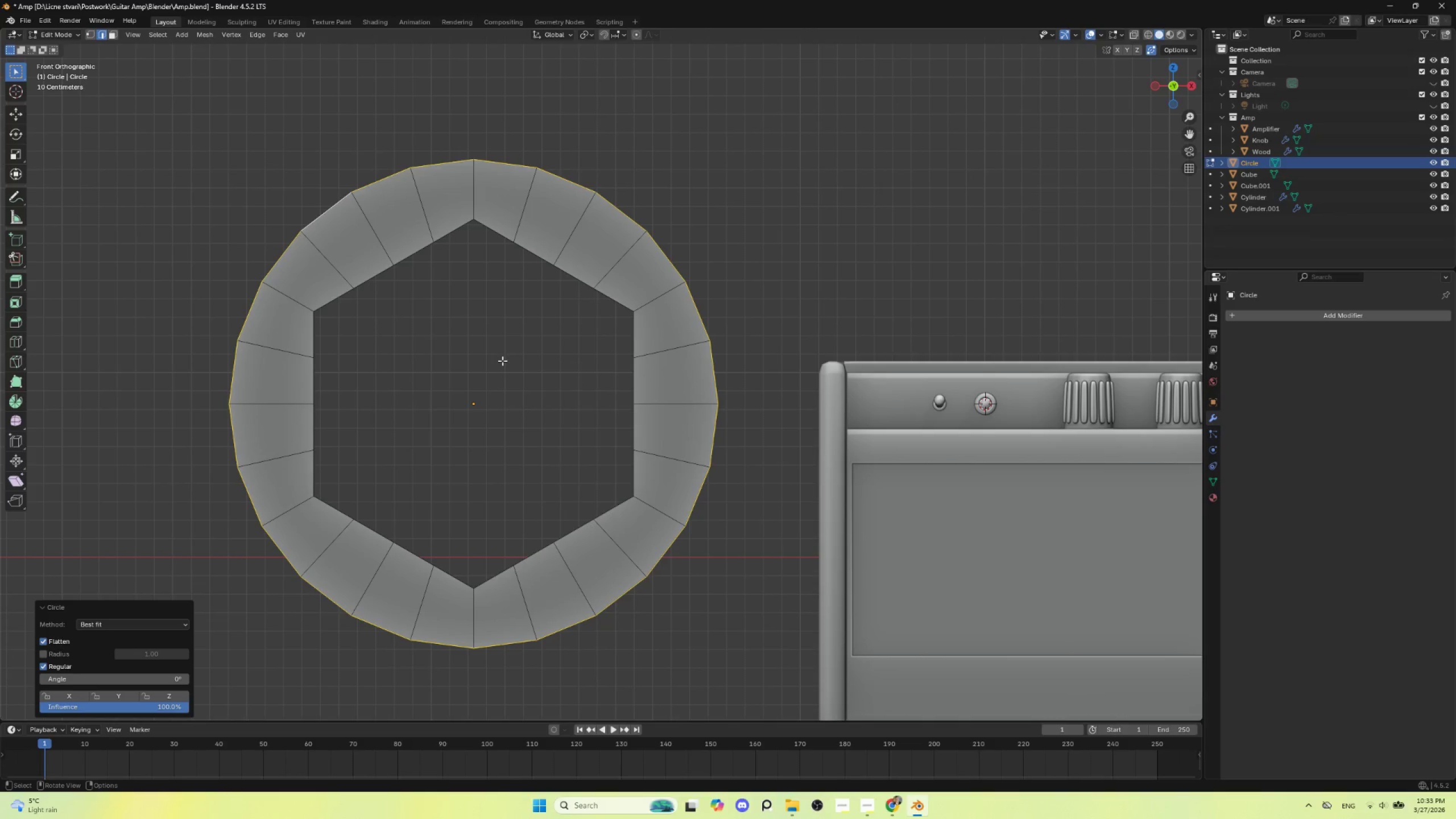 
hold_key(key=AltLeft, duration=1.05)
left_click([380, 270])
 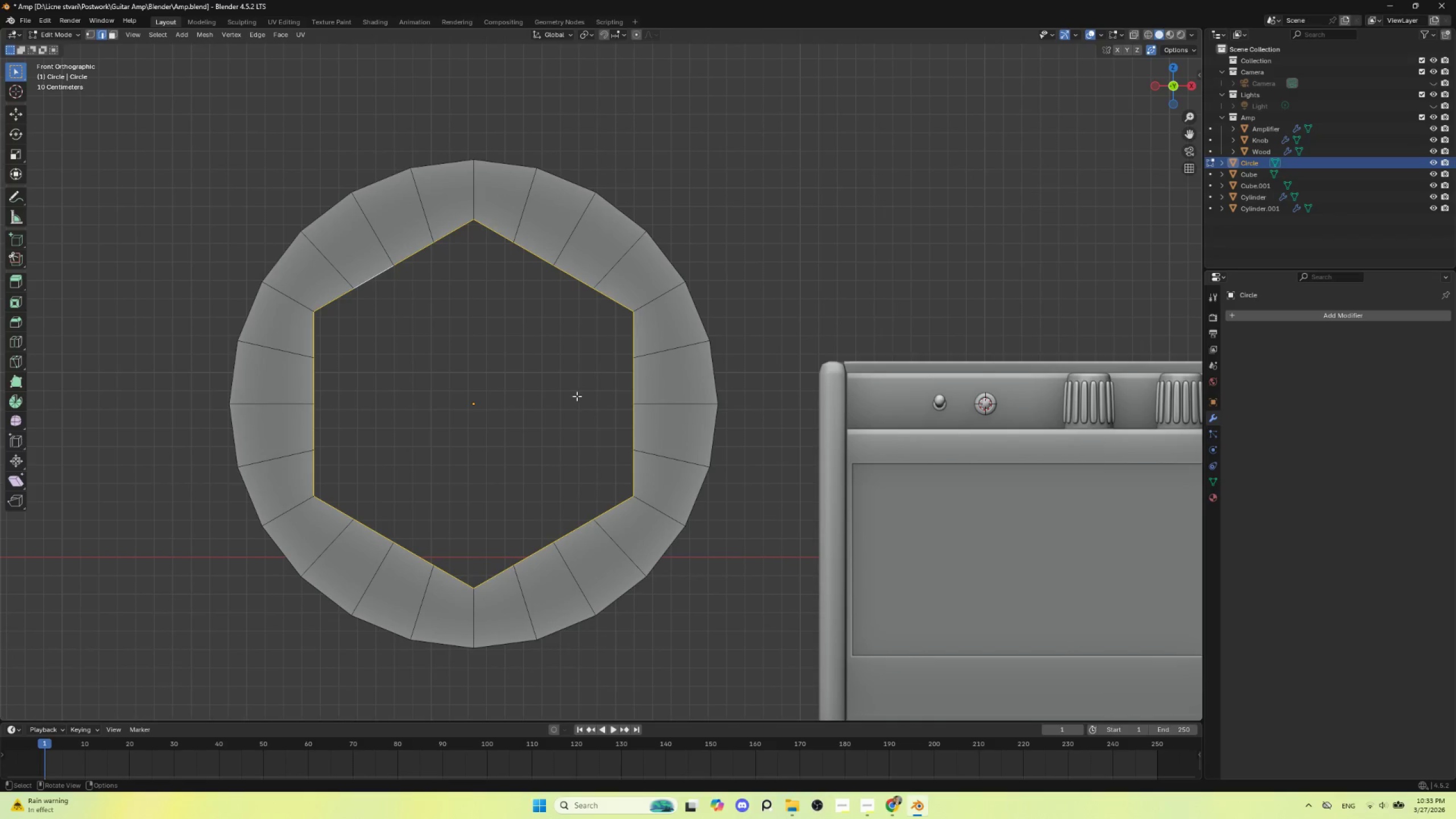 
key(F)
 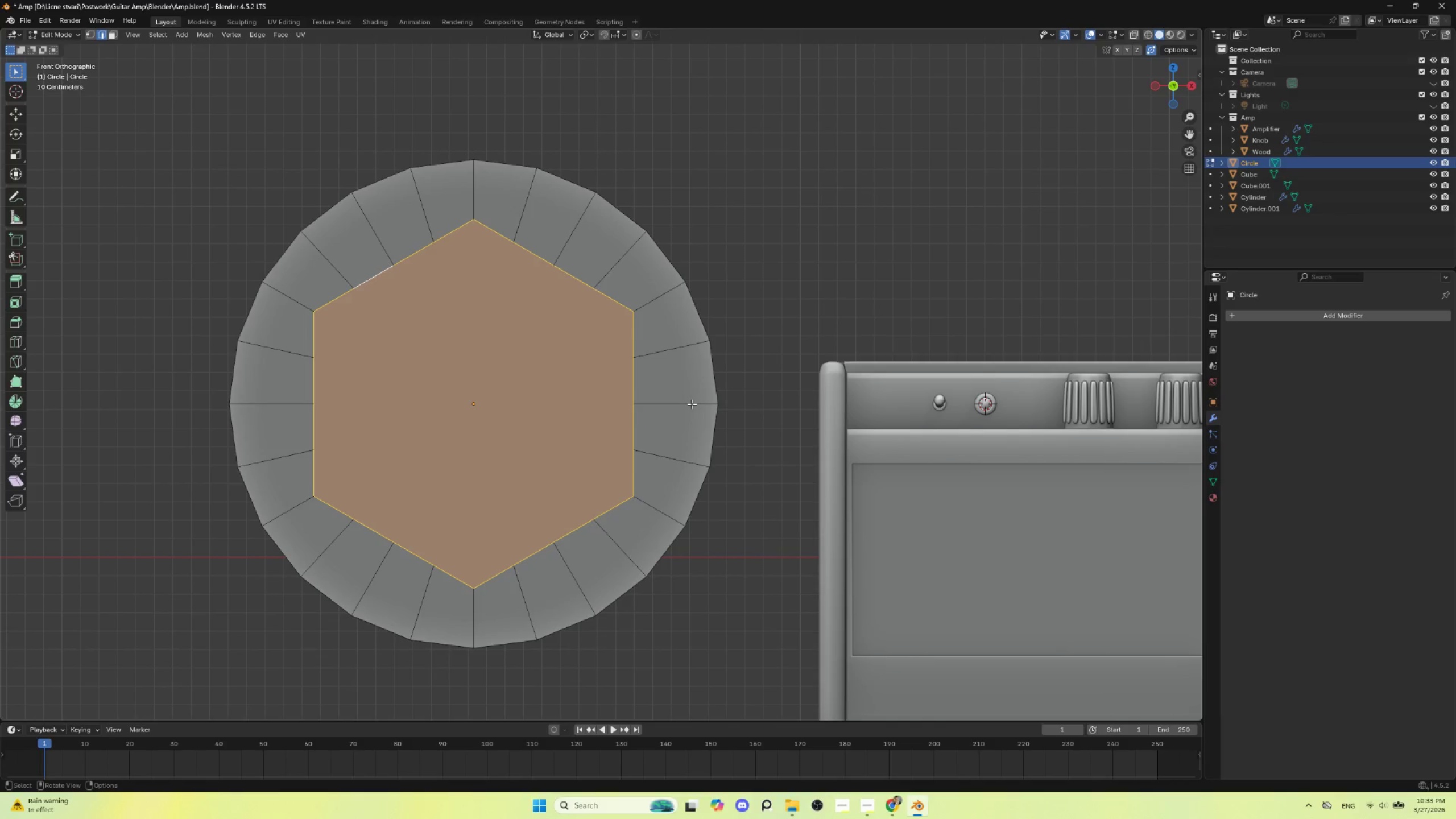 
wait(11.67)
 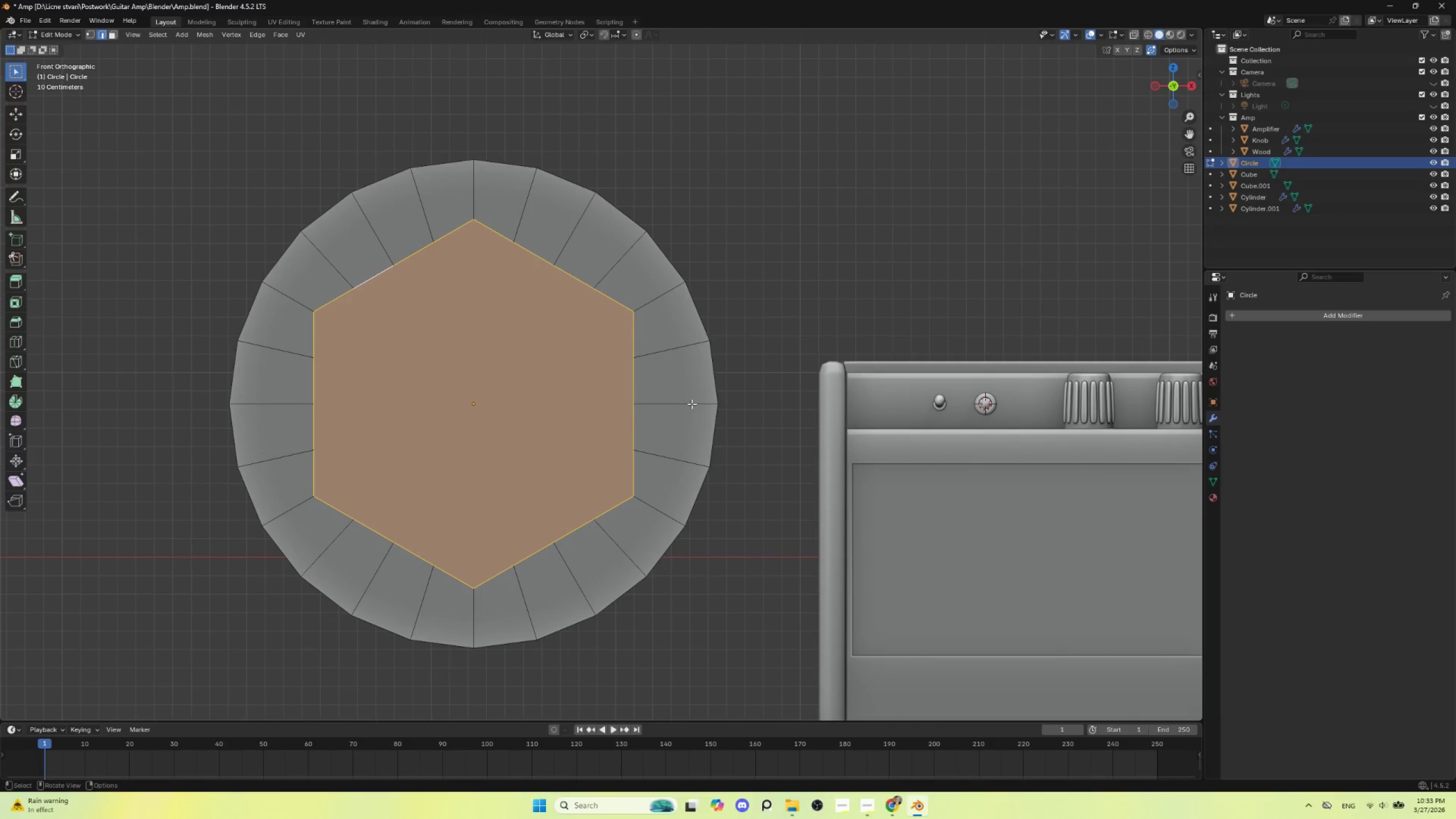 
hold_key(key=AltLeft, duration=0.91)
left_click([581, 187])
 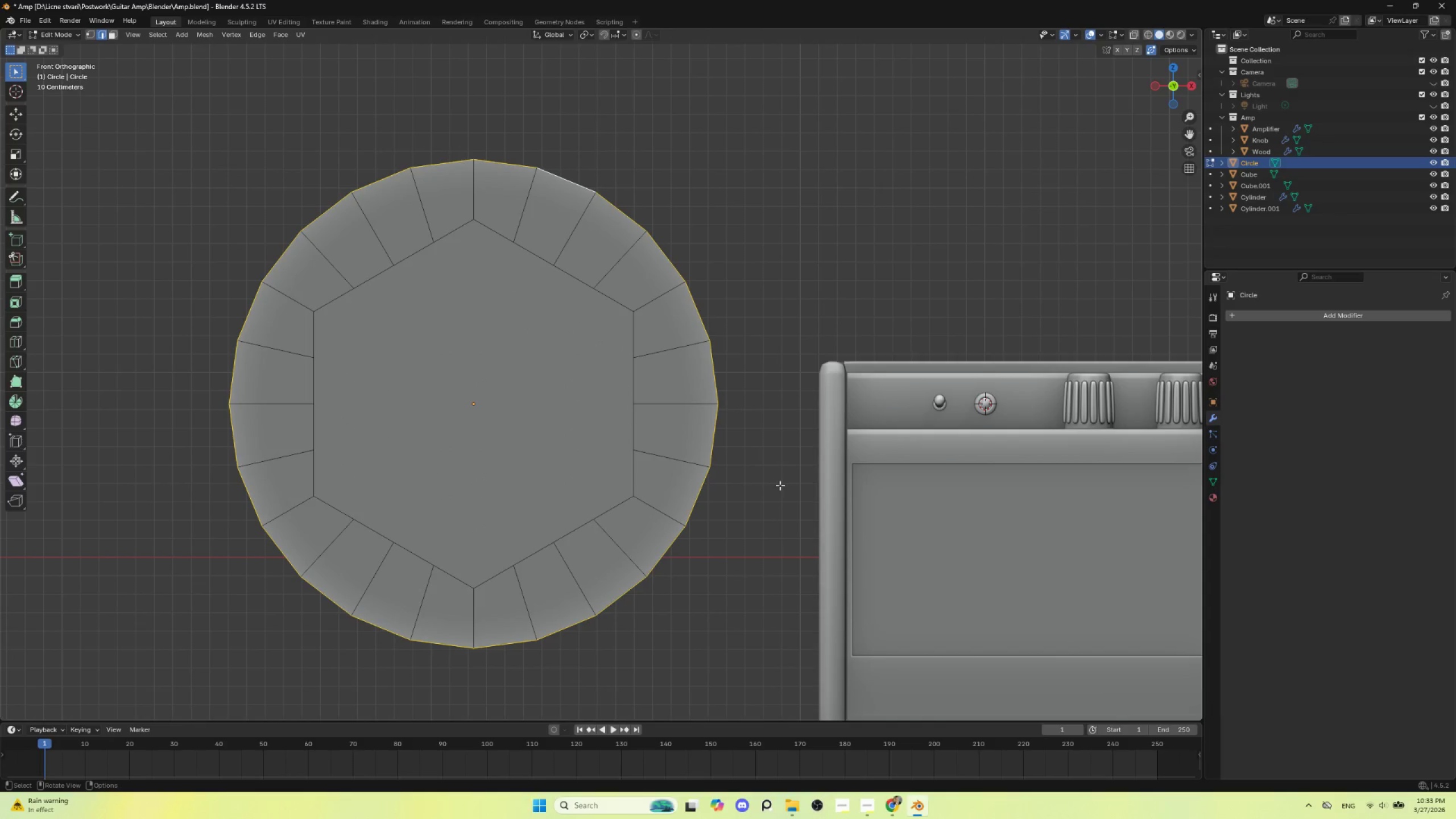 
key(S)
 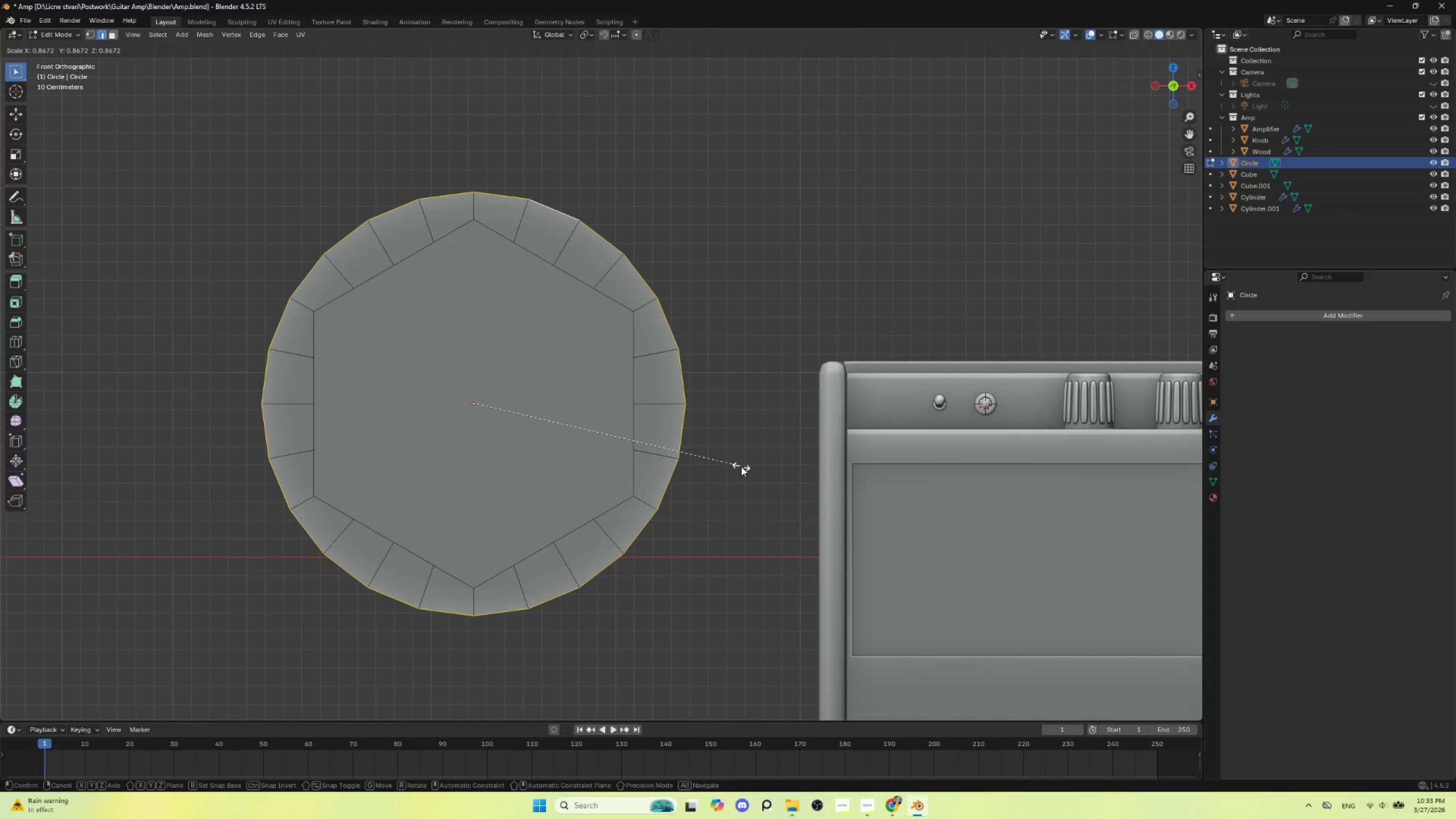 
left_click([741, 466])
 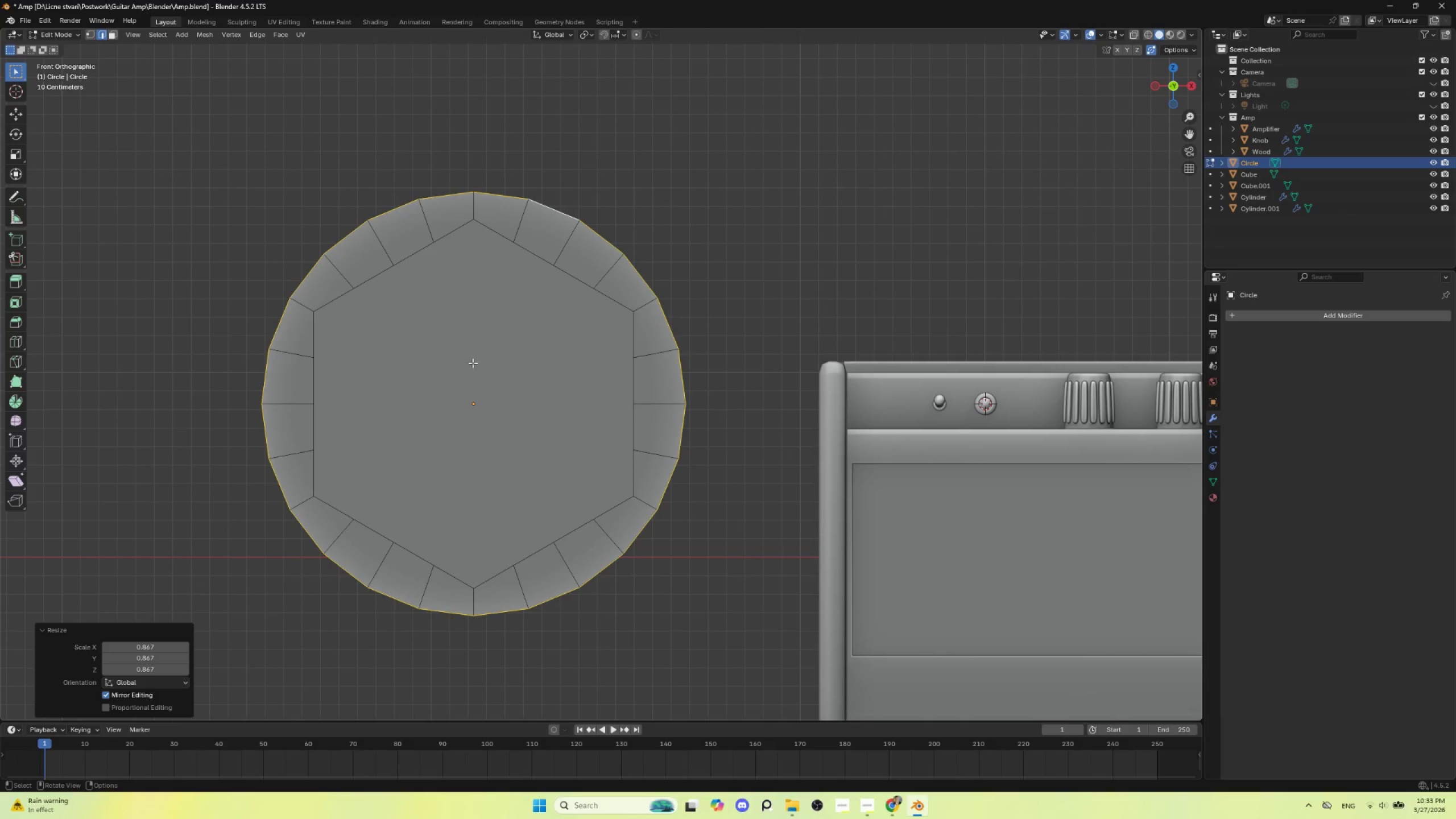 
left_click([444, 369])
 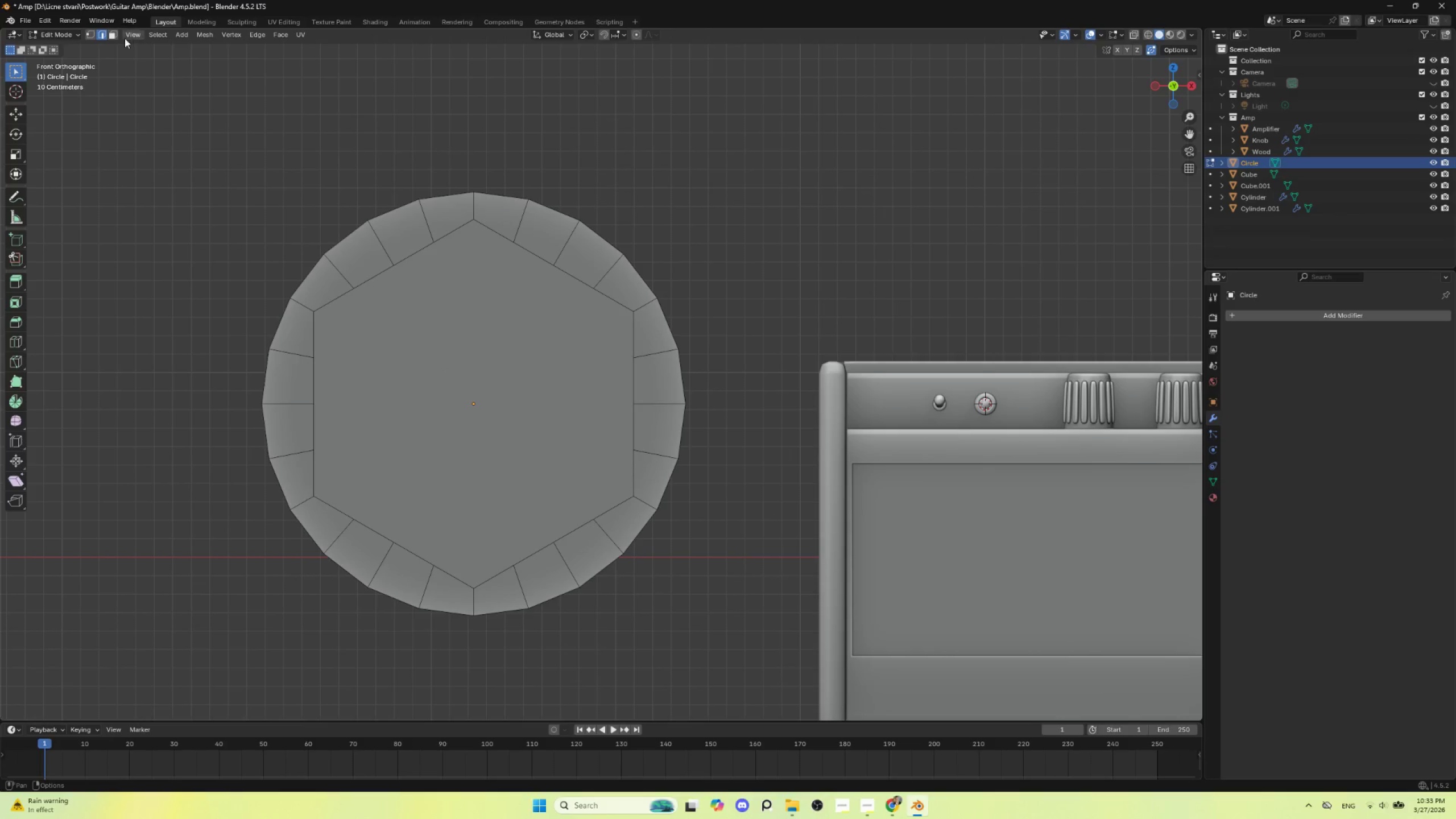 
left_click([109, 32])
 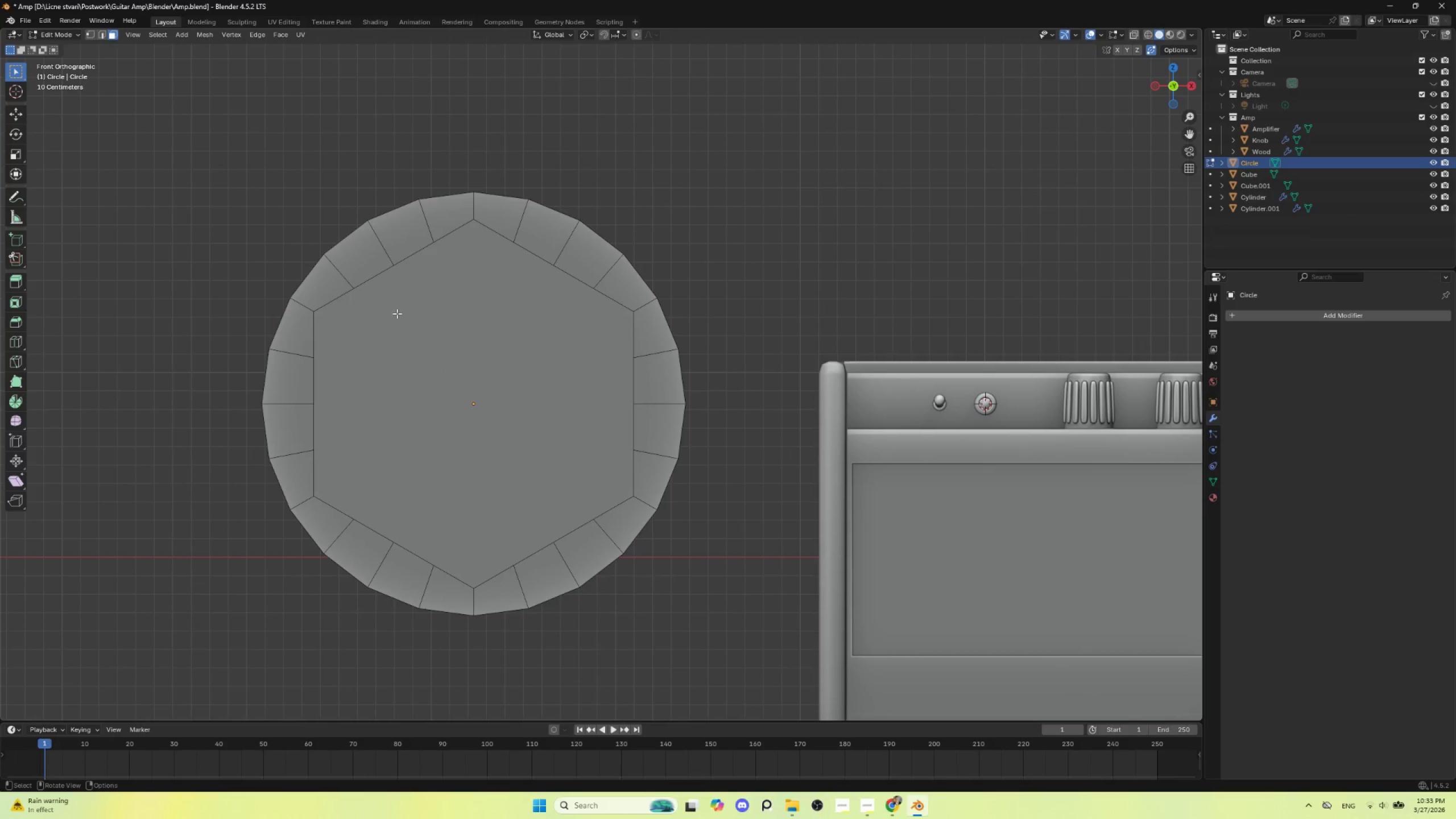 
left_click([421, 332])
 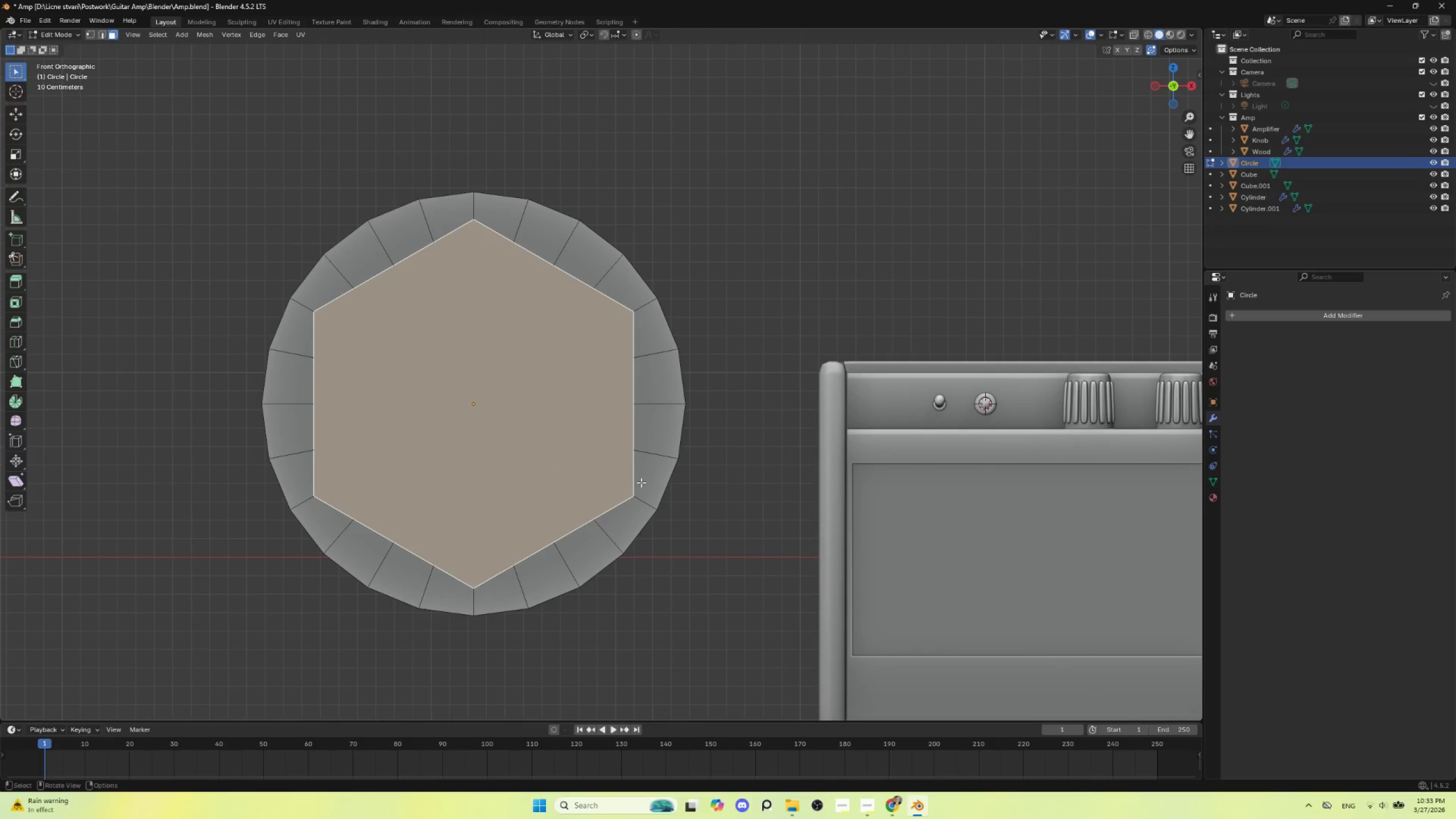 
key(E)
 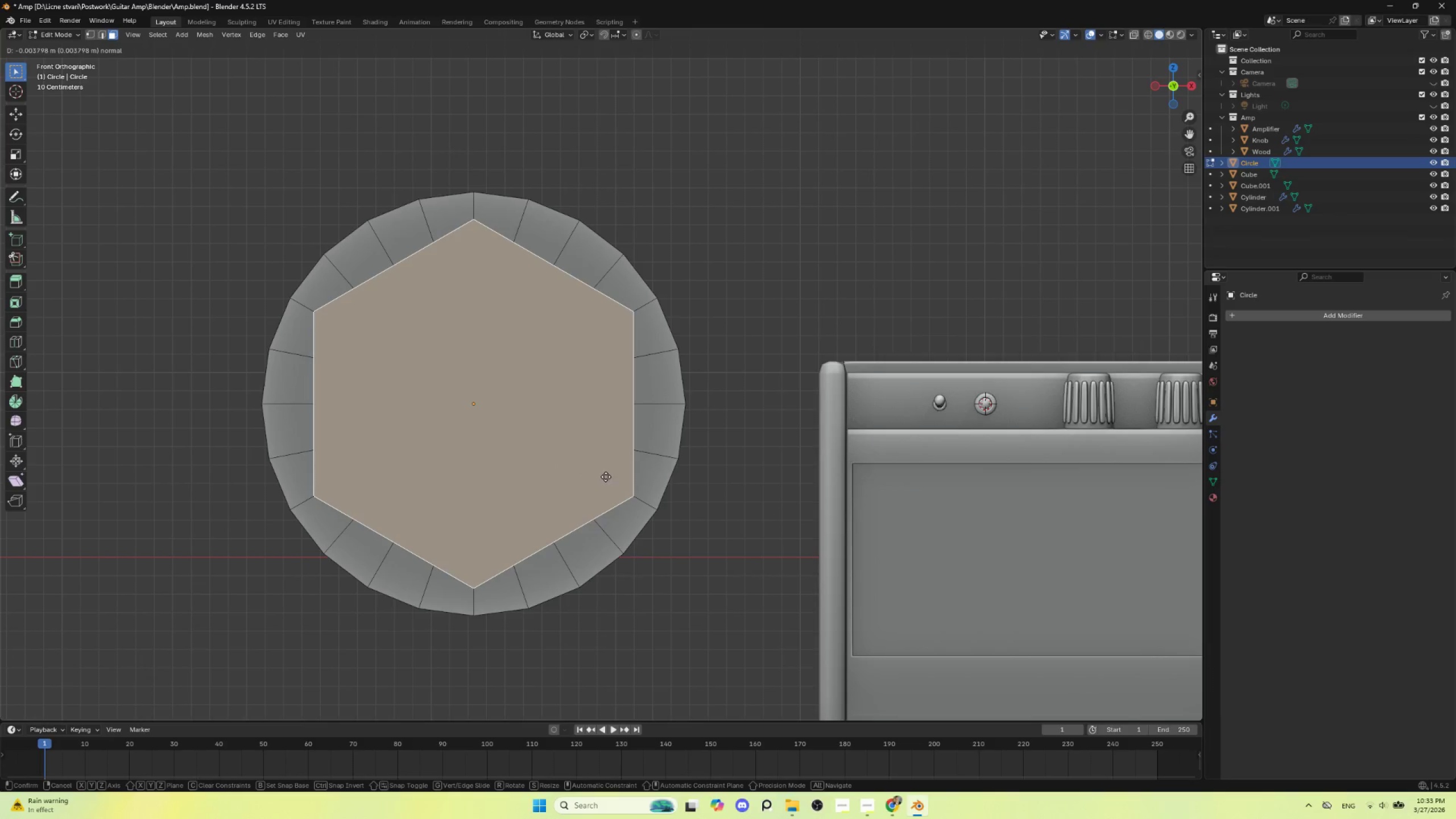 
left_click([606, 477])
 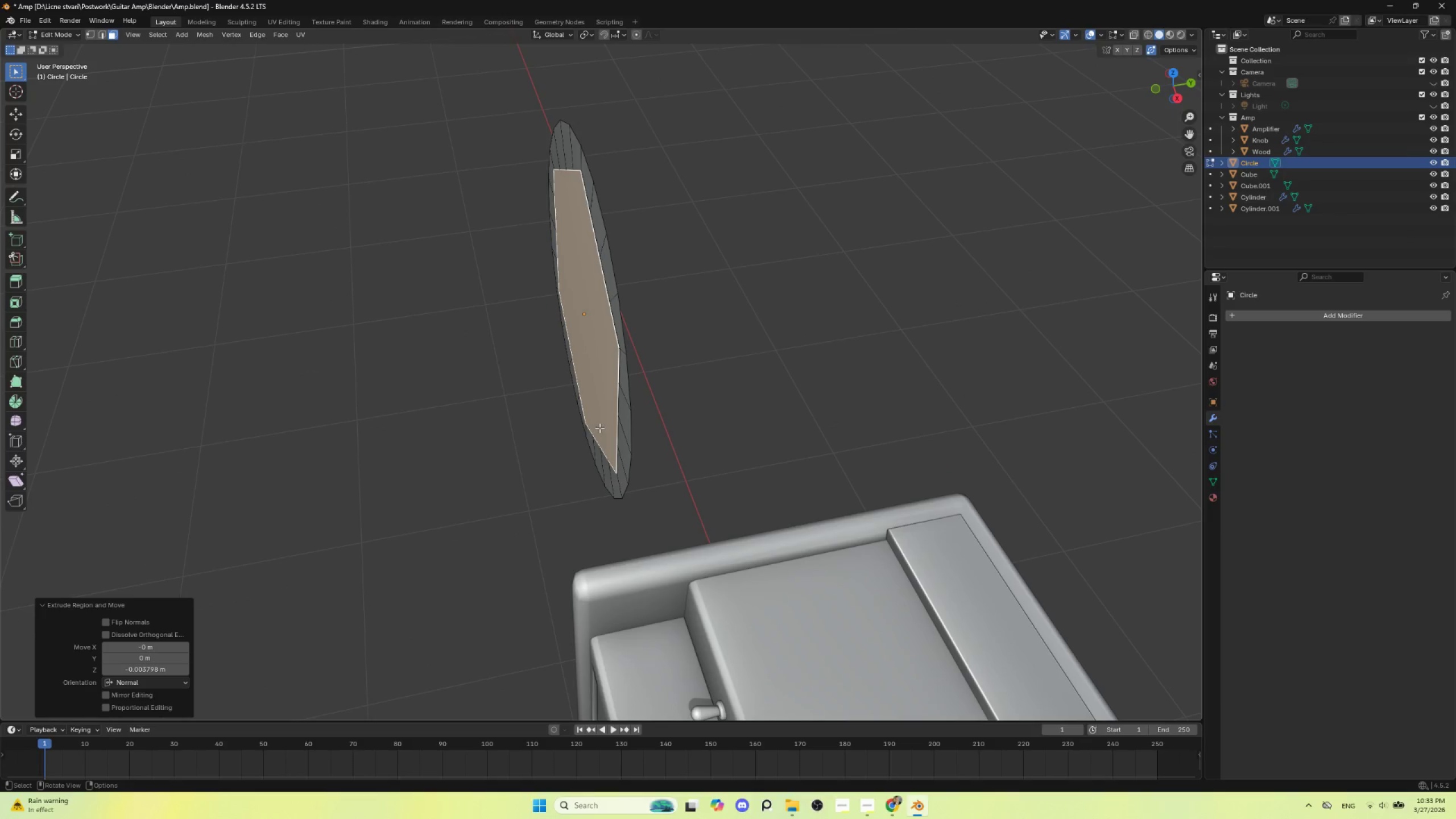 
type(gy)
 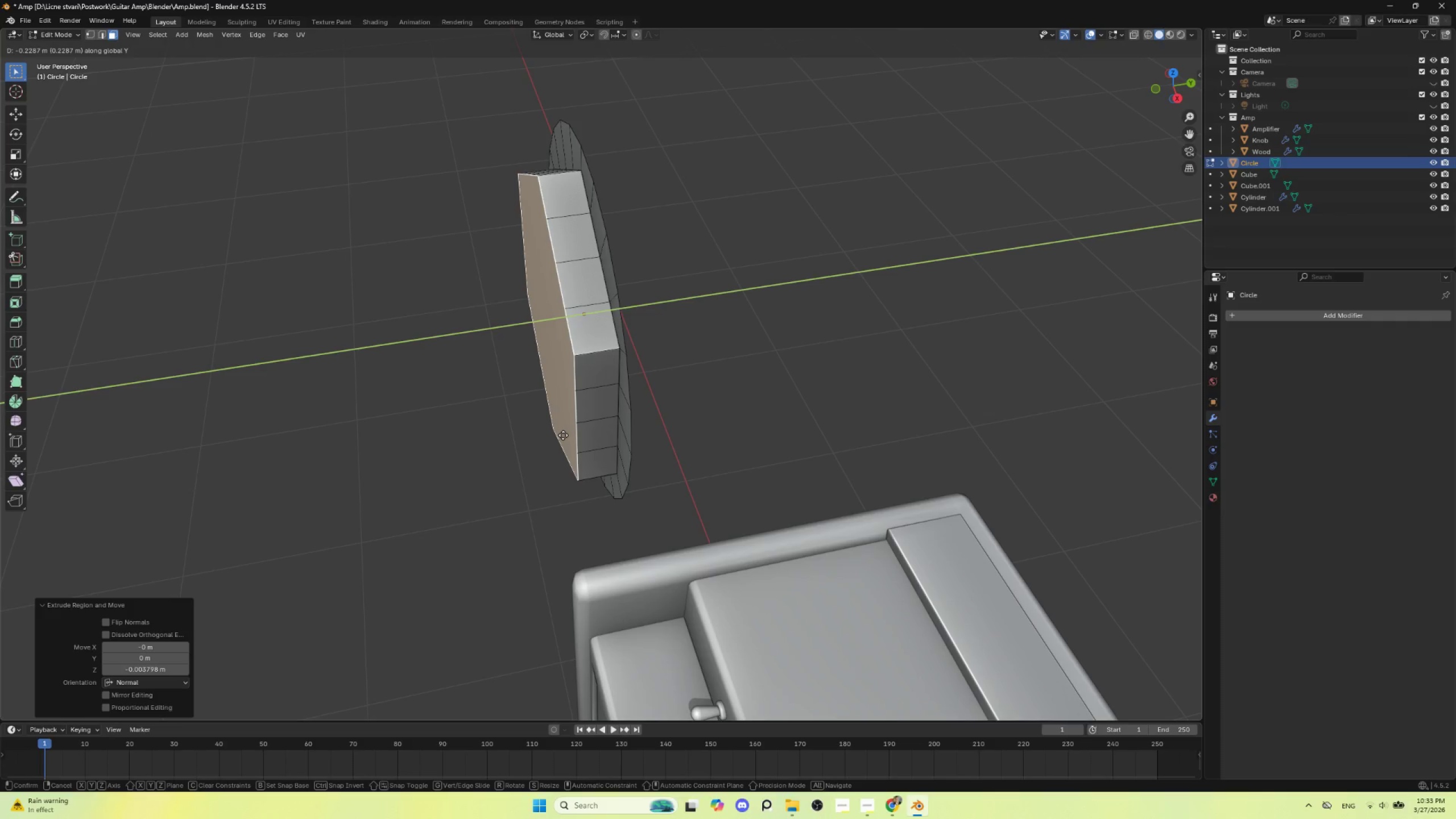 
left_click([563, 435])
 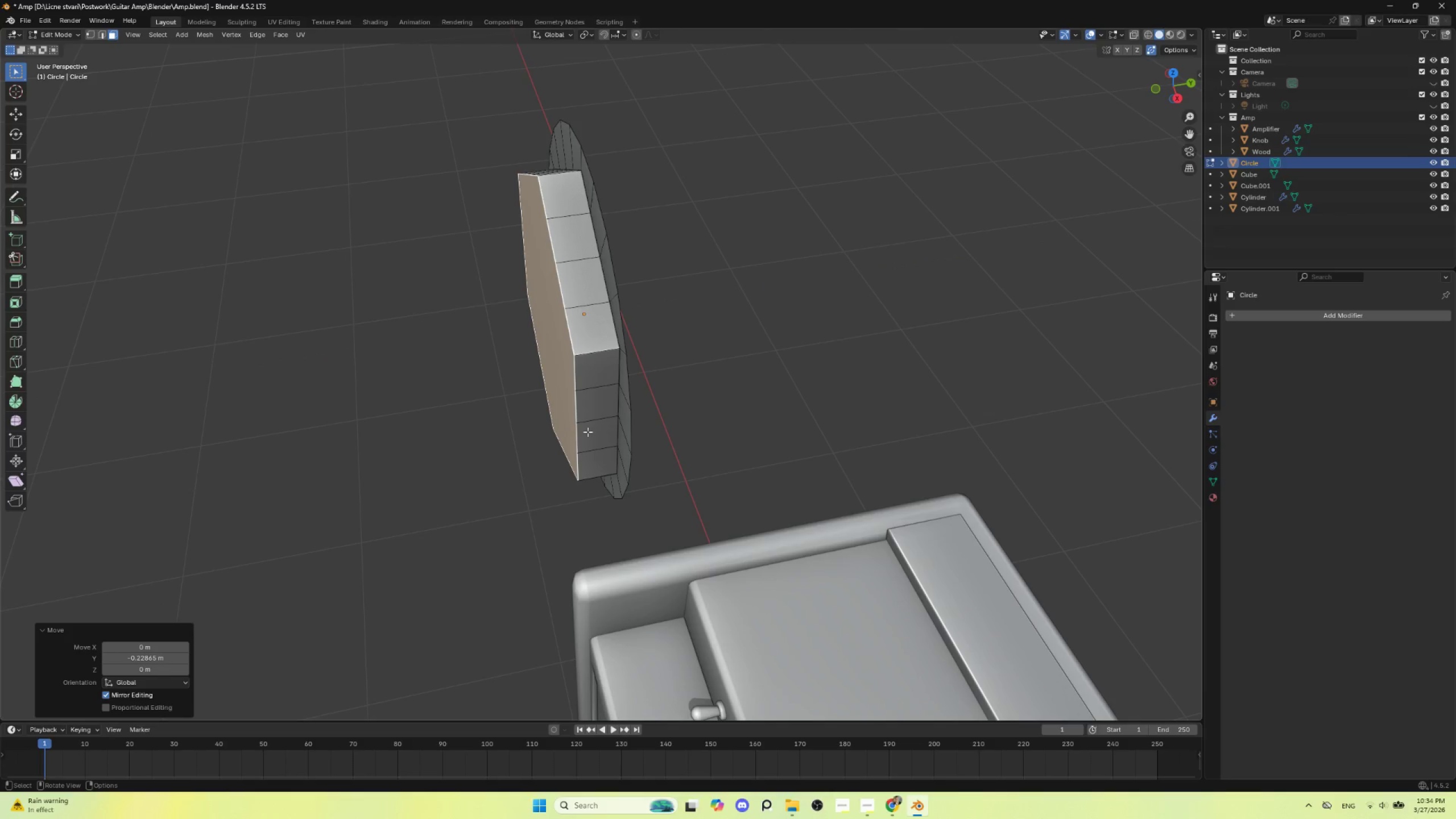 
wait(9.11)
 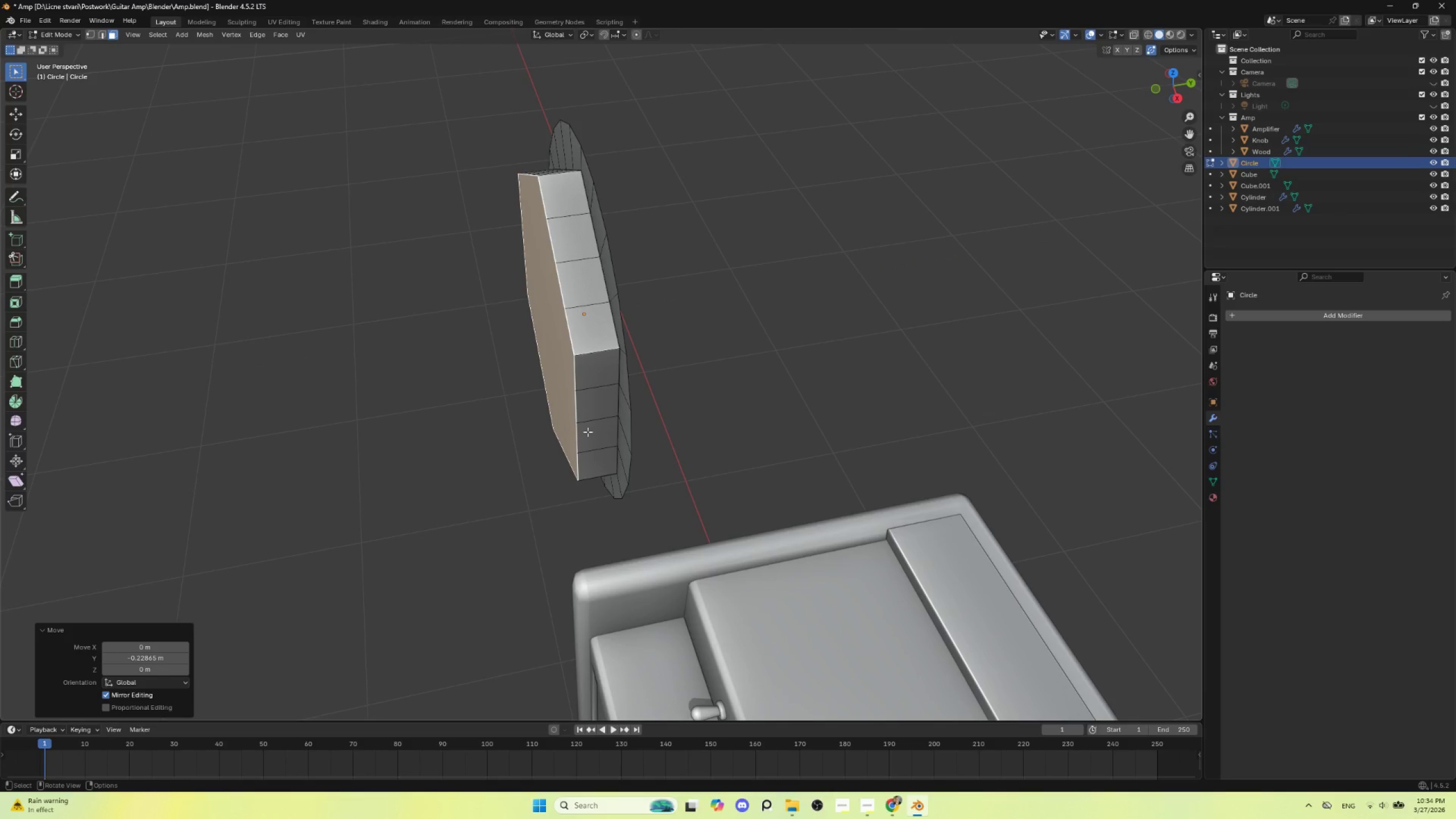 
hold_key(key=AltLeft, duration=0.62)
 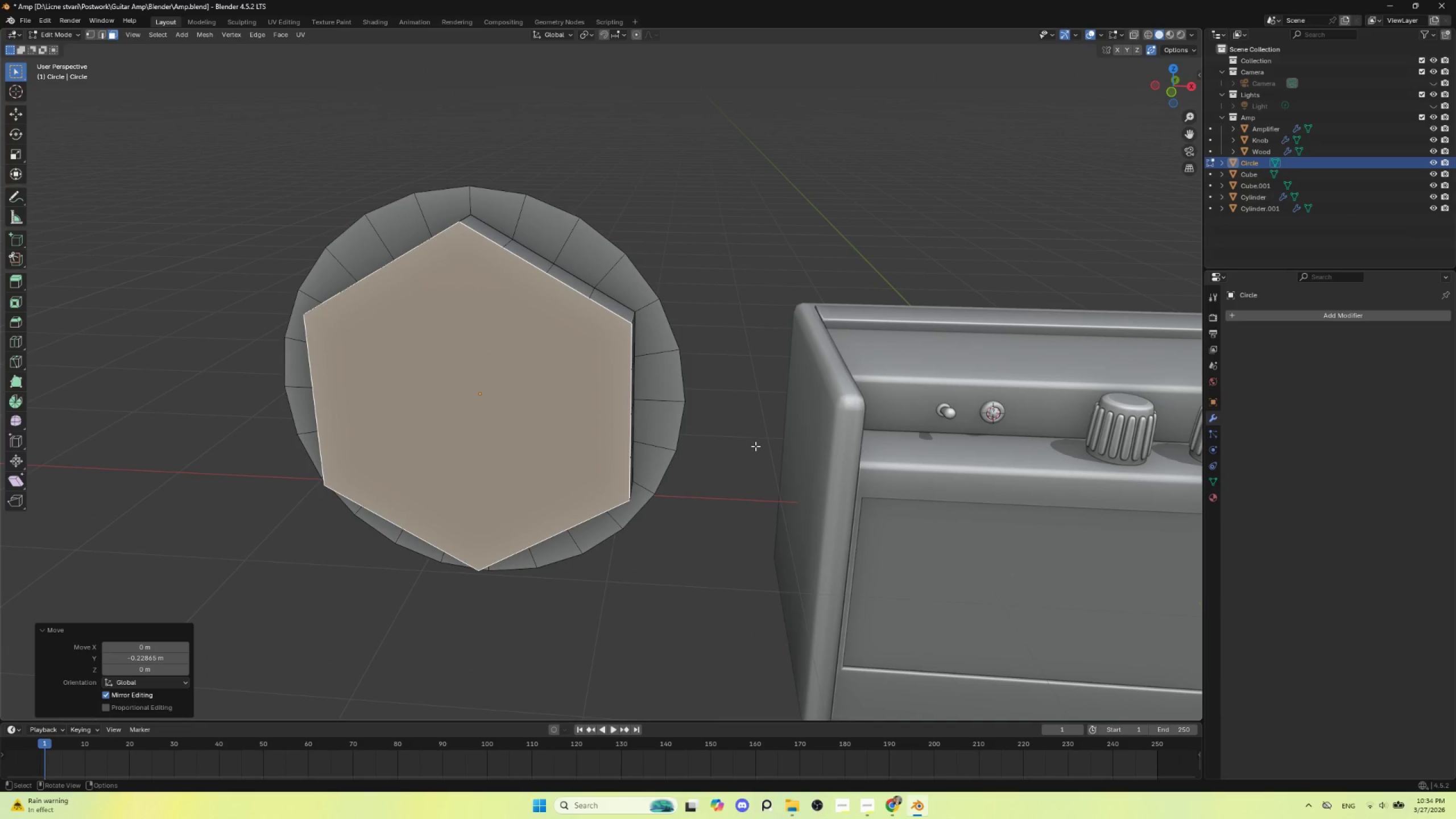 
key(S)
 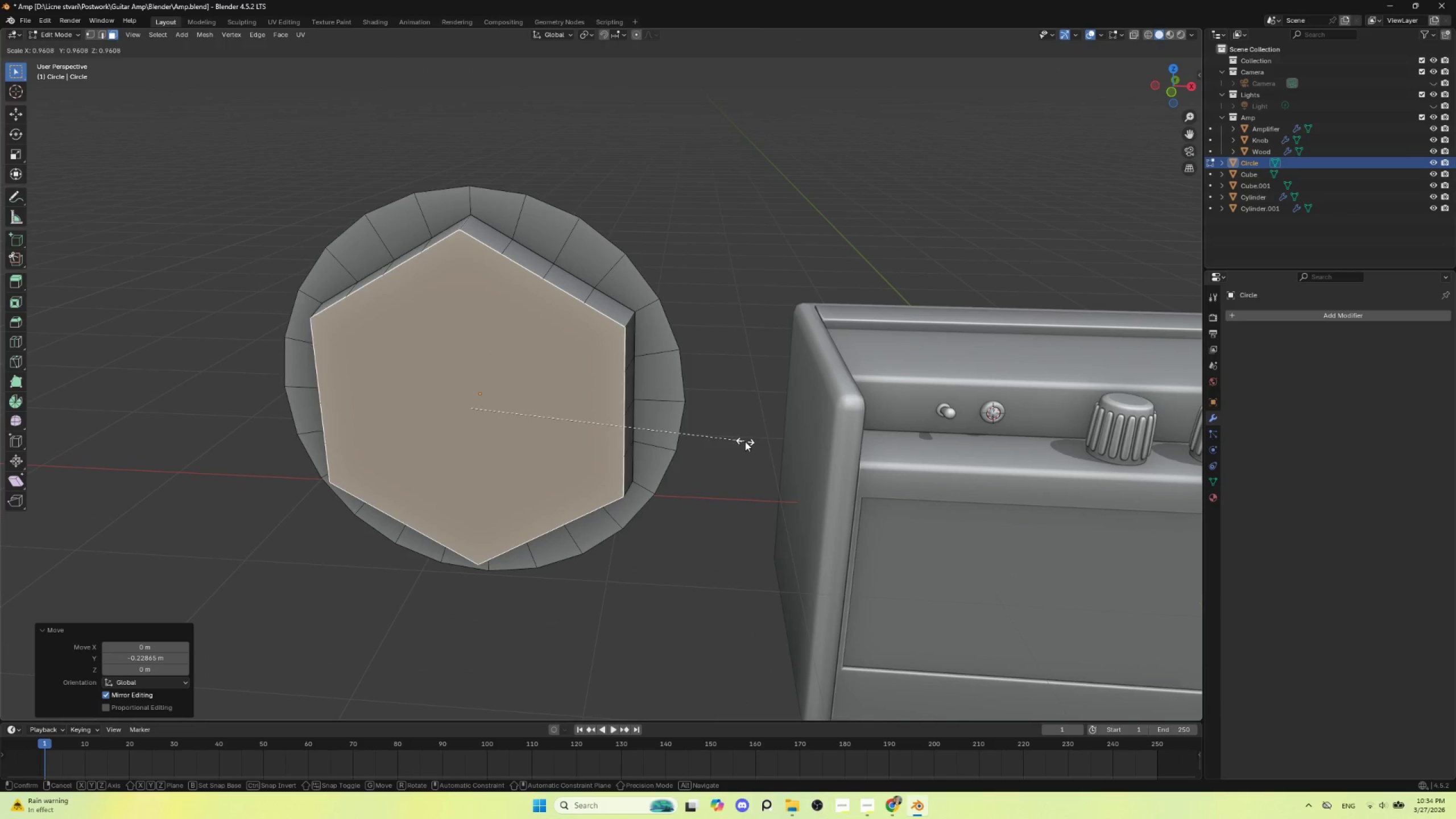 
left_click([746, 441])
 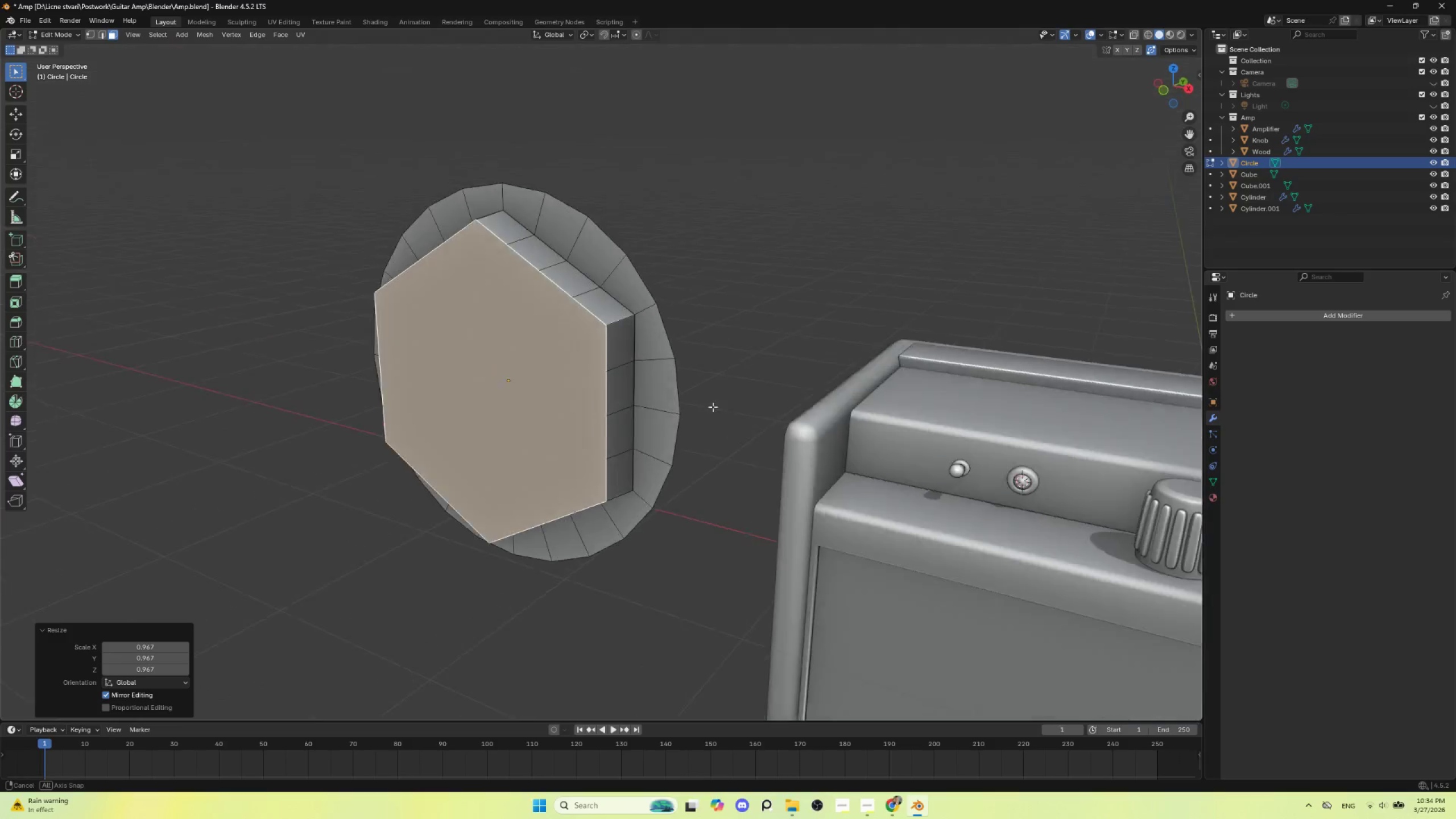 
hold_key(key=AltLeft, duration=0.86)
 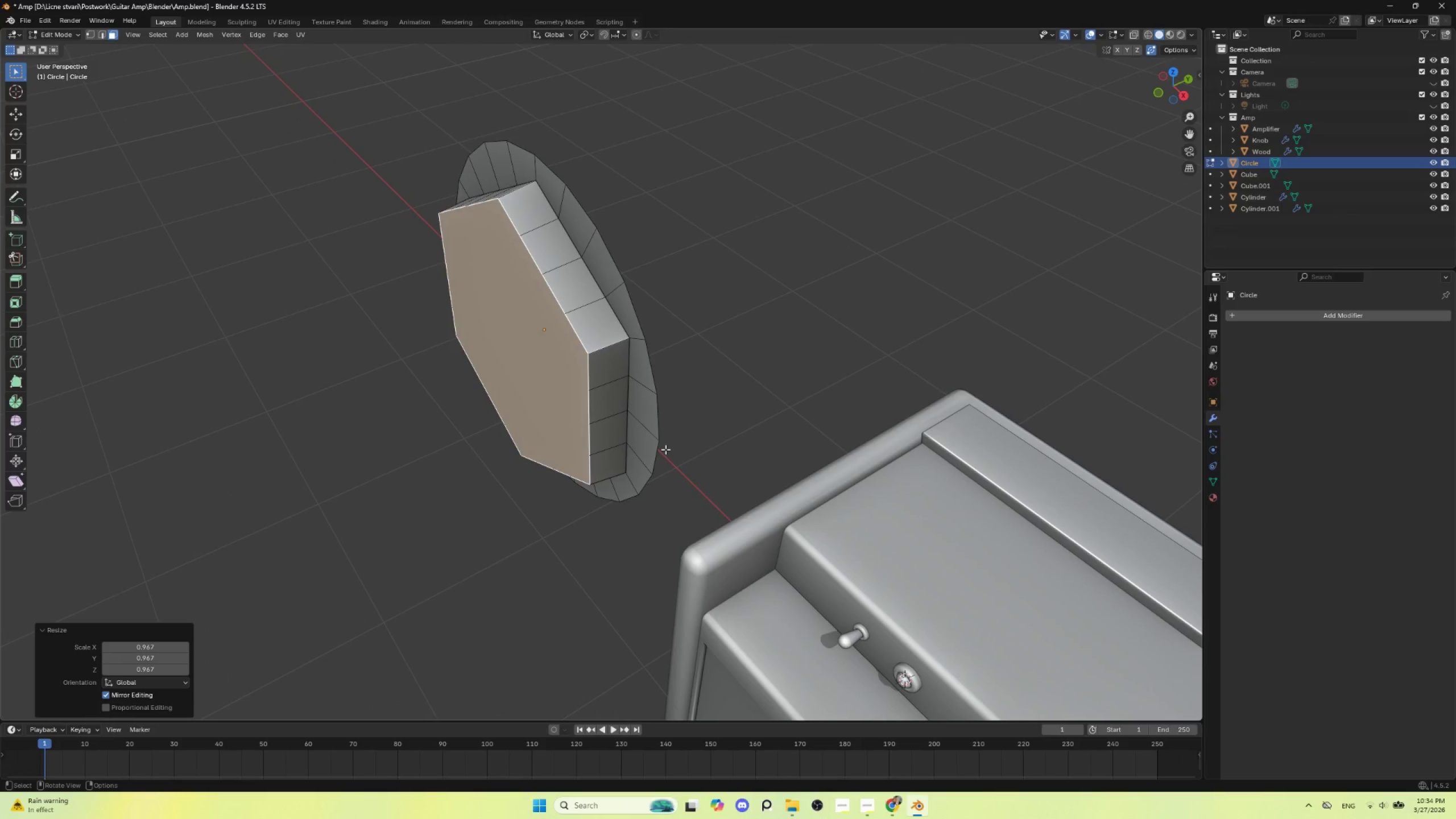 
type(gy)
 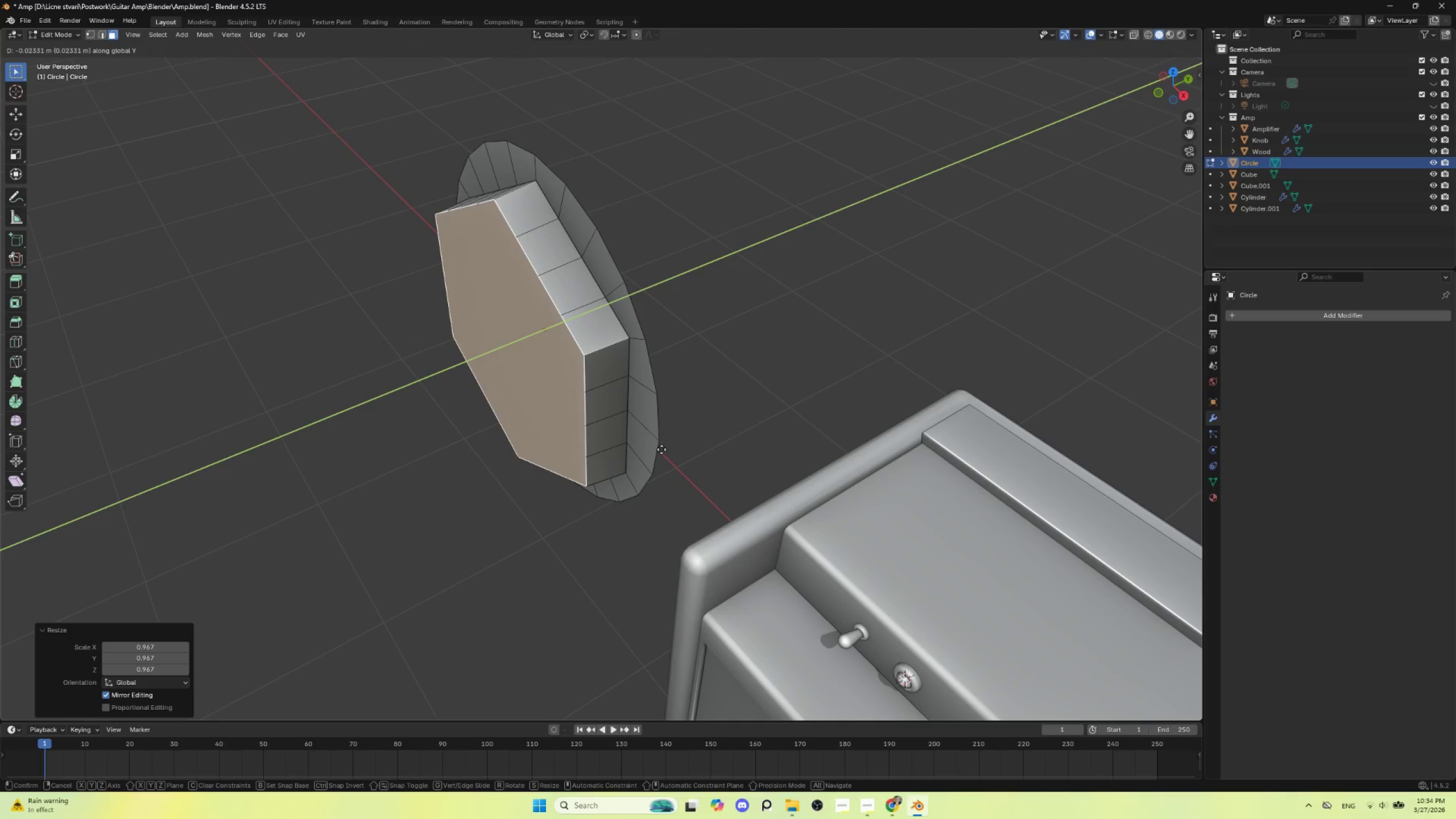 
left_click([661, 449])
 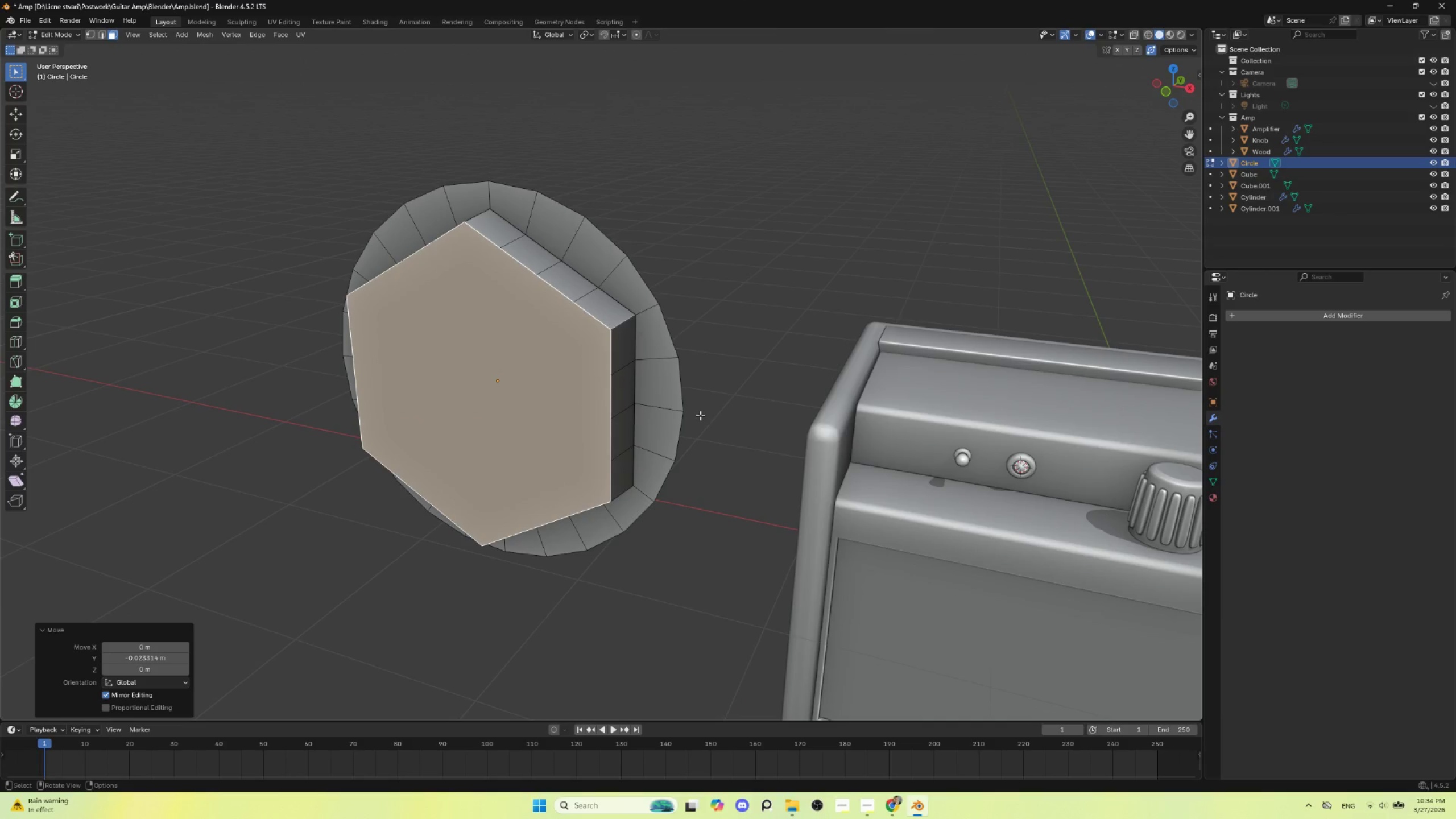 
key(I)
 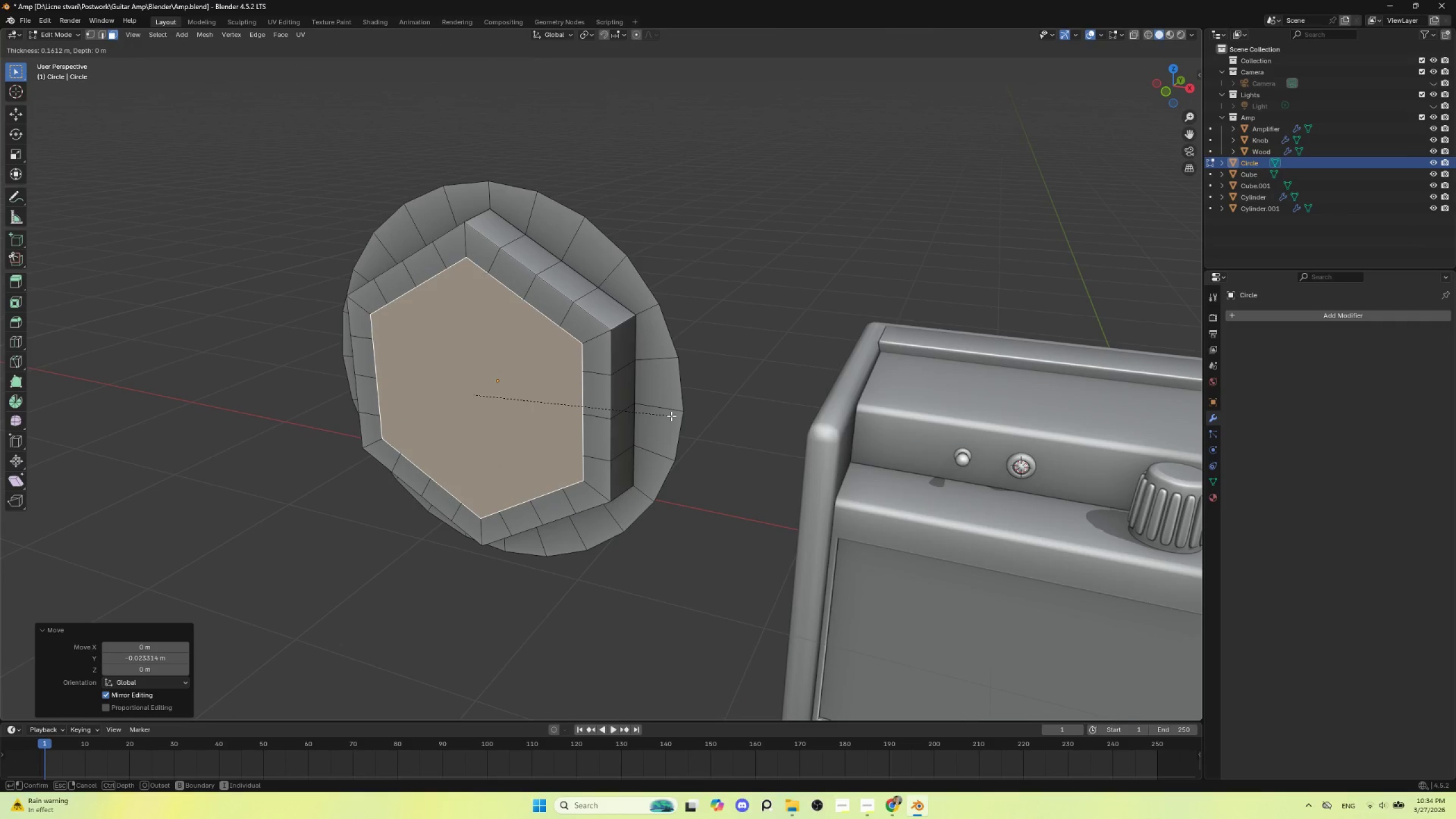 
wait(5.16)
 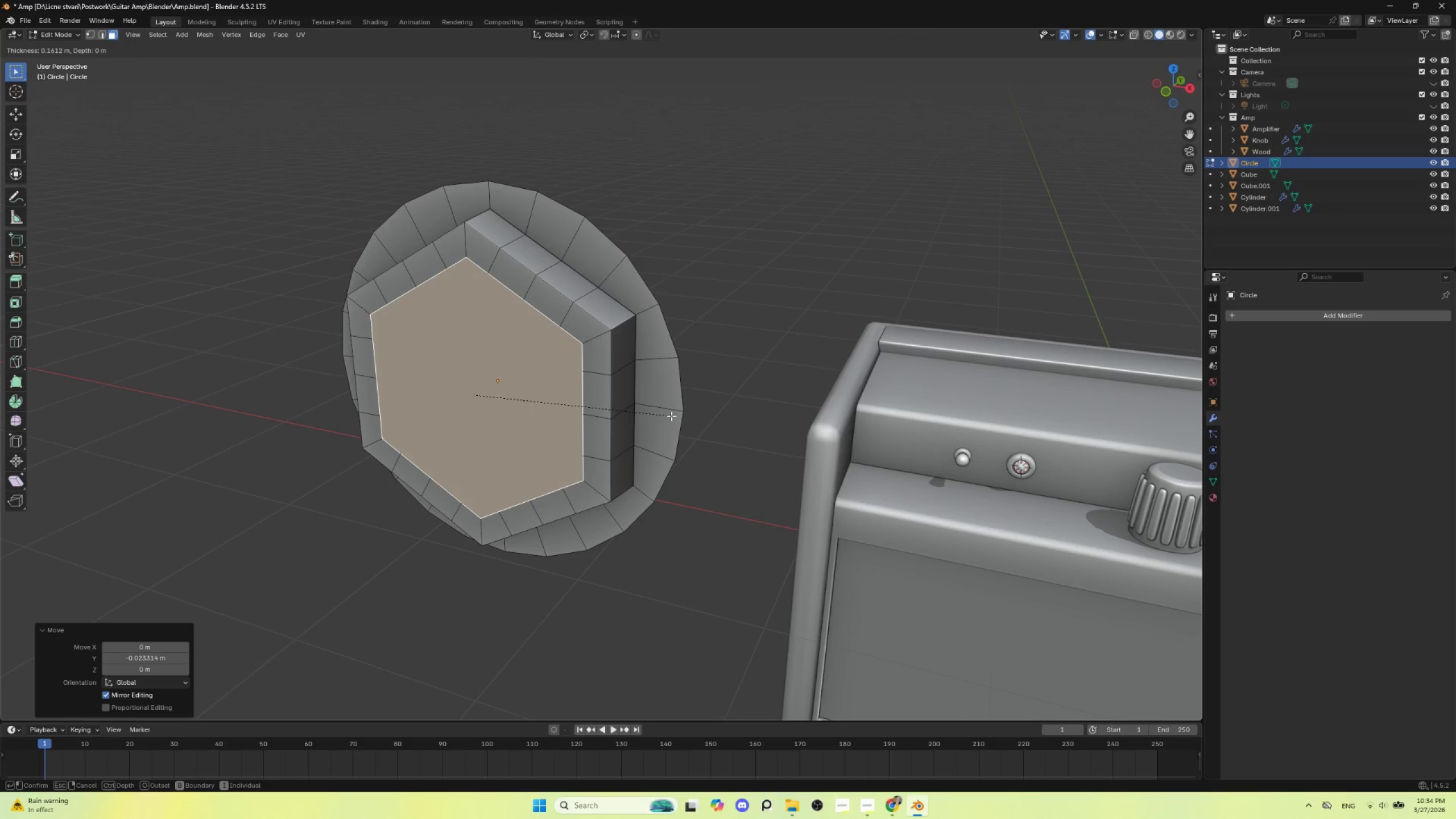 
left_click([655, 413])
 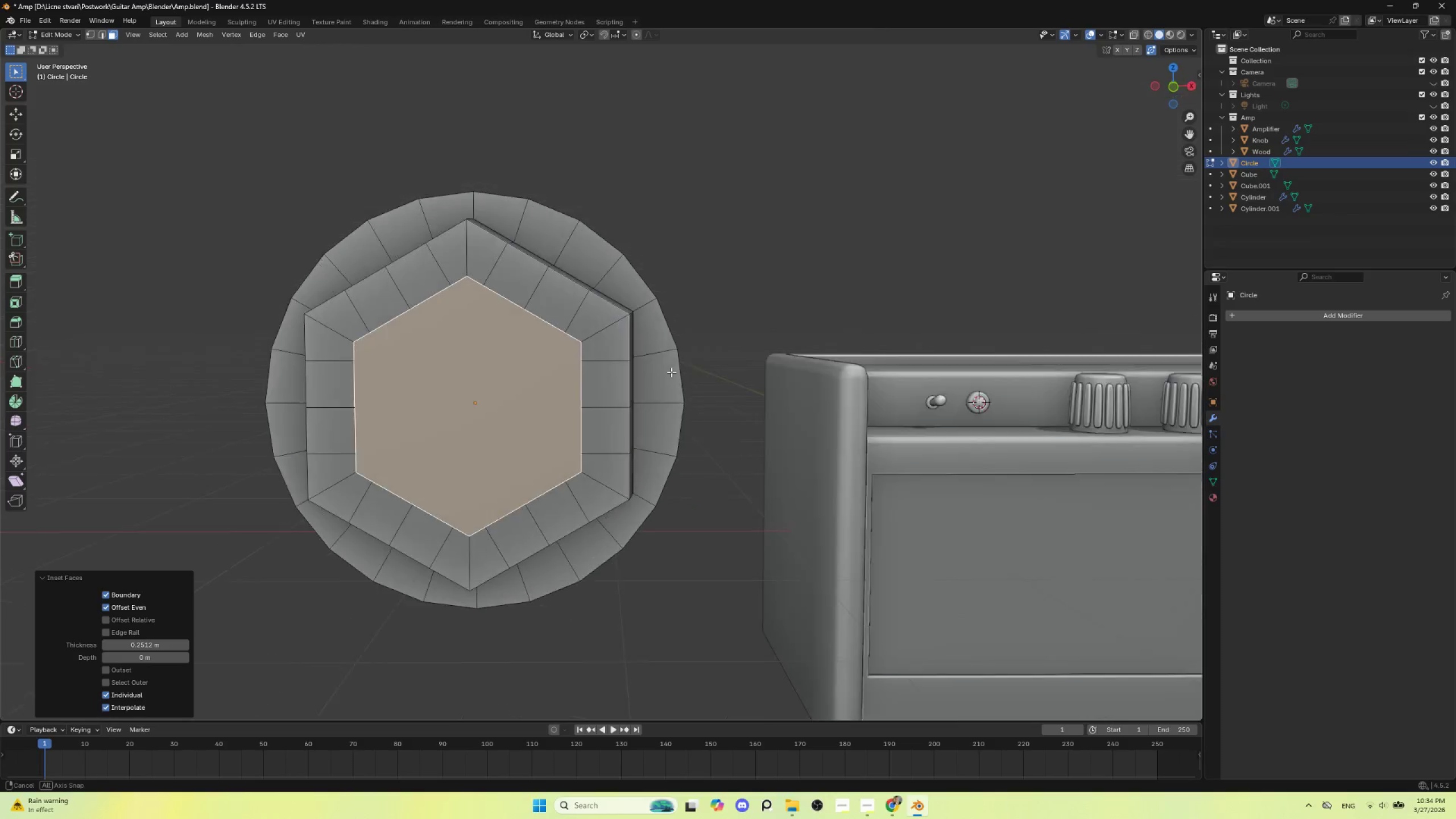 
hold_key(key=AltLeft, duration=0.42)
 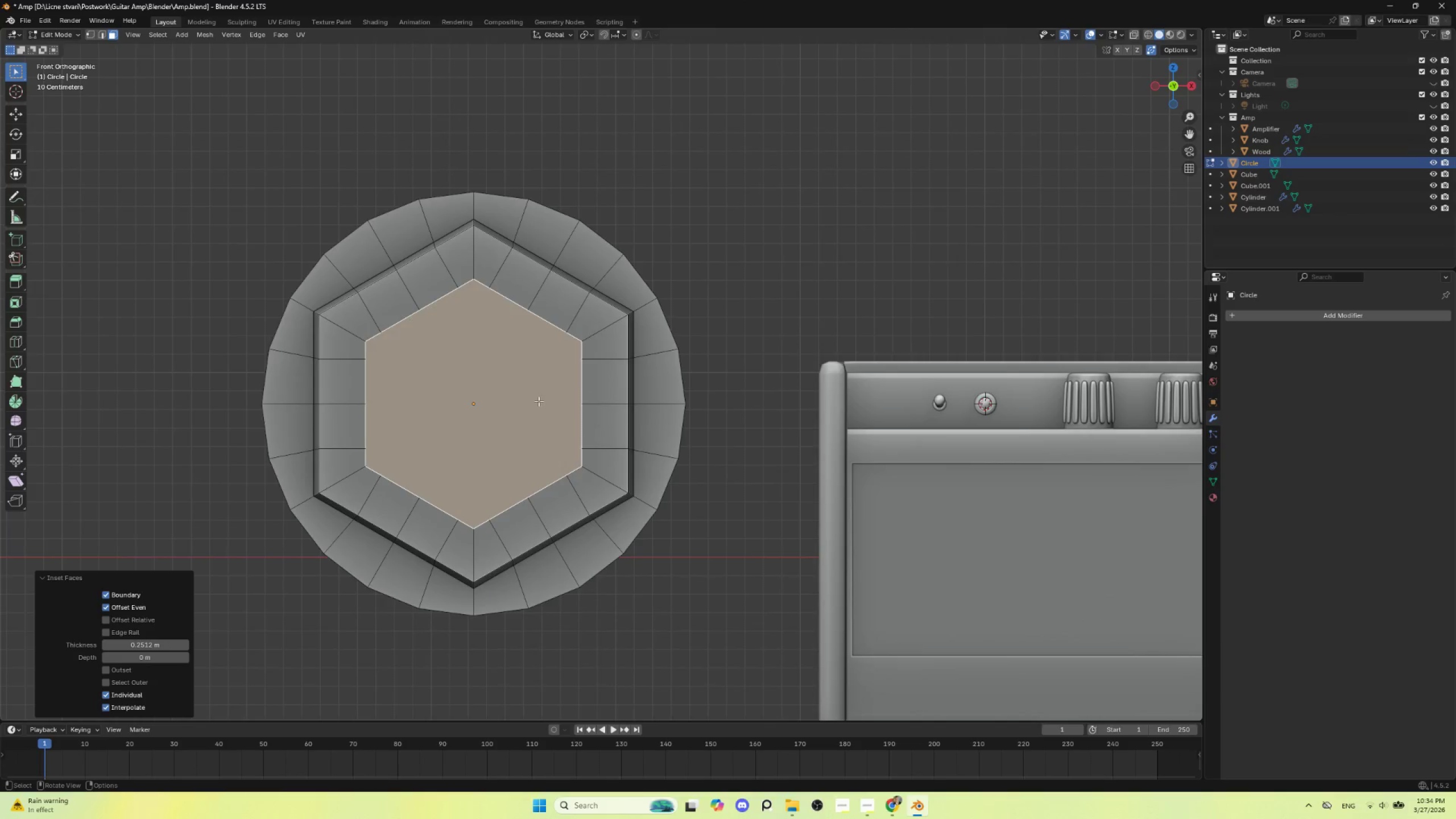 
scroll: coordinate [534, 406], scroll_direction: down, amount: 2.0
 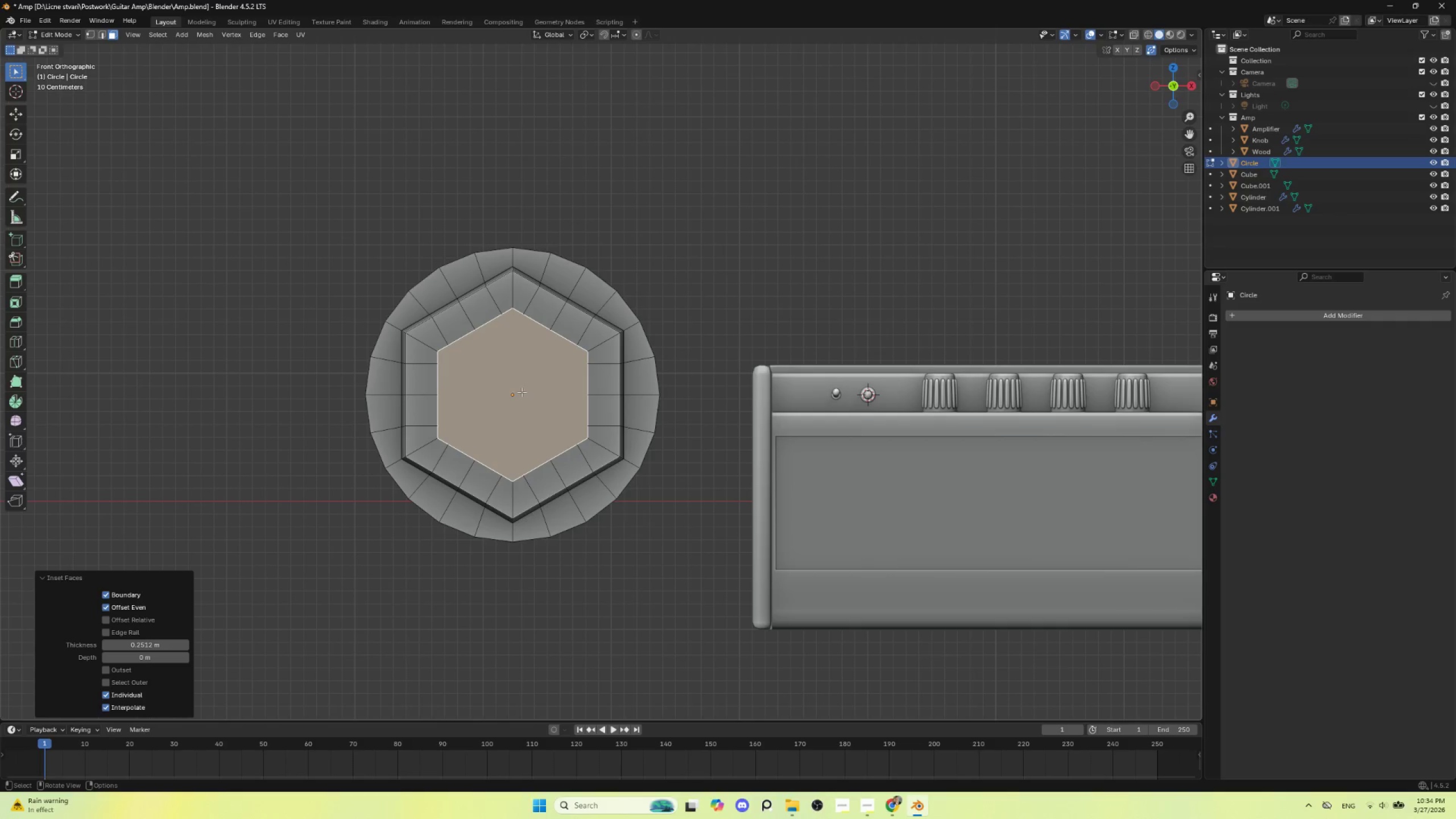 
right_click([522, 388])
 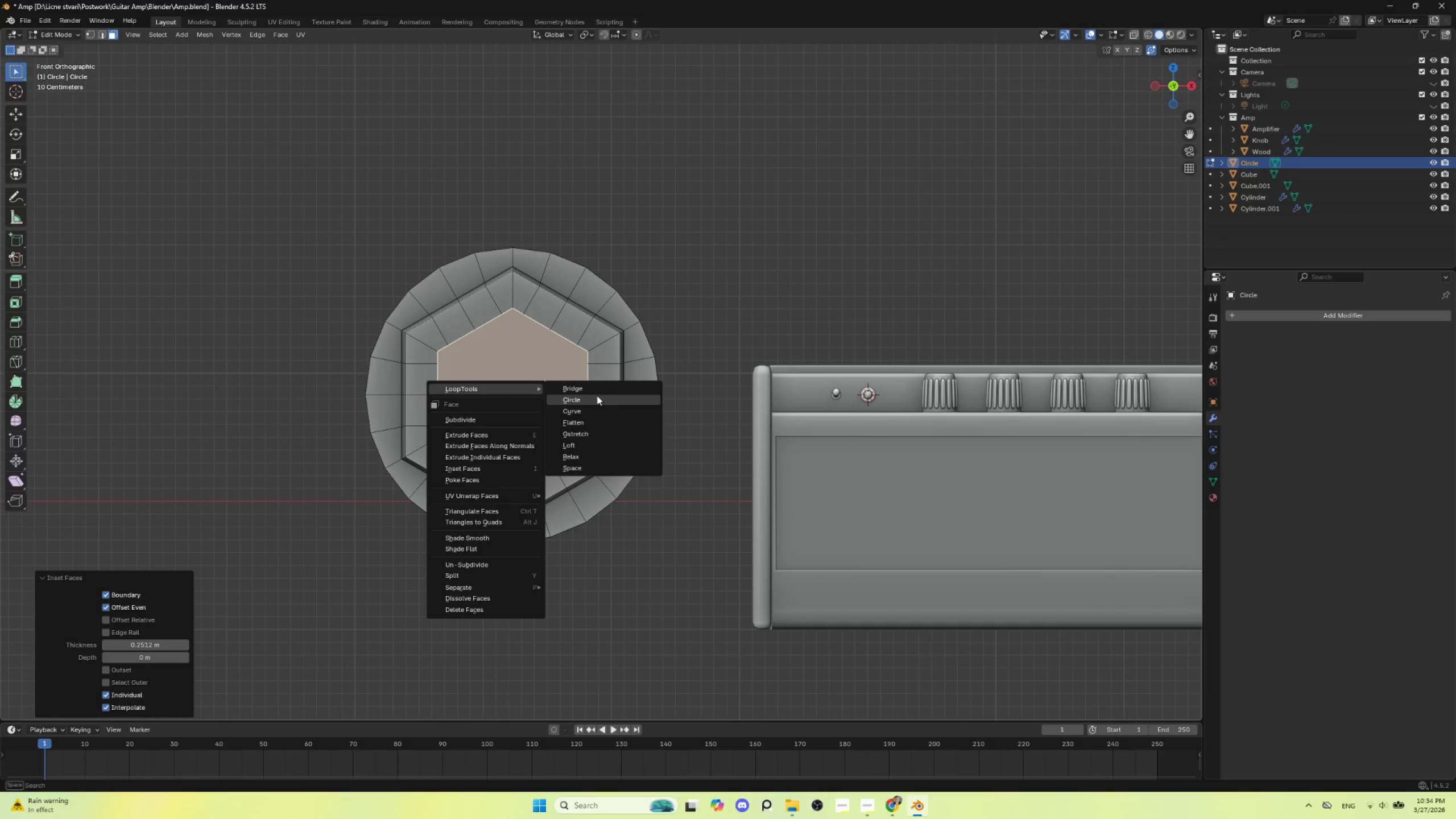 
left_click([597, 395])
 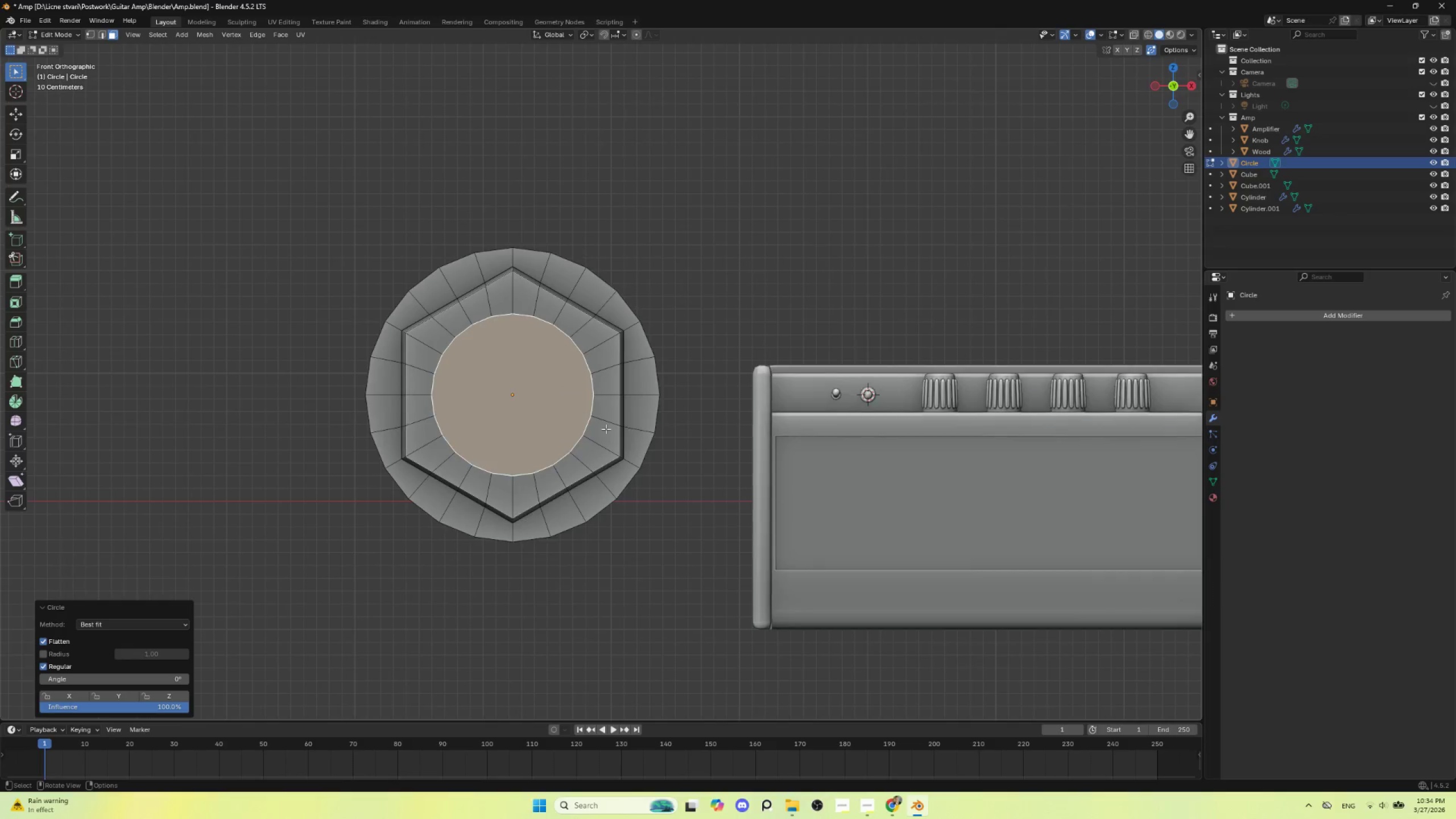 
scroll: coordinate [606, 429], scroll_direction: up, amount: 3.0
 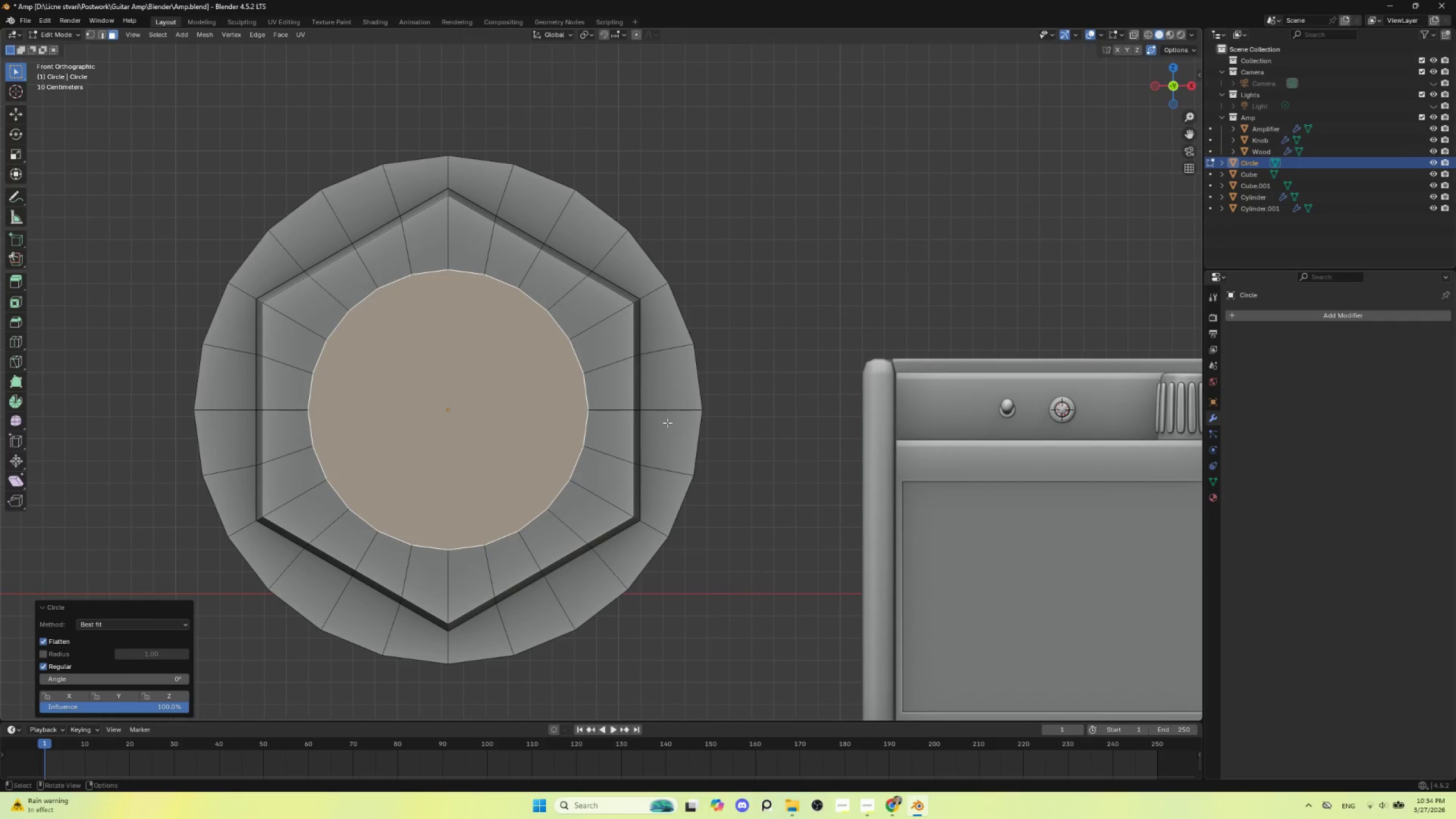 
key(I)
 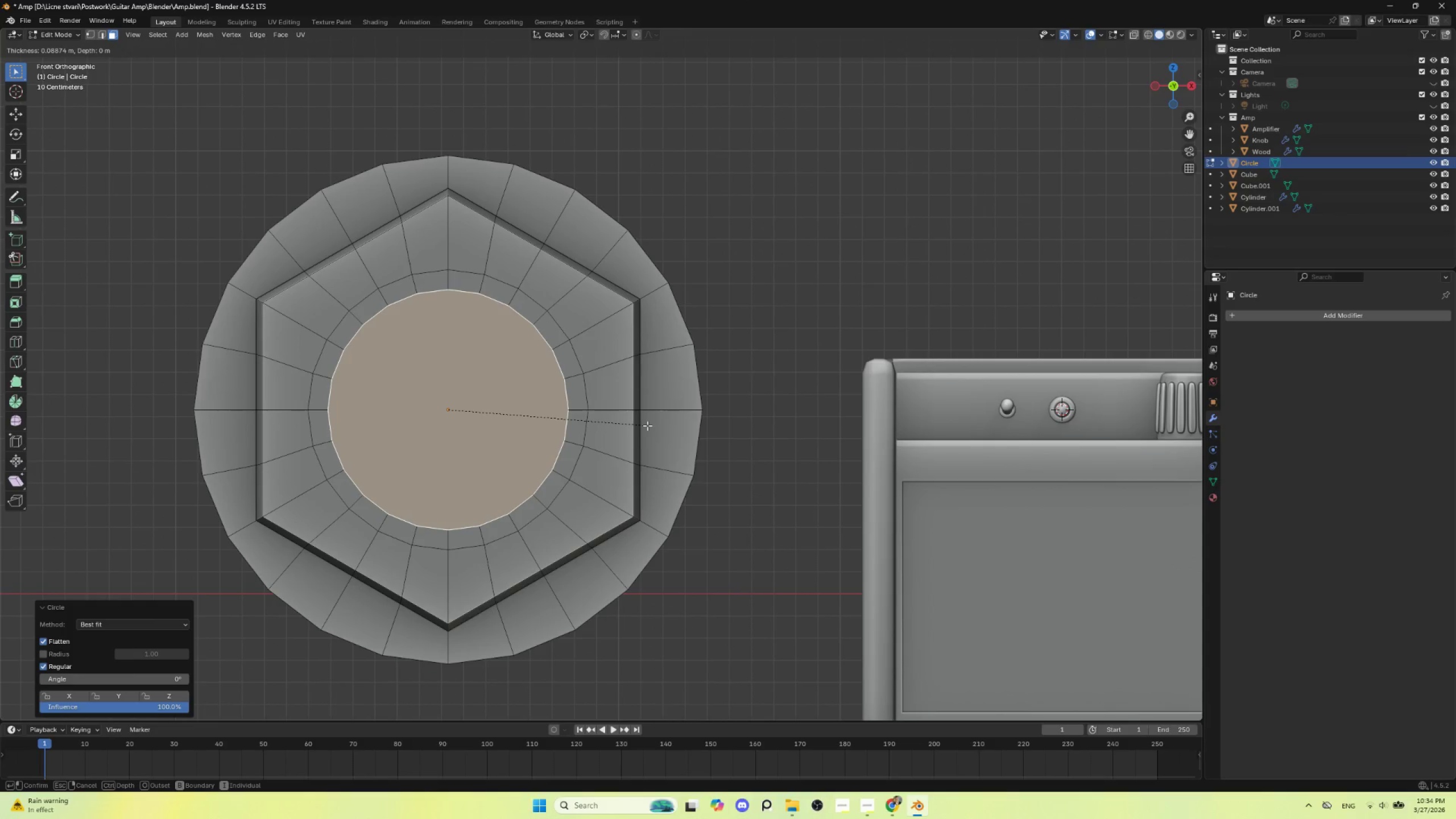 
left_click([647, 425])
 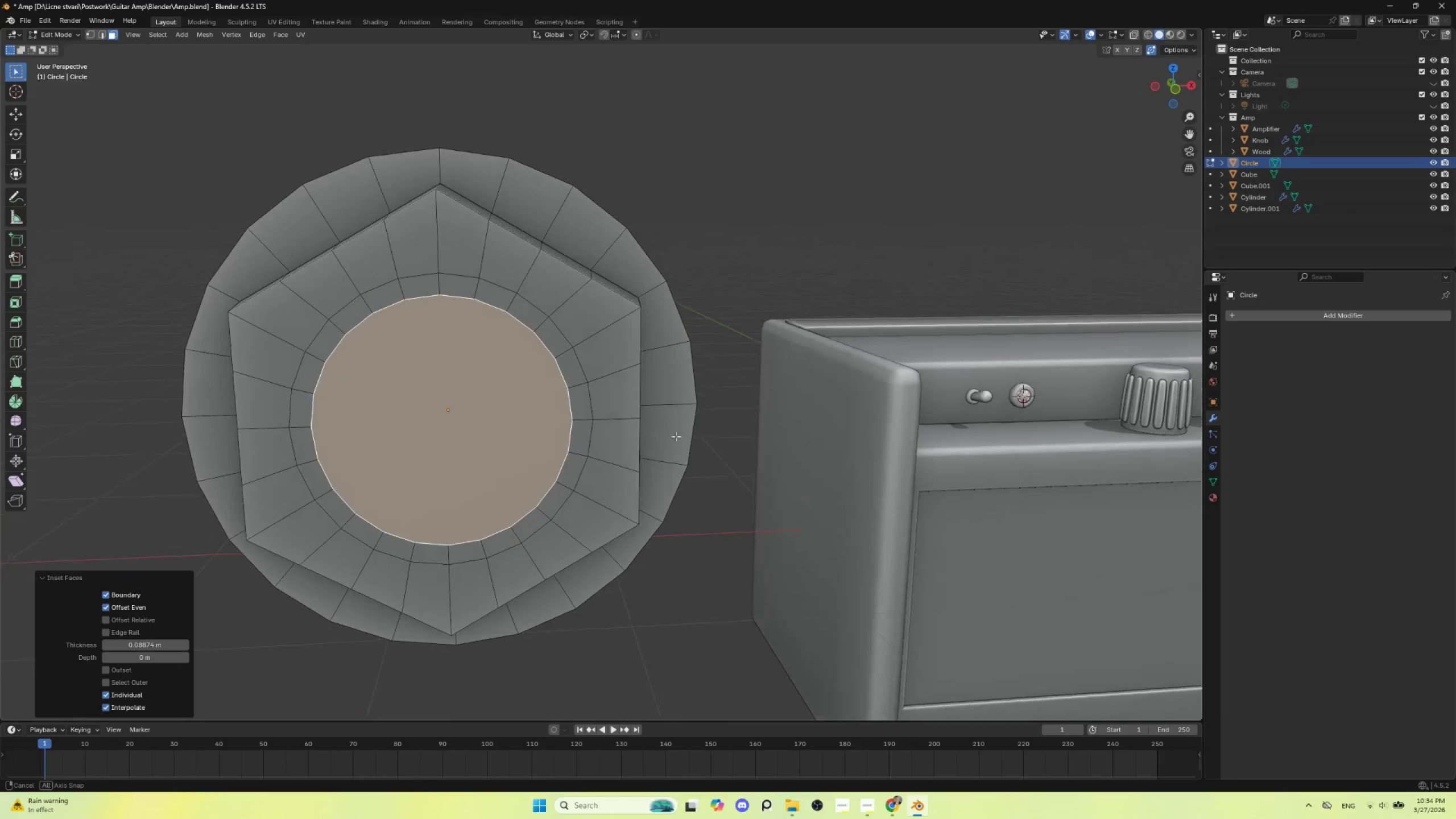 
wait(5.38)
 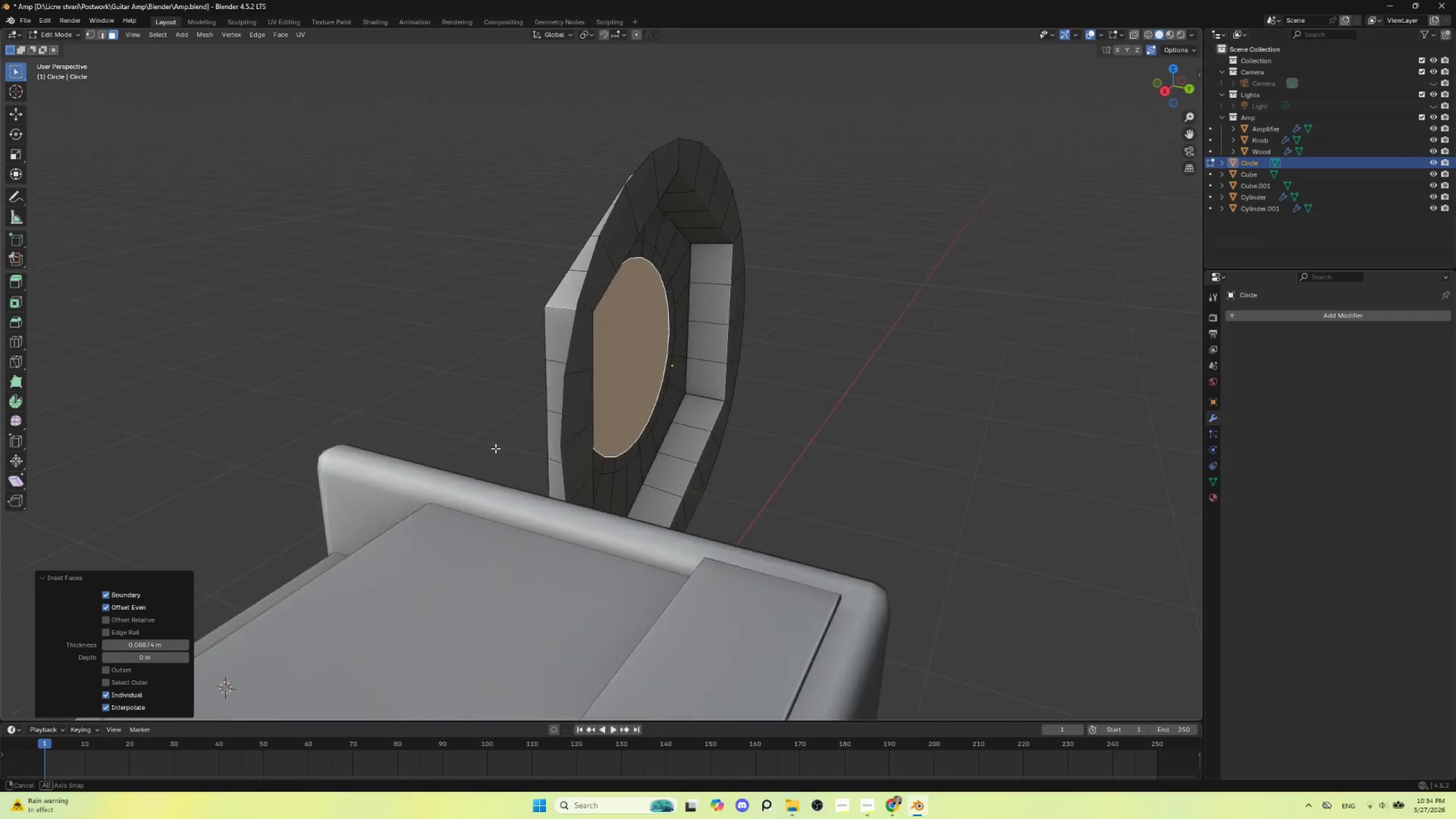 
hold_key(key=AltLeft, duration=0.41)
 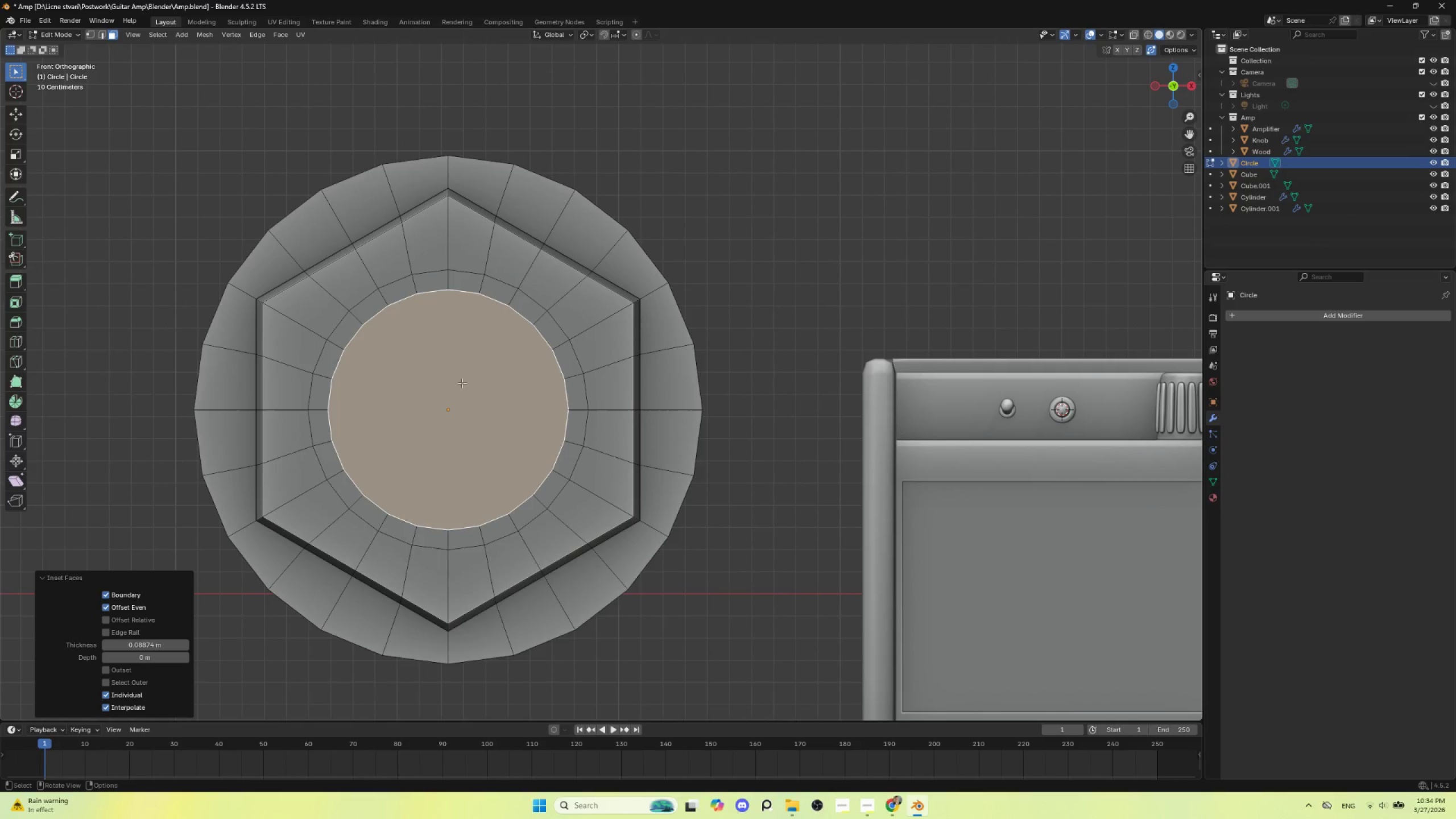 
key(Delete)
 